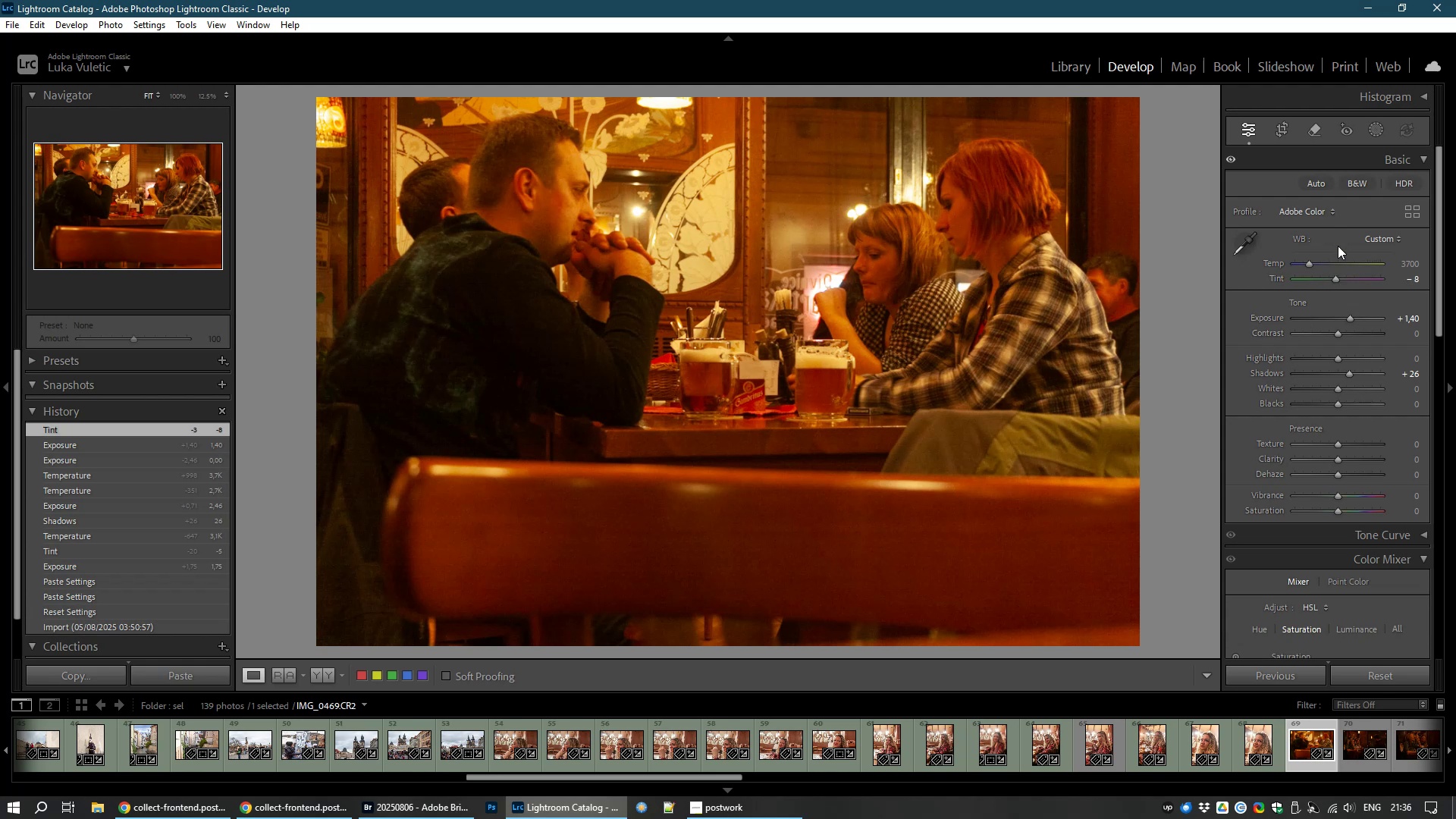 
left_click([1250, 239])
 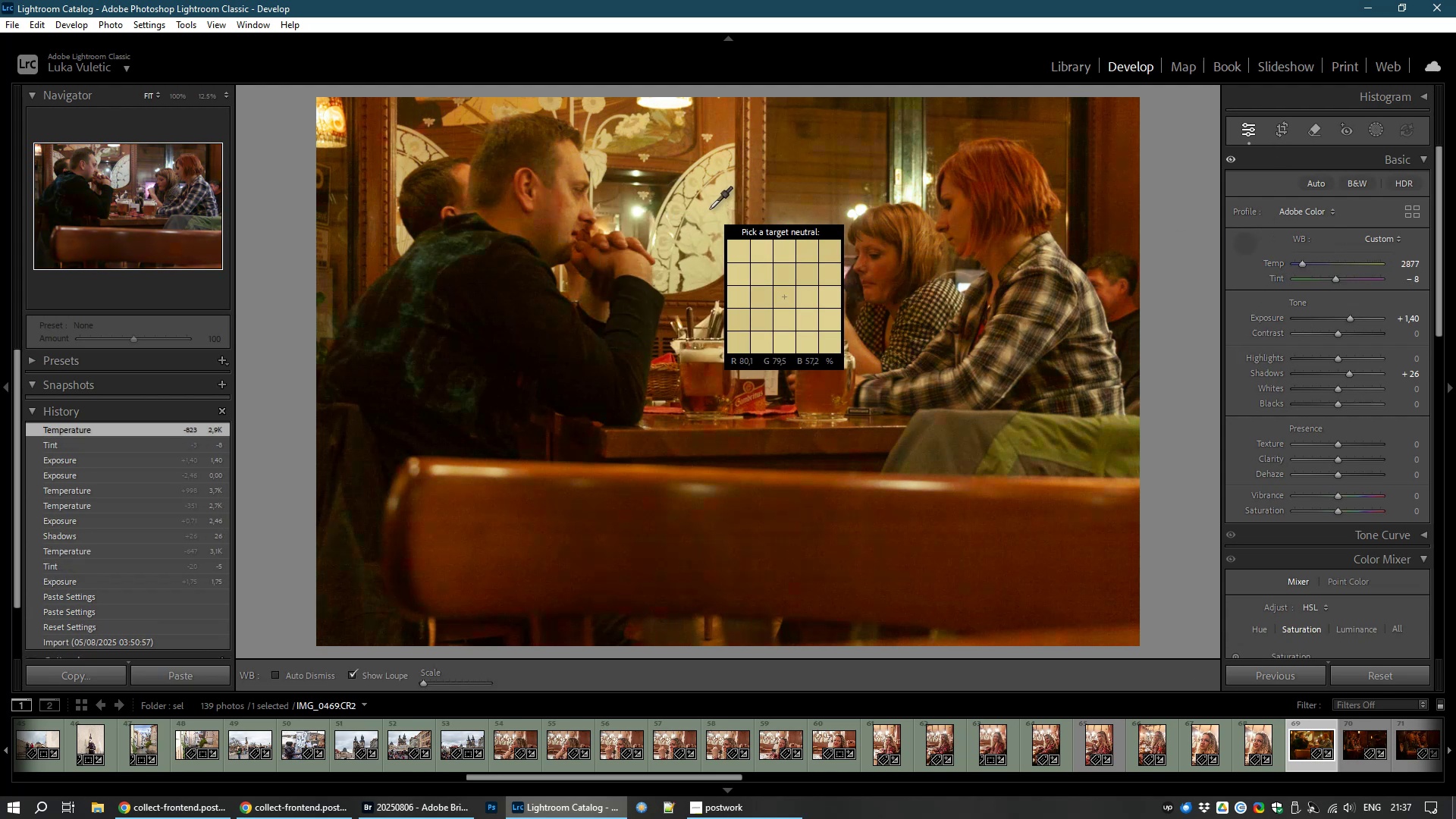 
left_click([712, 217])
 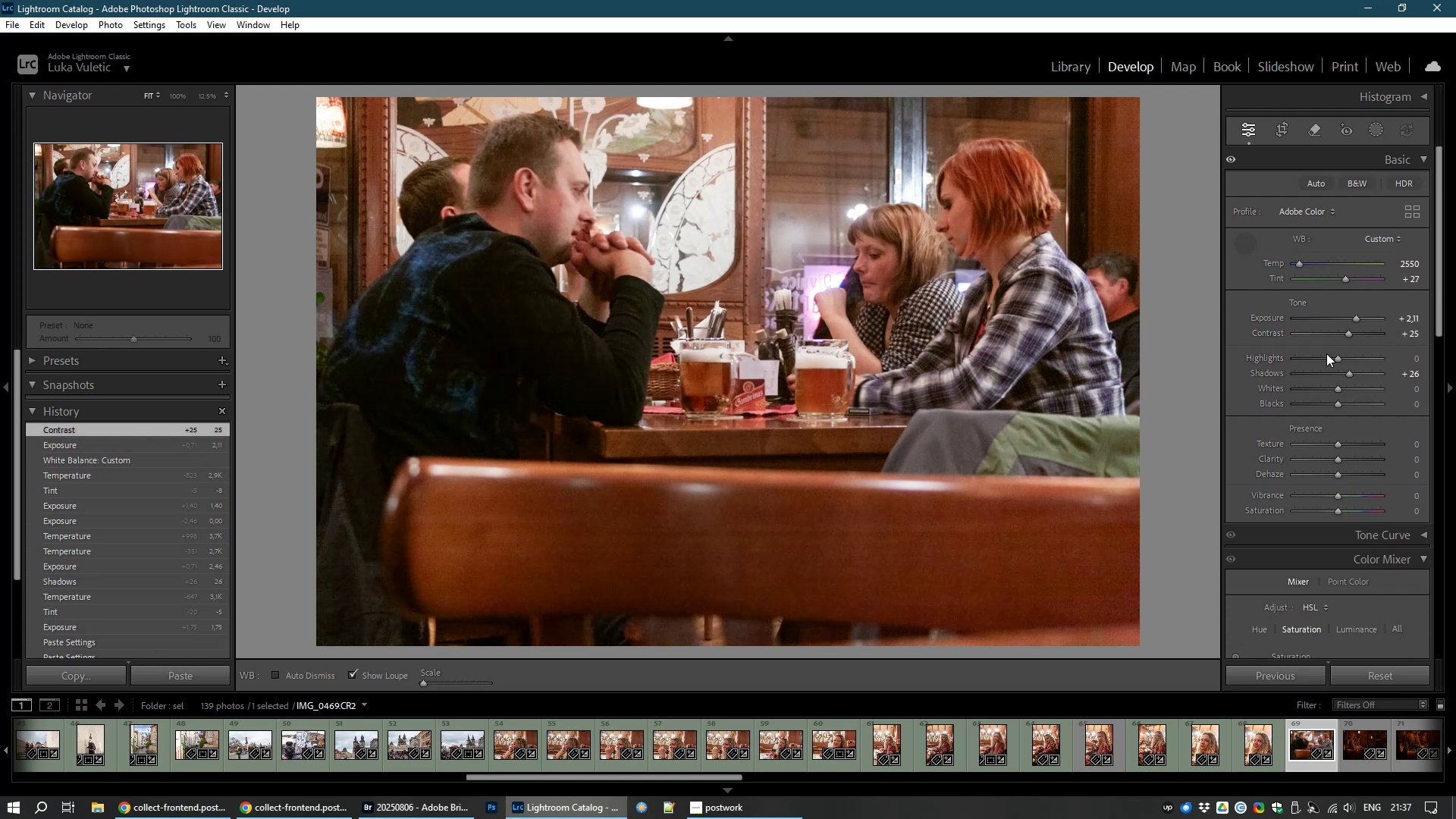 
wait(19.26)
 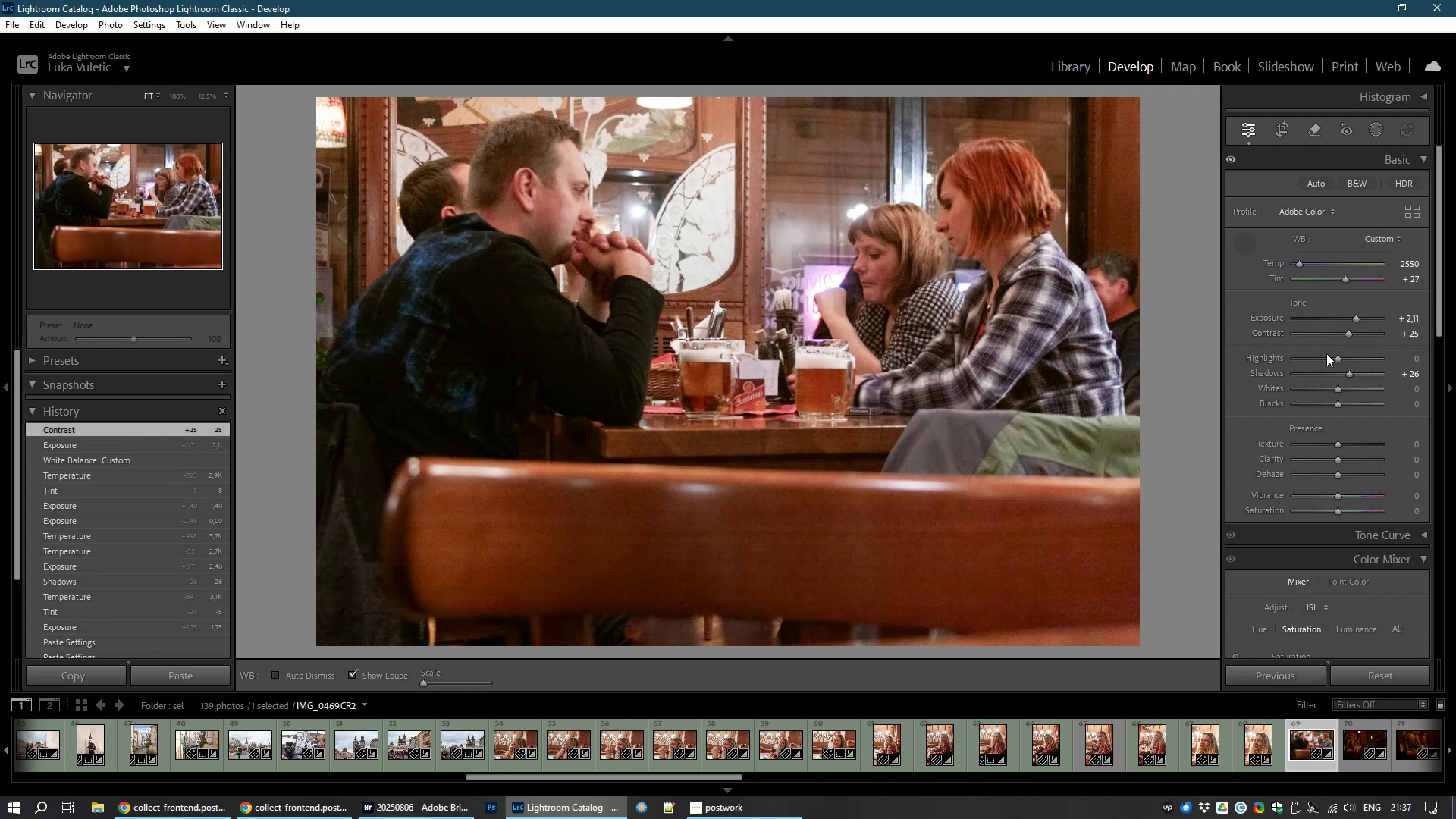 
hold_key(key=ShiftLeft, duration=1.14)
left_click([605, 742])
 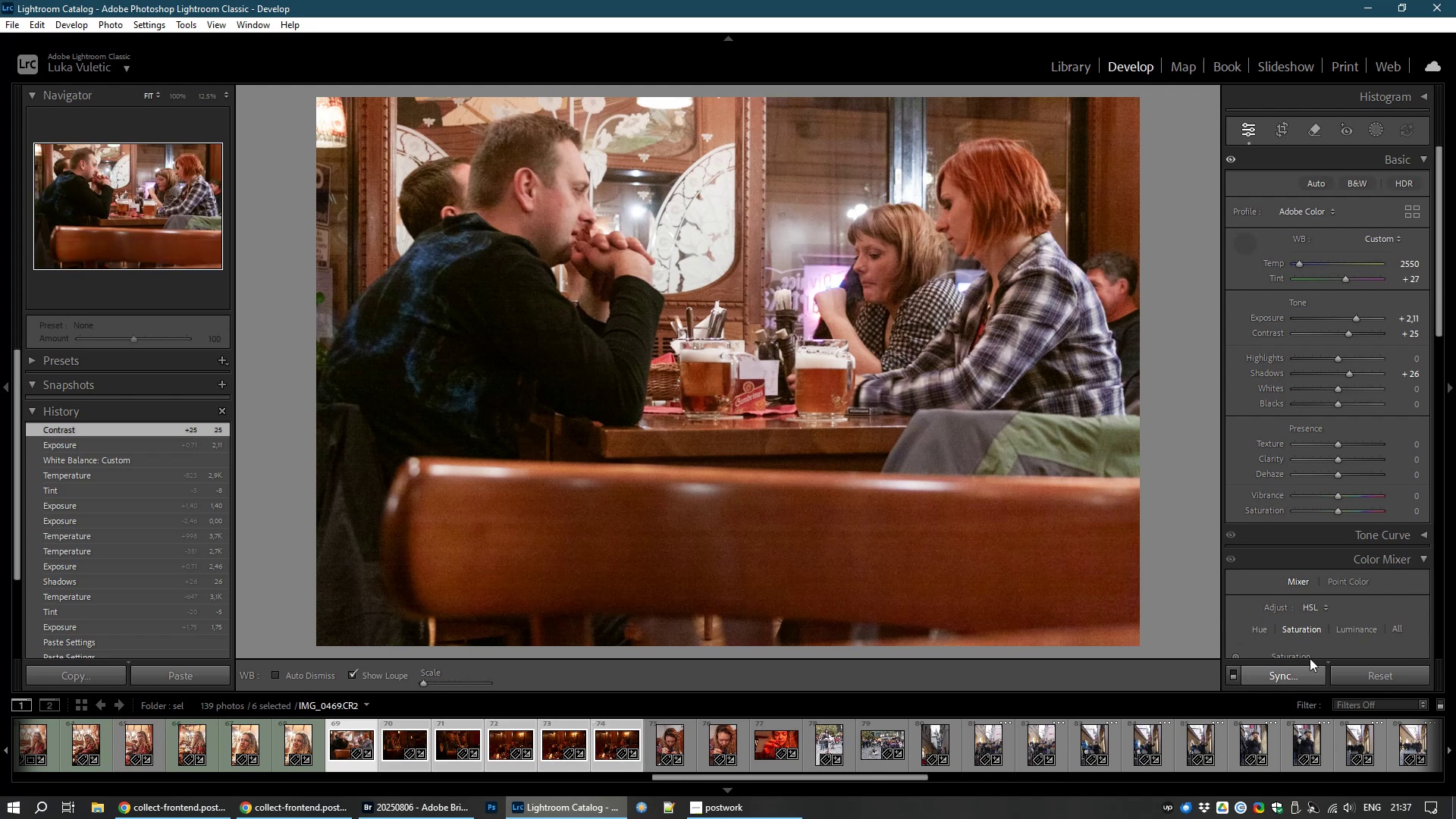 
left_click([1299, 673])
 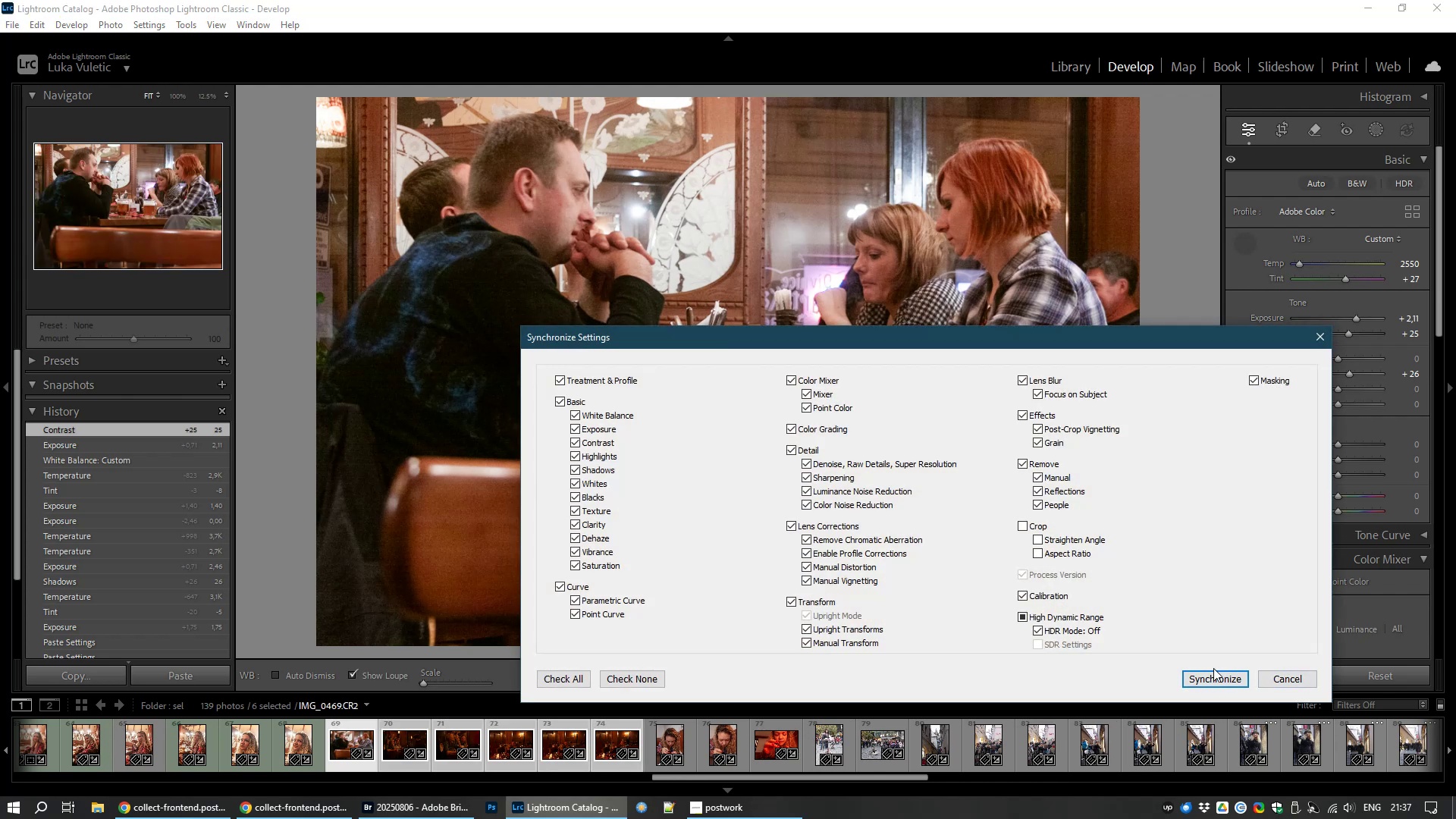 
left_click([1207, 678])
 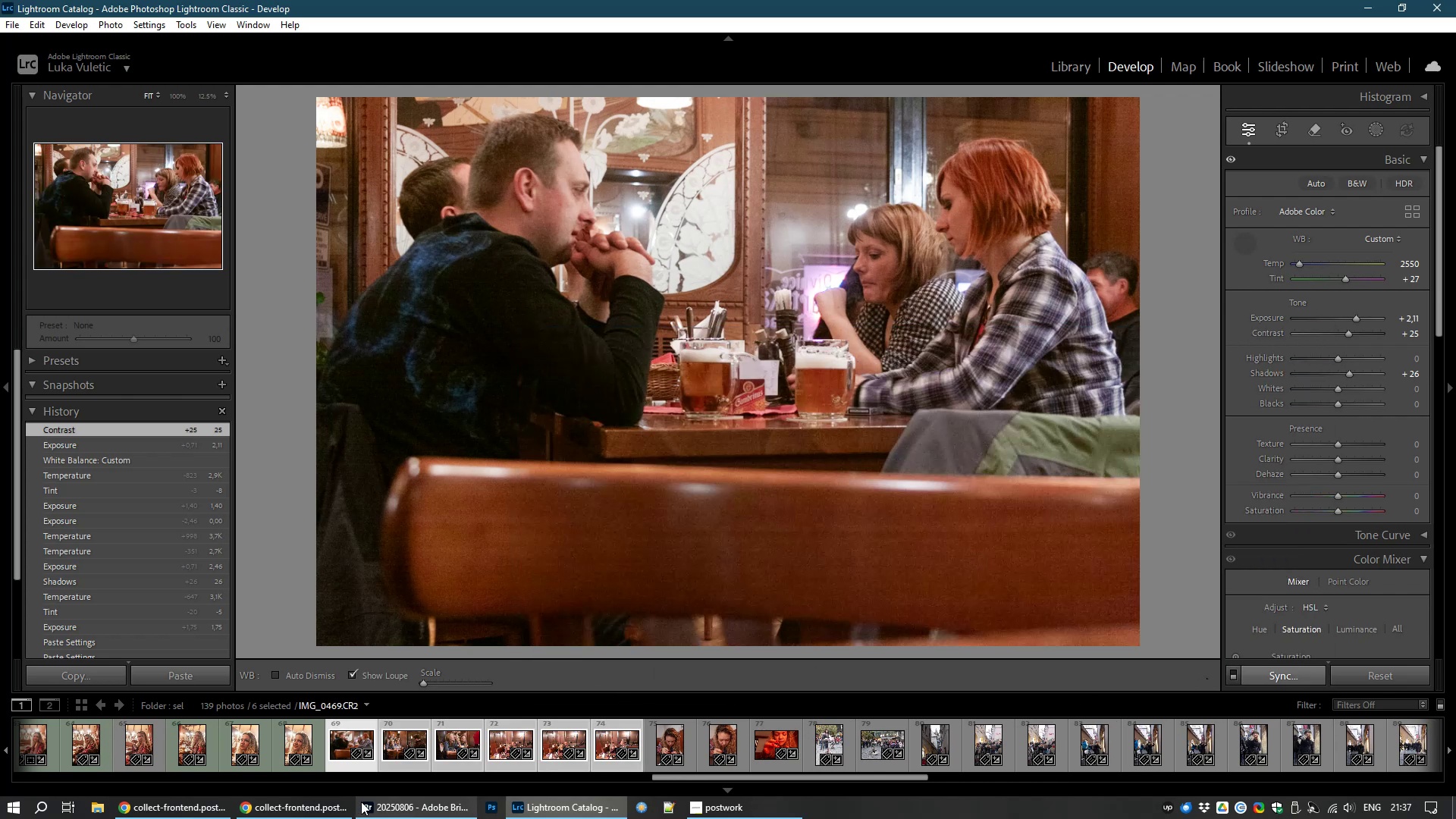 
left_click([390, 742])
 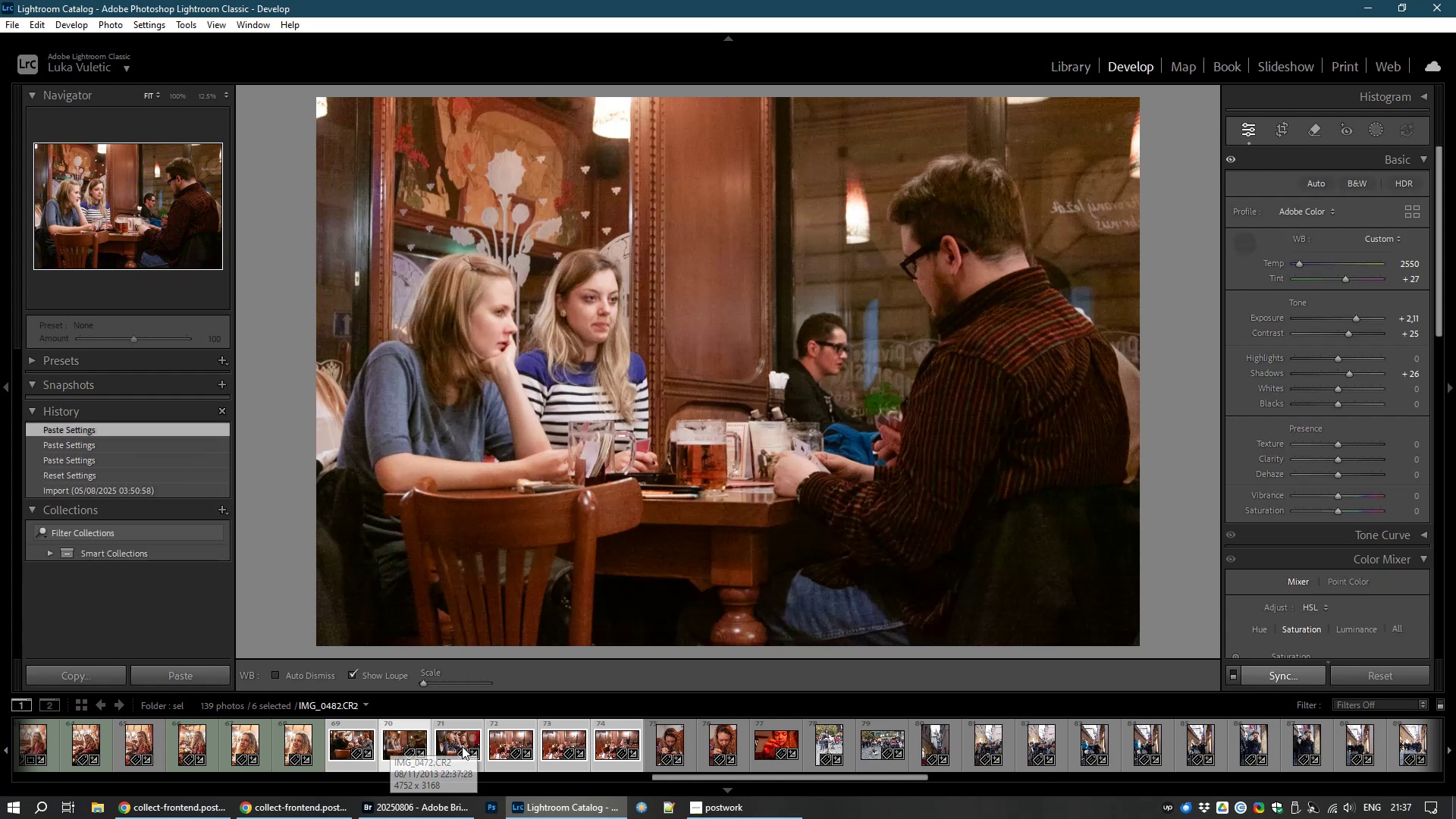 
wait(6.62)
 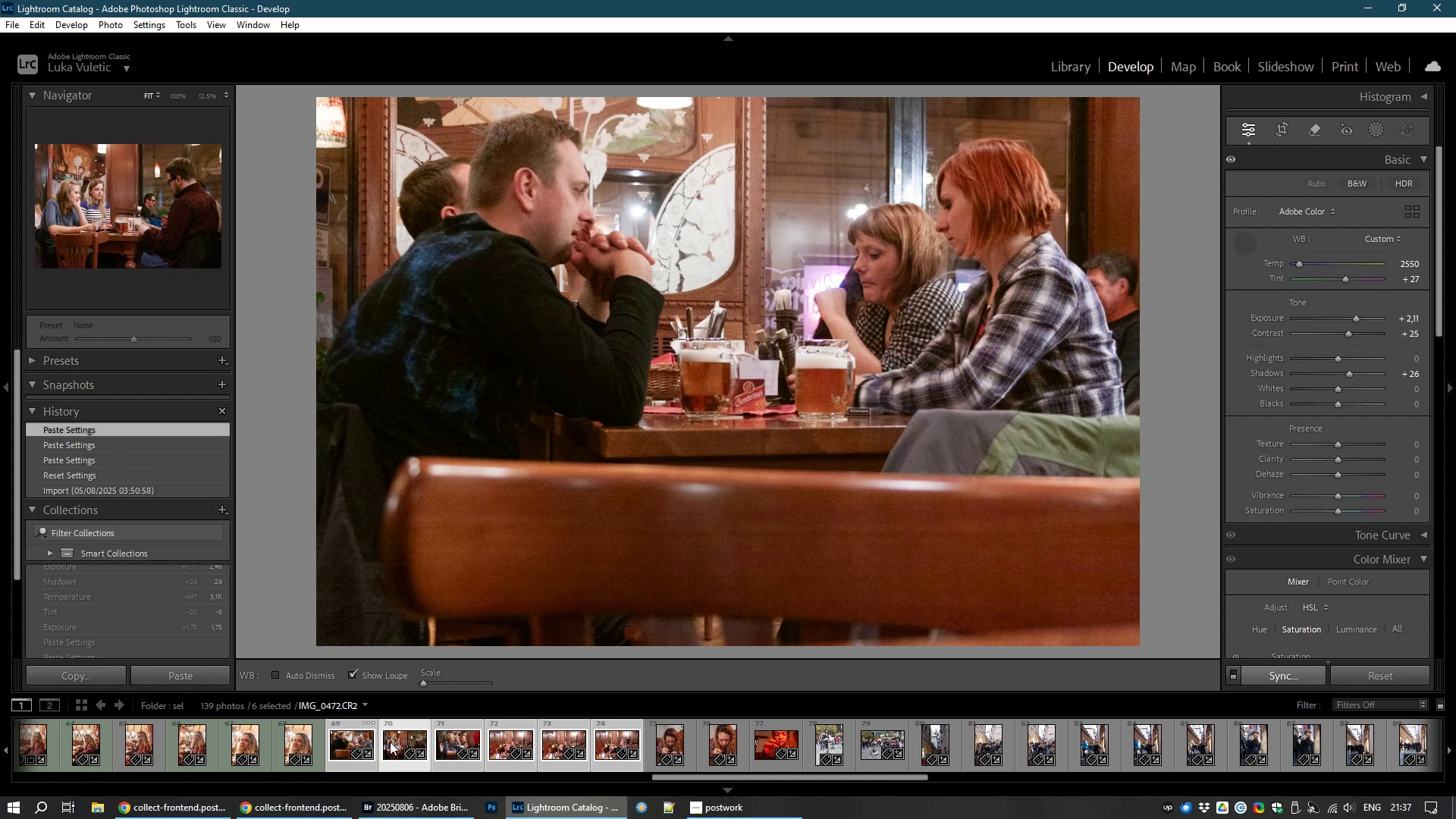 
left_click([446, 748])
 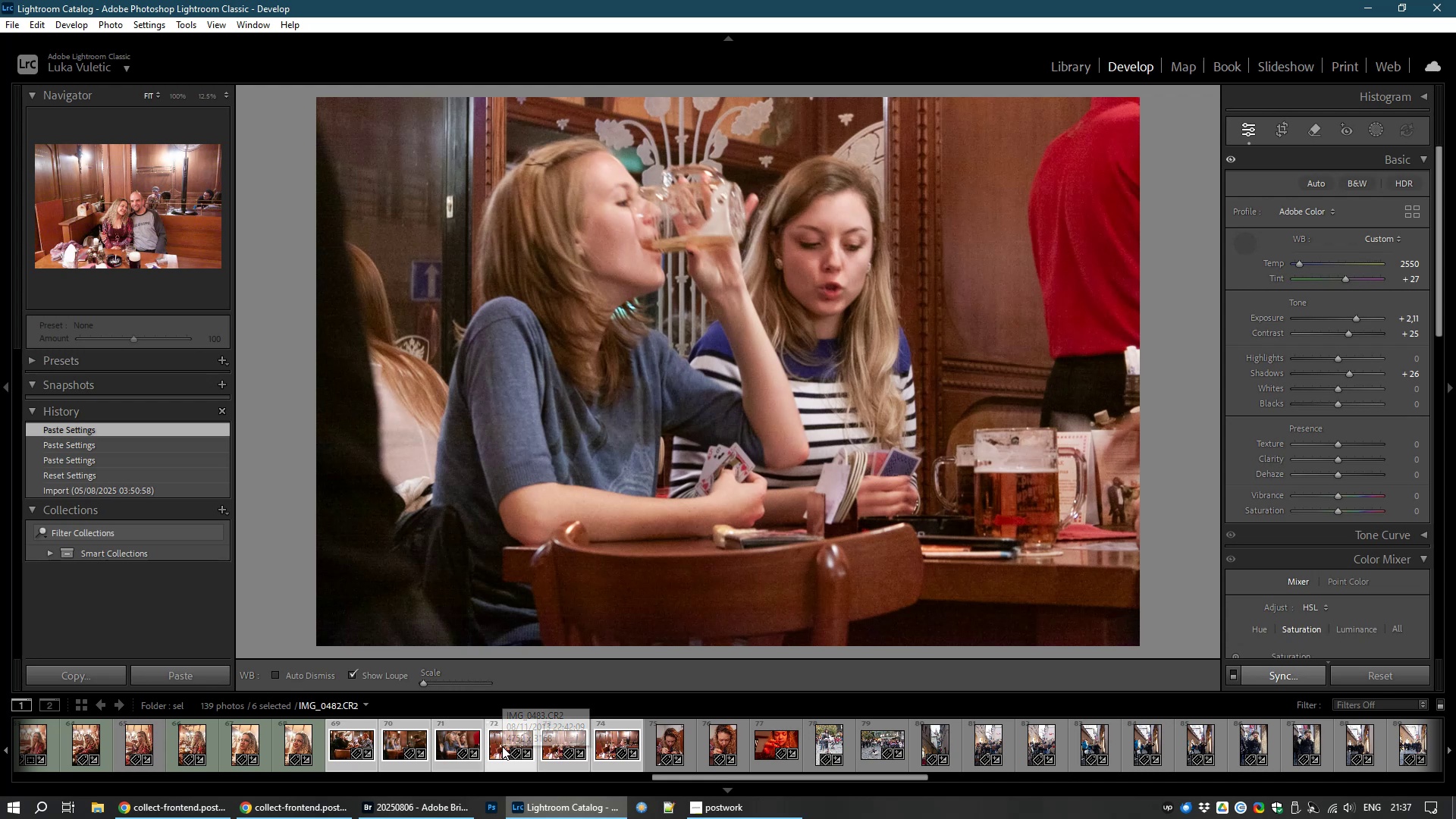 
wait(6.34)
 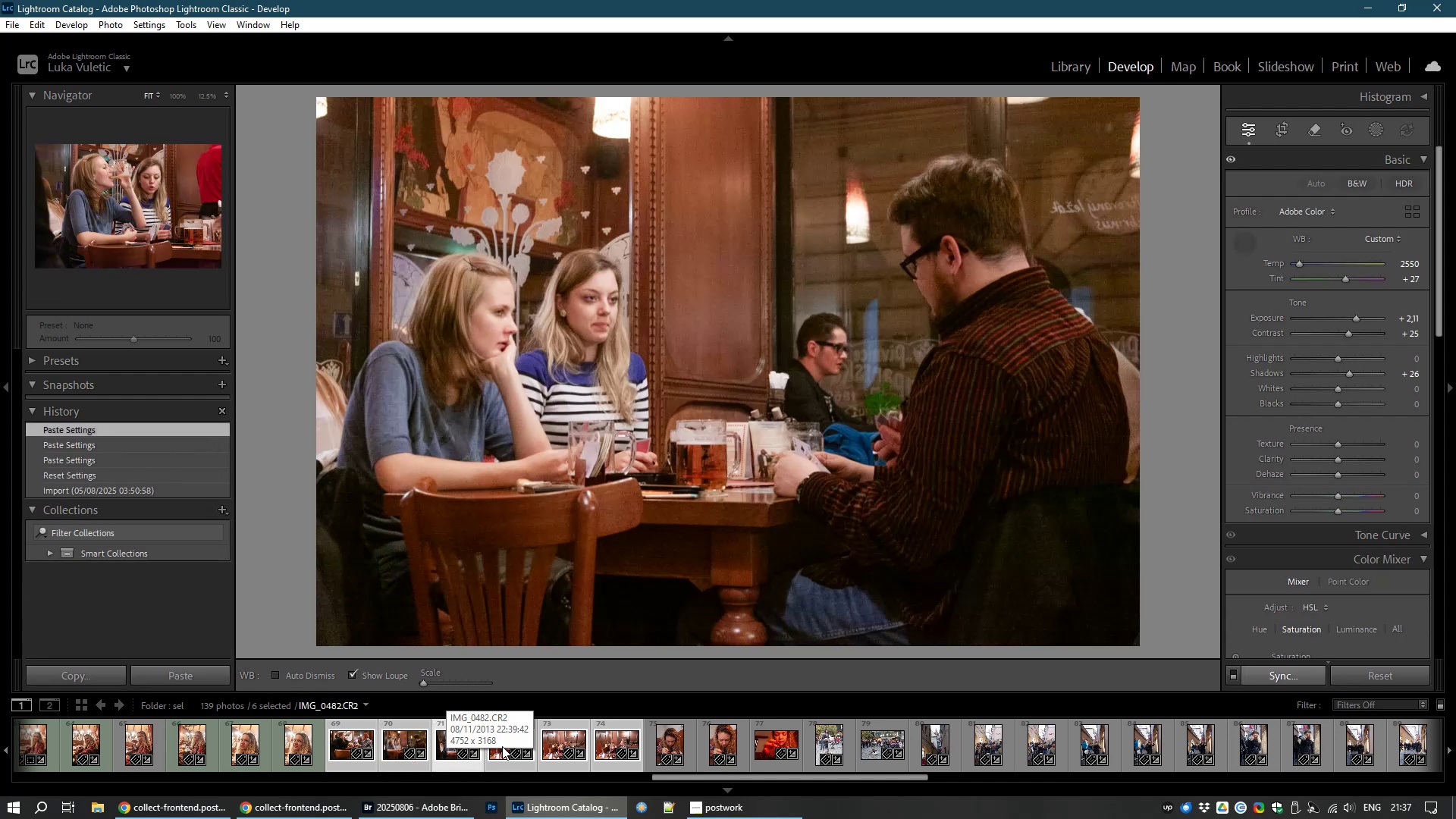 
mouse_move([570, 723])
 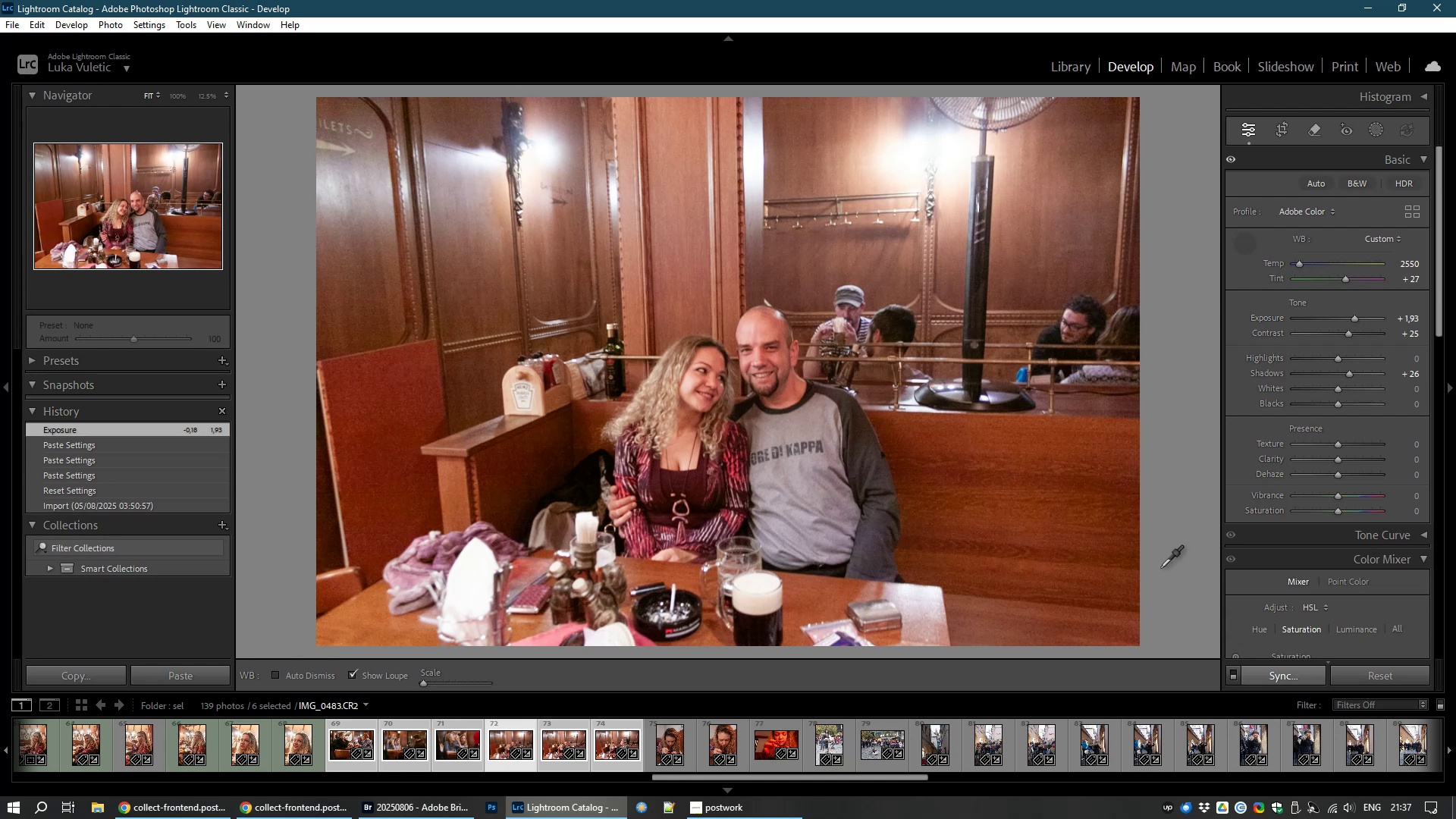 
wait(14.81)
 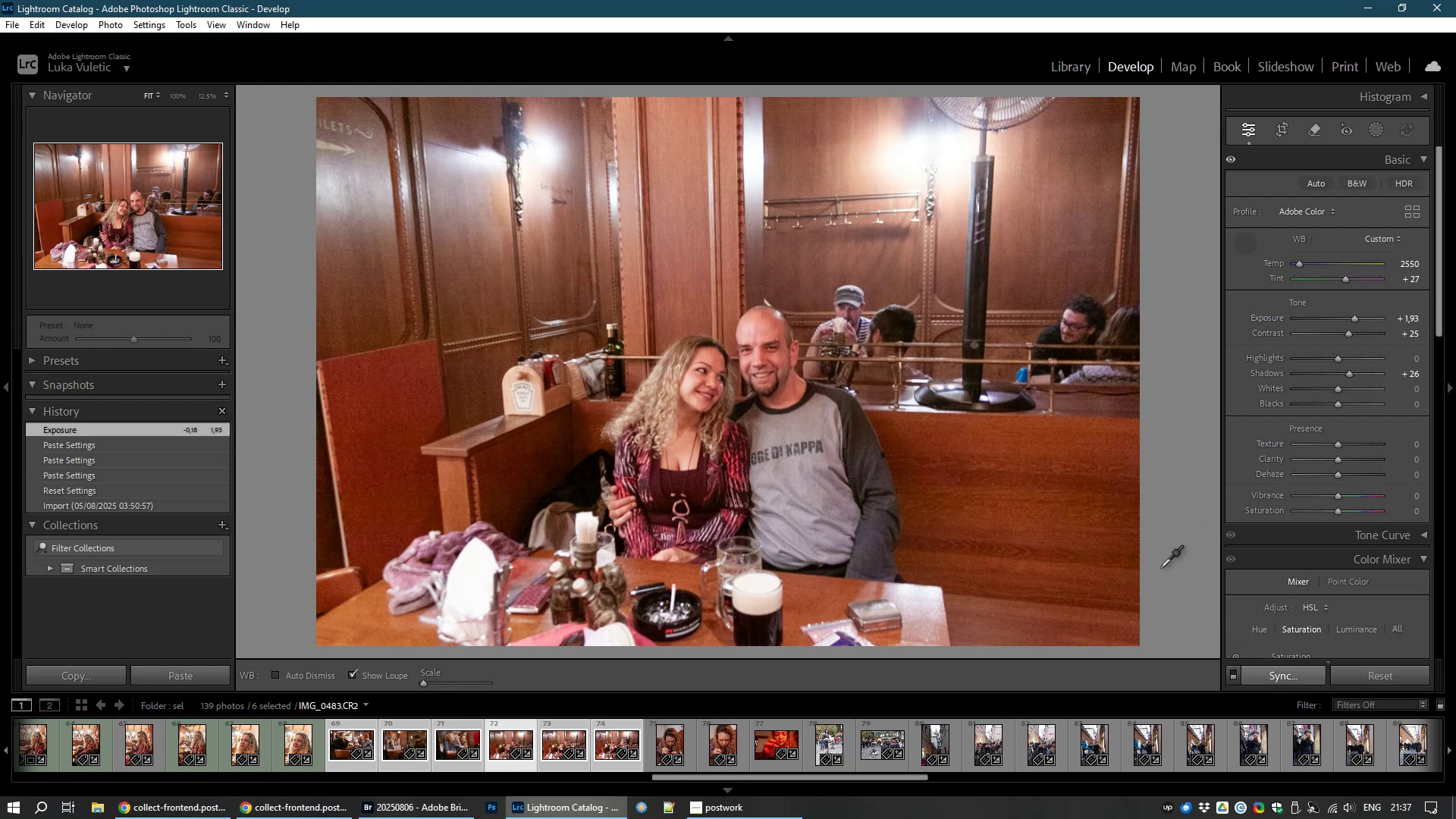 
key(Control+D)
 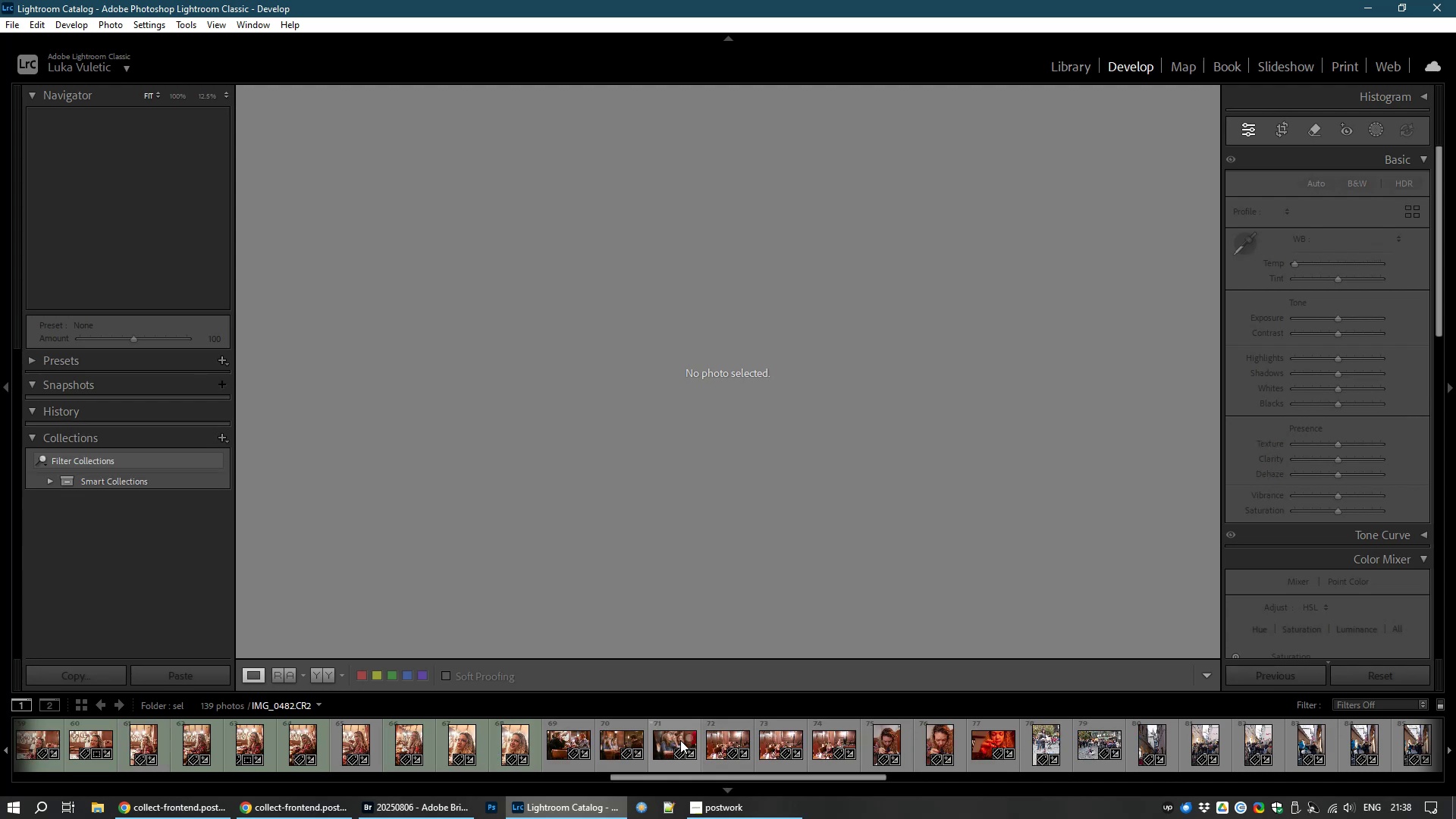 
left_click_drag(start_coordinate=[726, 745], to_coordinate=[778, 744])
 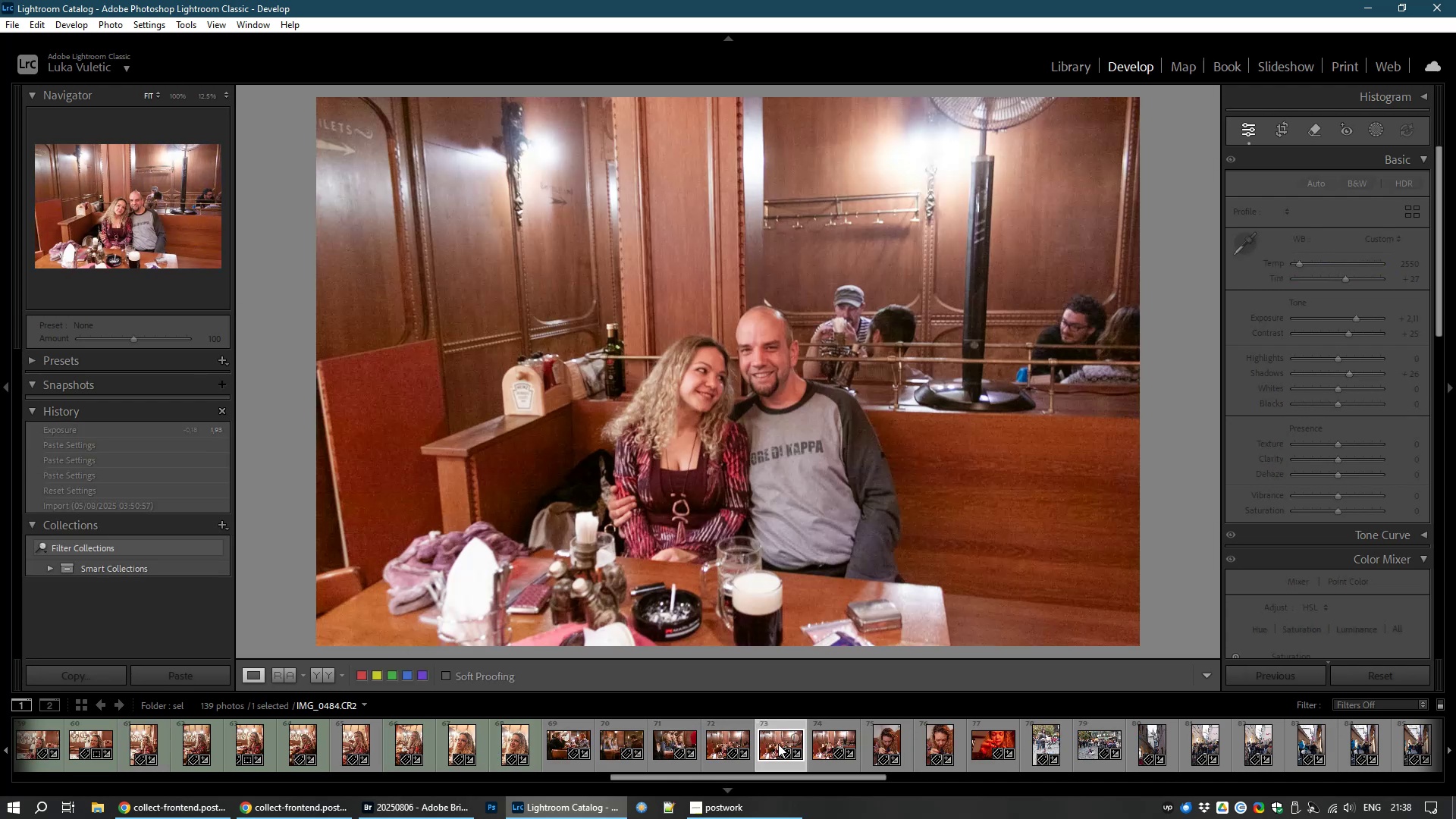 
left_click([778, 744])
 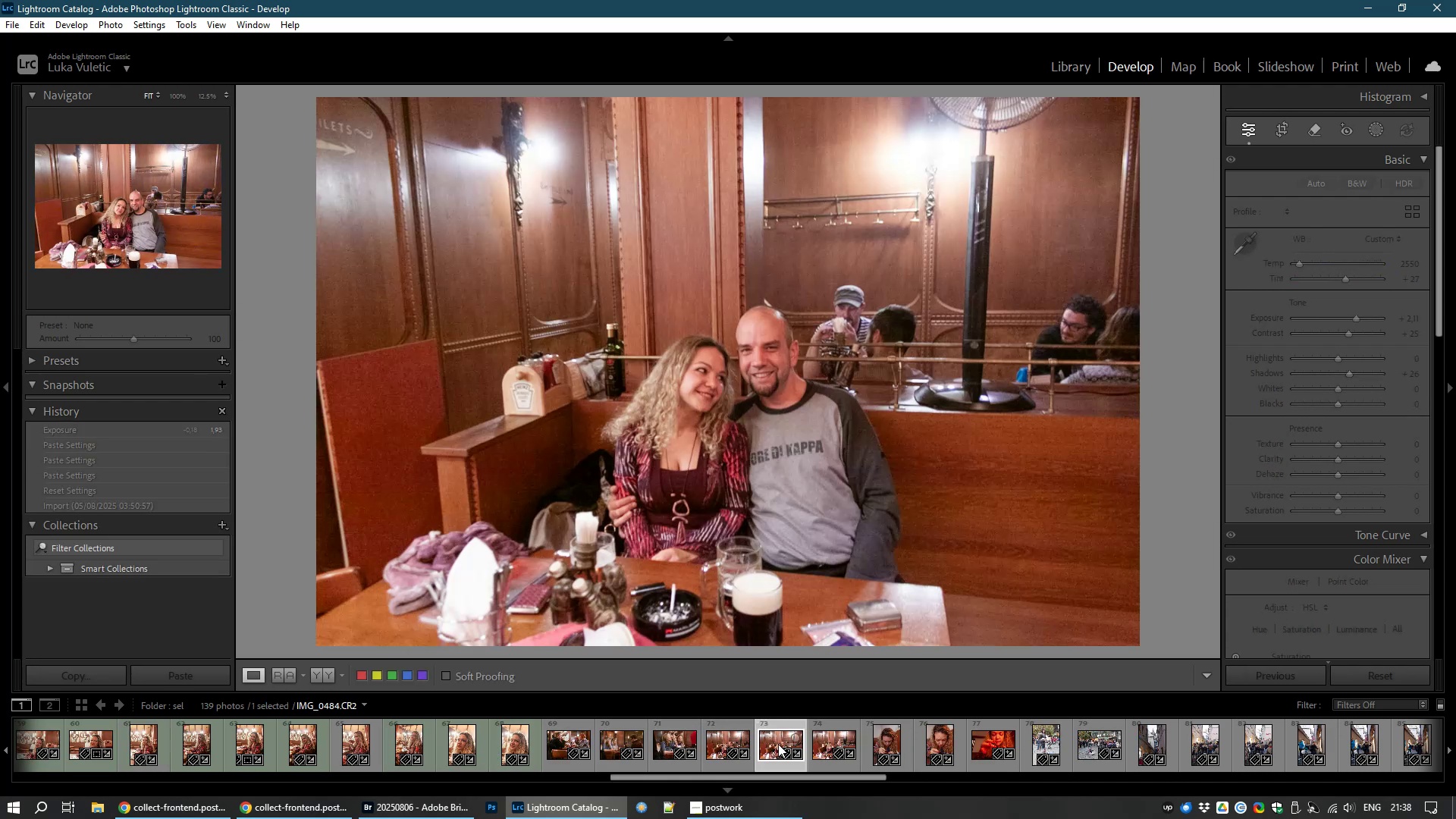 
left_click([726, 745])
 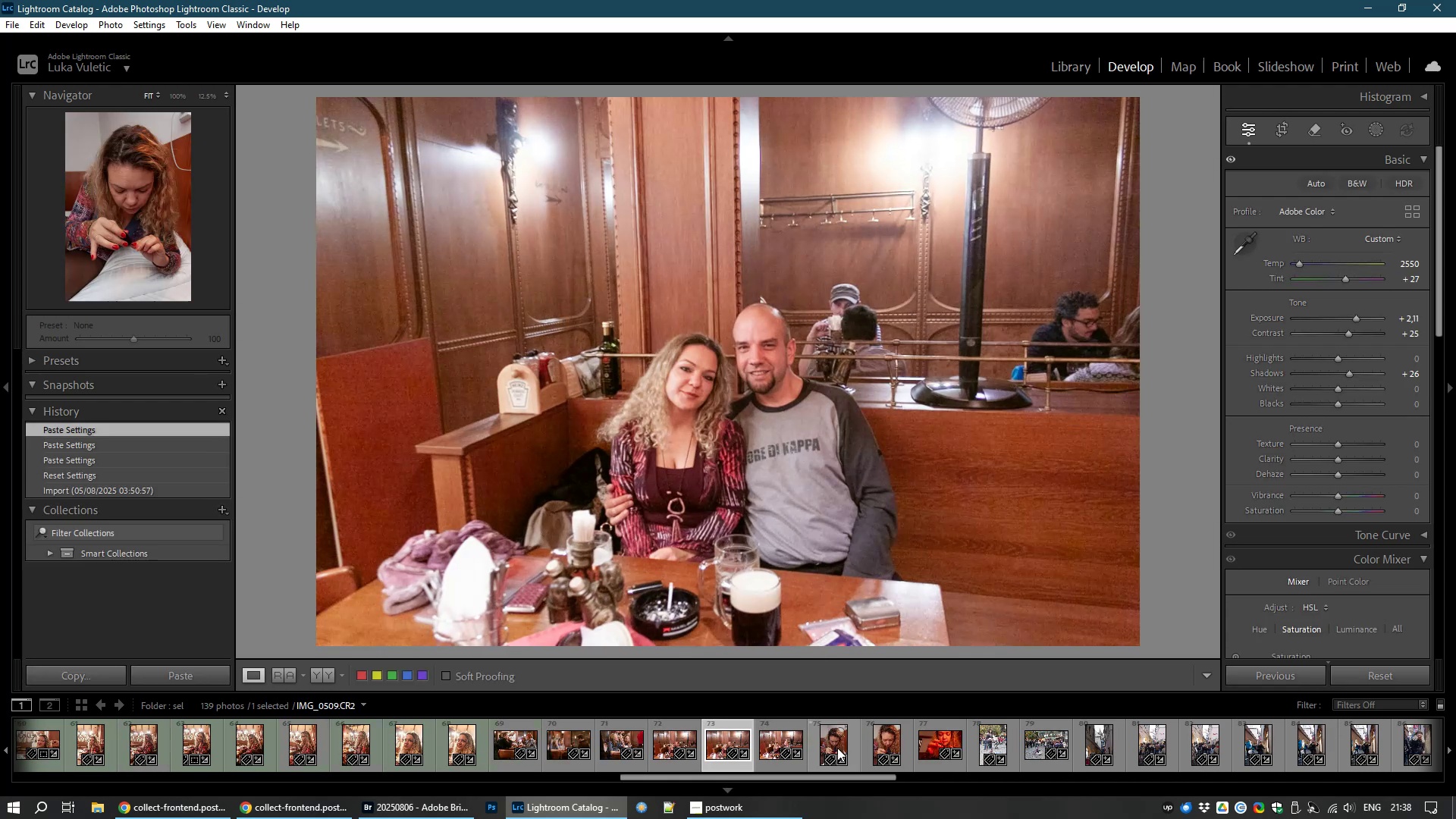 
left_click([777, 739])
 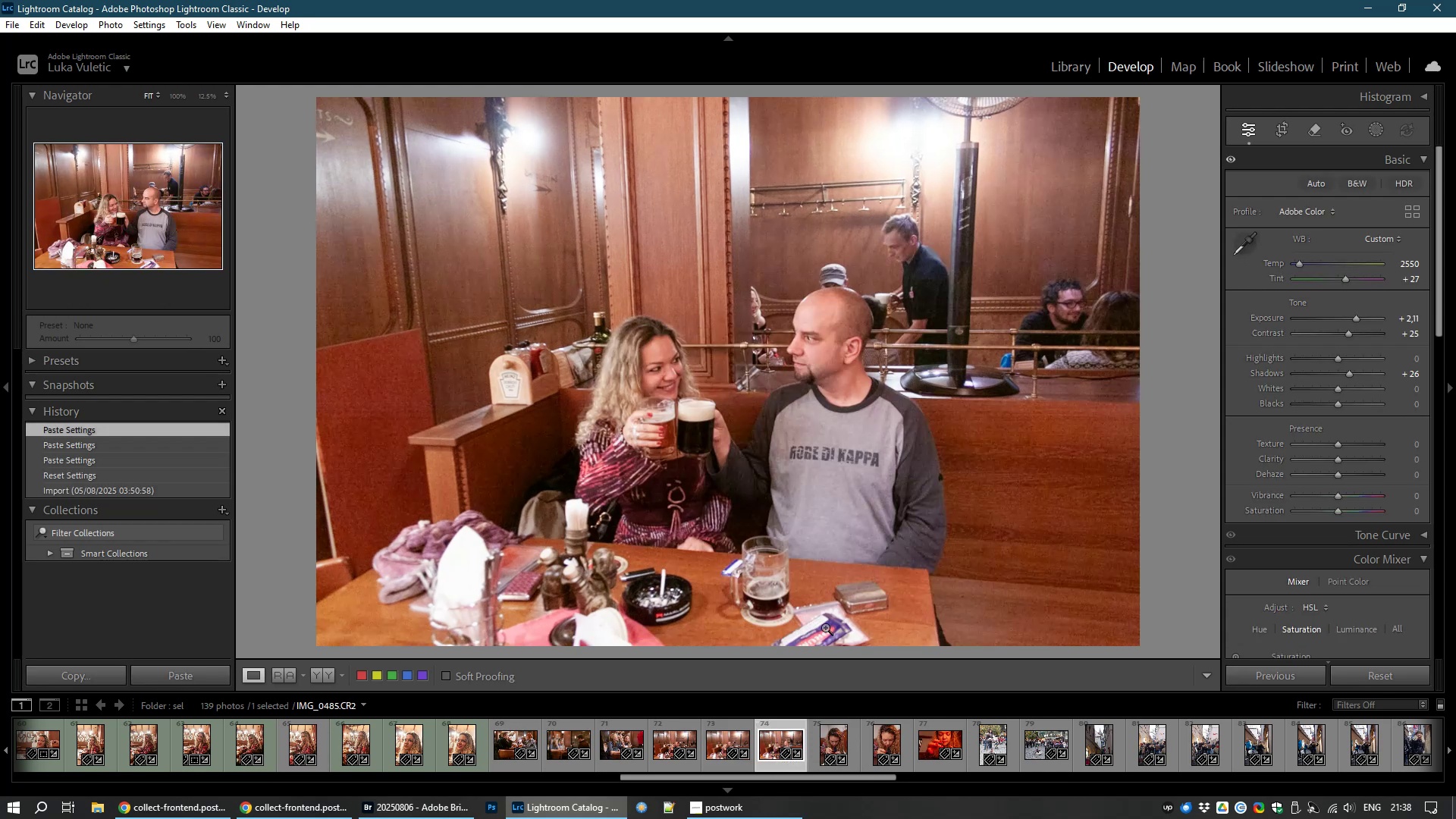 
wait(5.01)
 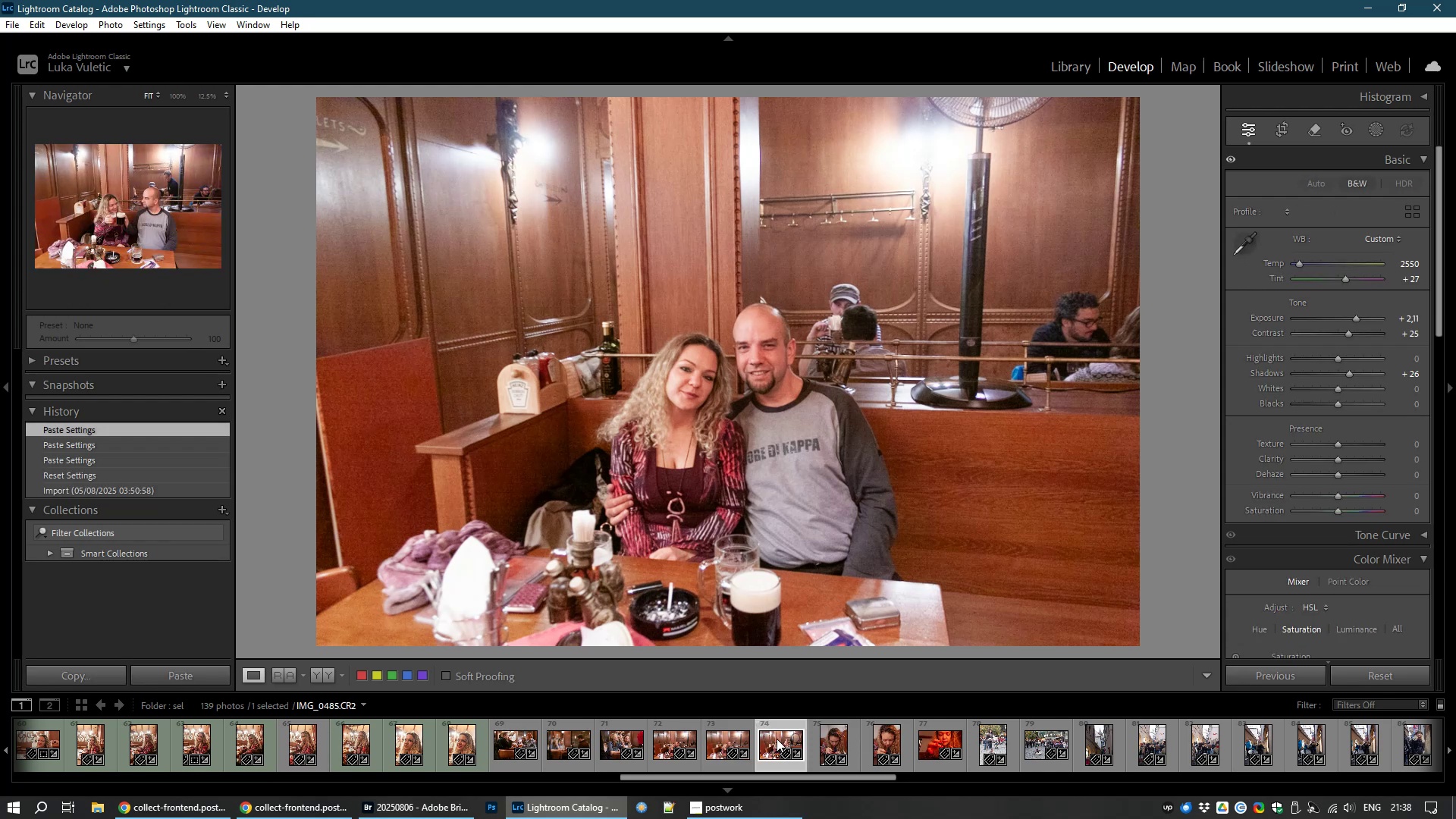 
left_click([1276, 122])
 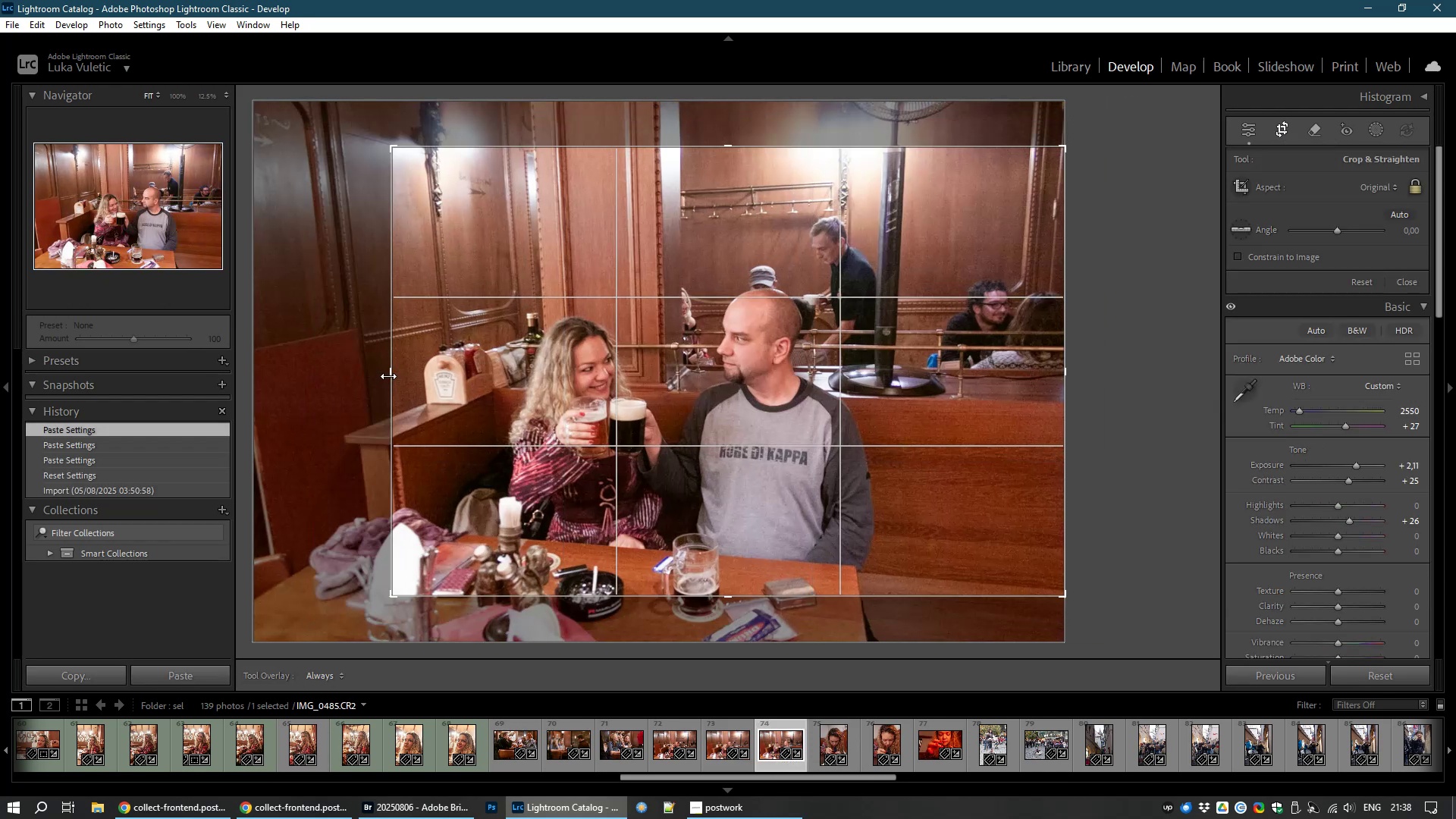 
wait(8.32)
 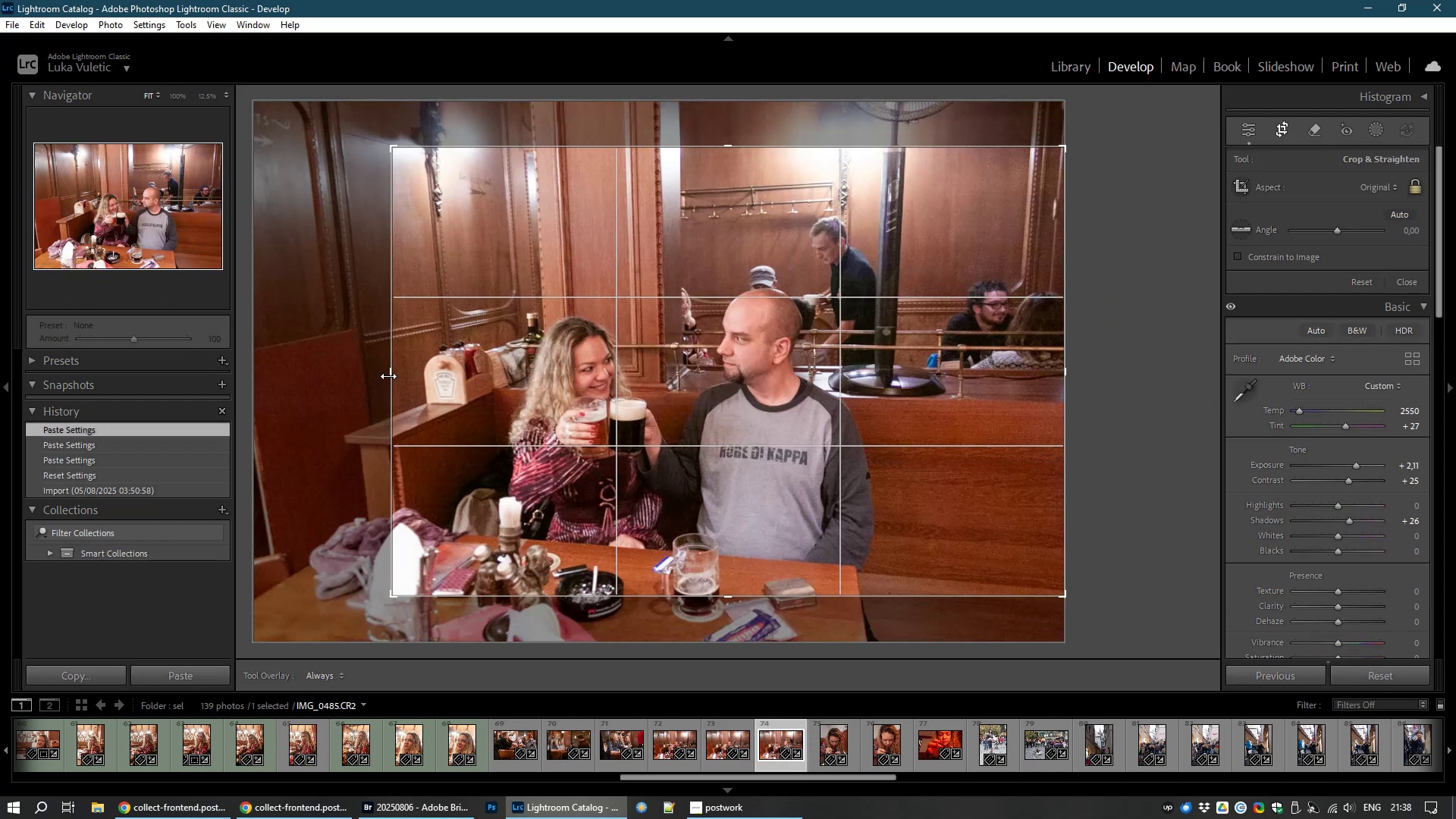 
left_click_drag(start_coordinate=[839, 328], to_coordinate=[836, 339])
 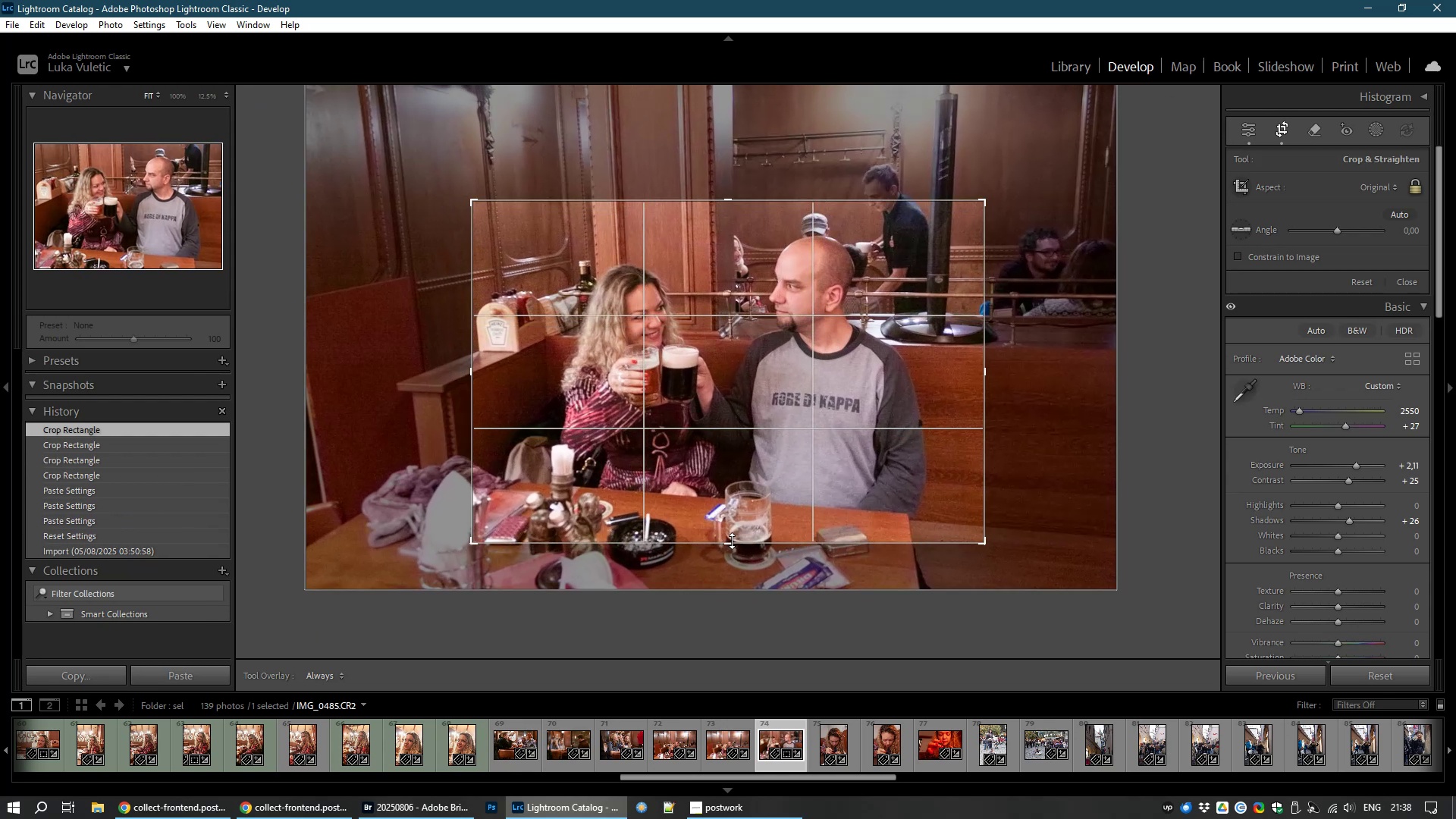 
left_click_drag(start_coordinate=[720, 537], to_coordinate=[711, 555])
 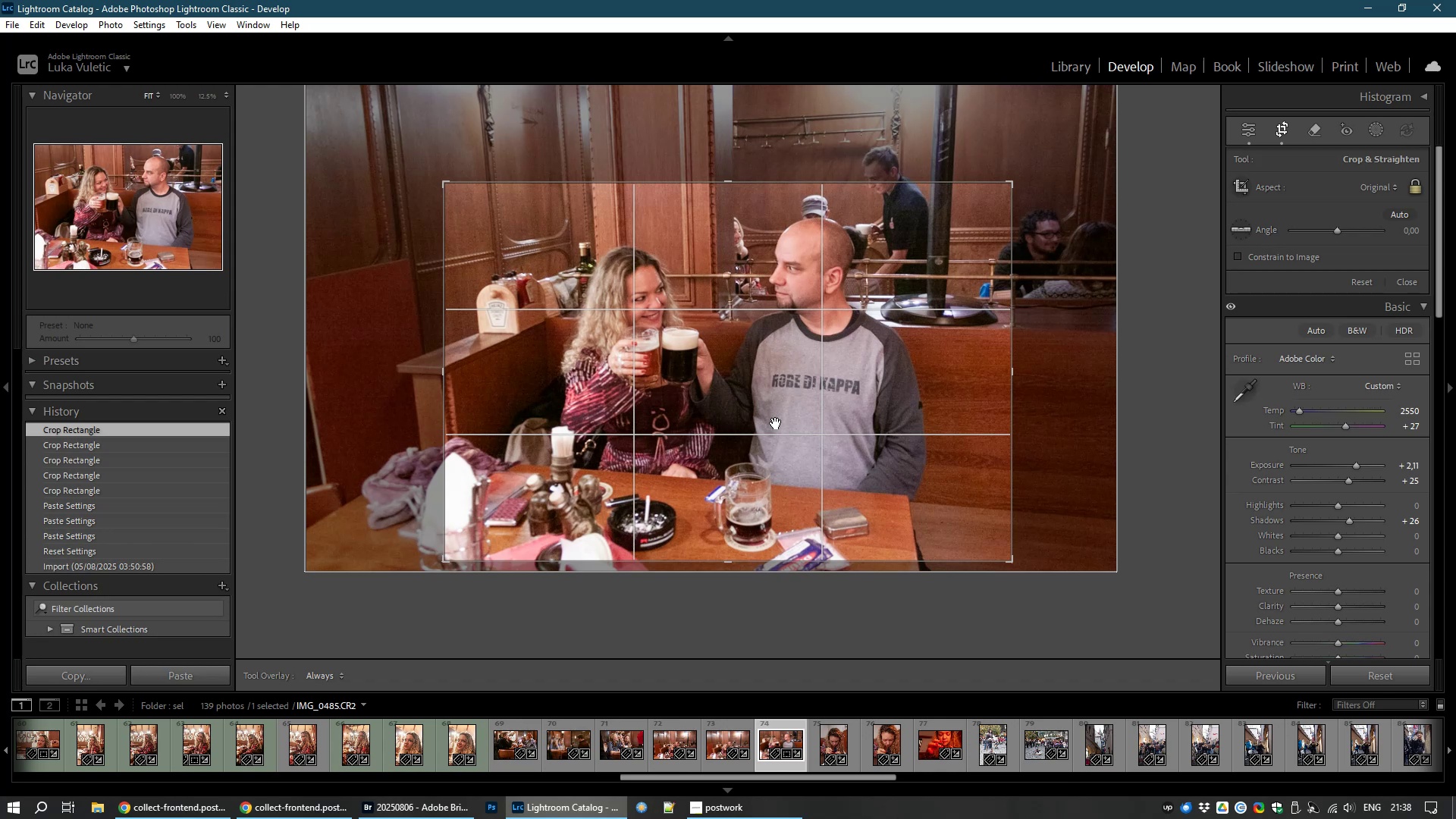 
left_click_drag(start_coordinate=[776, 423], to_coordinate=[773, 427])
 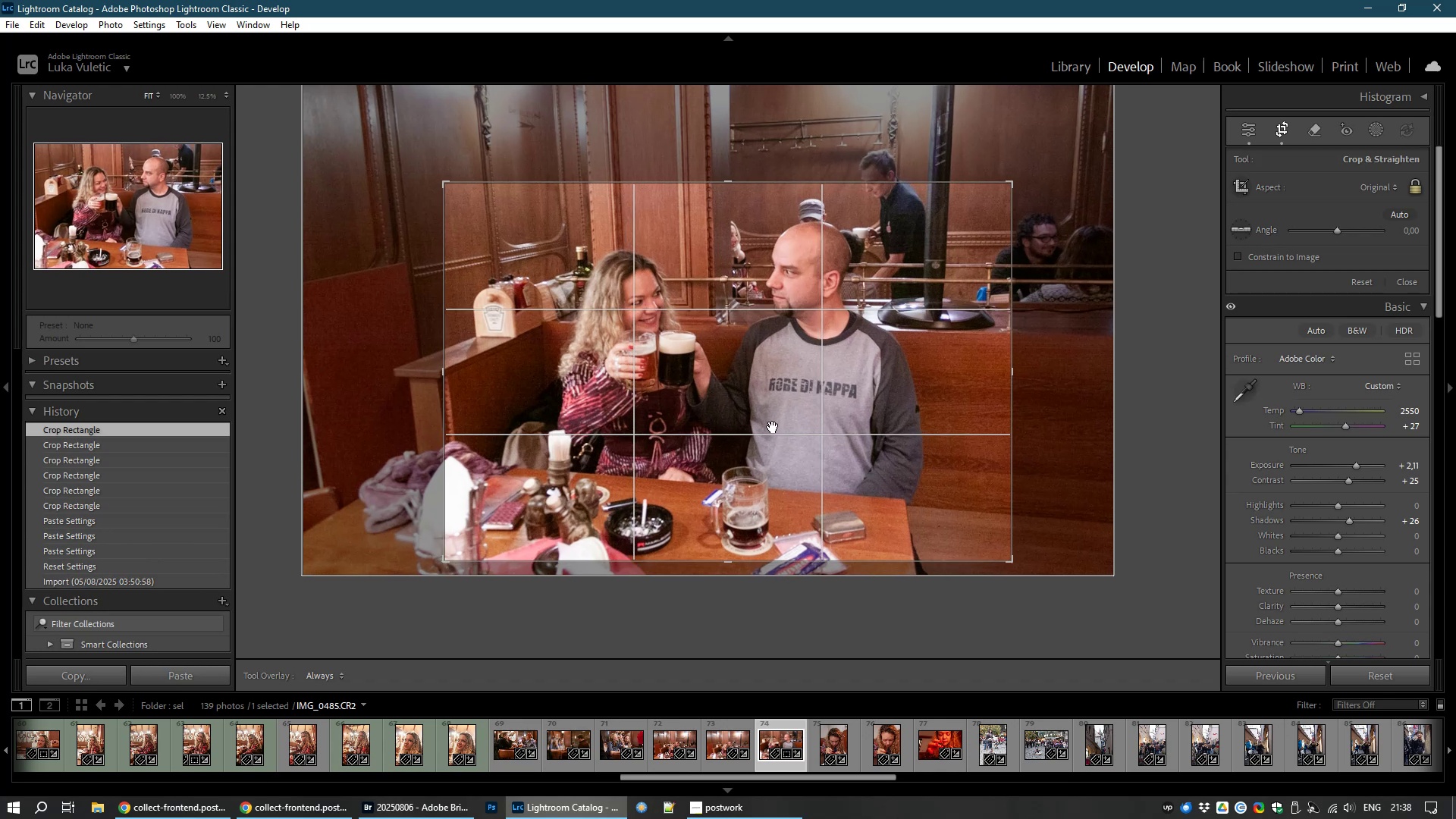 
double_click([773, 427])
 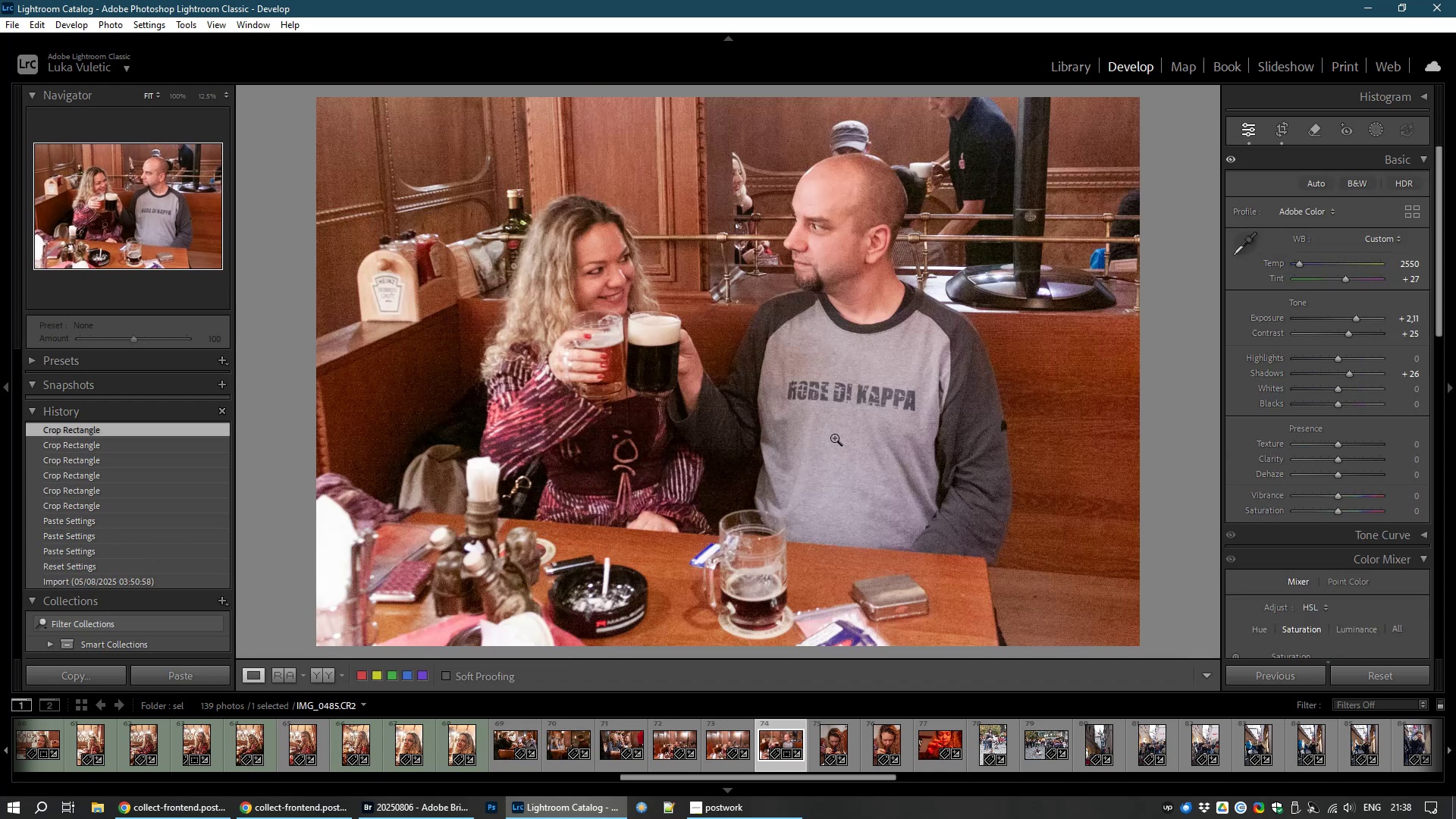 
wait(8.77)
 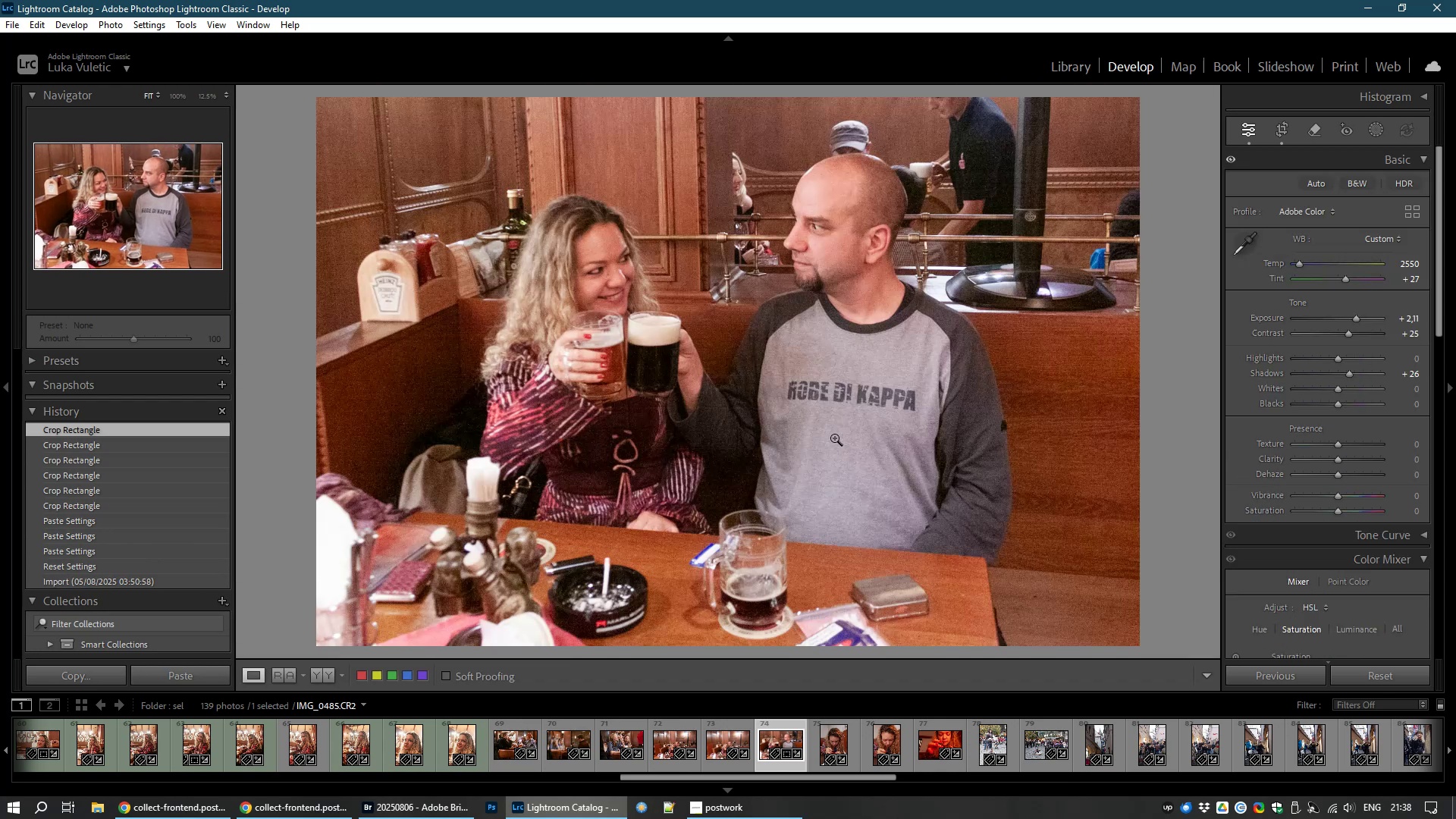 
left_click([504, 745])
 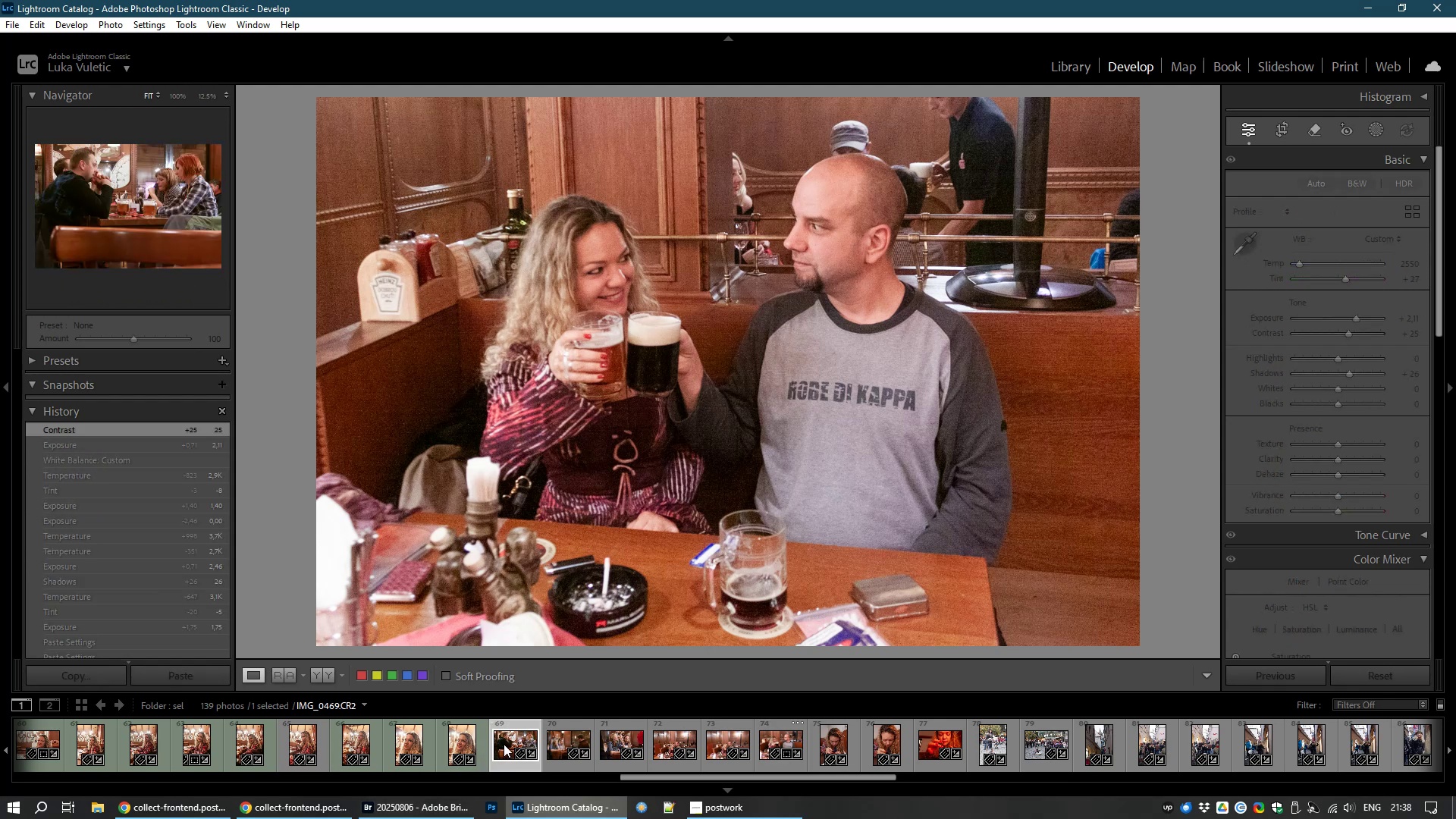 
key(8)
 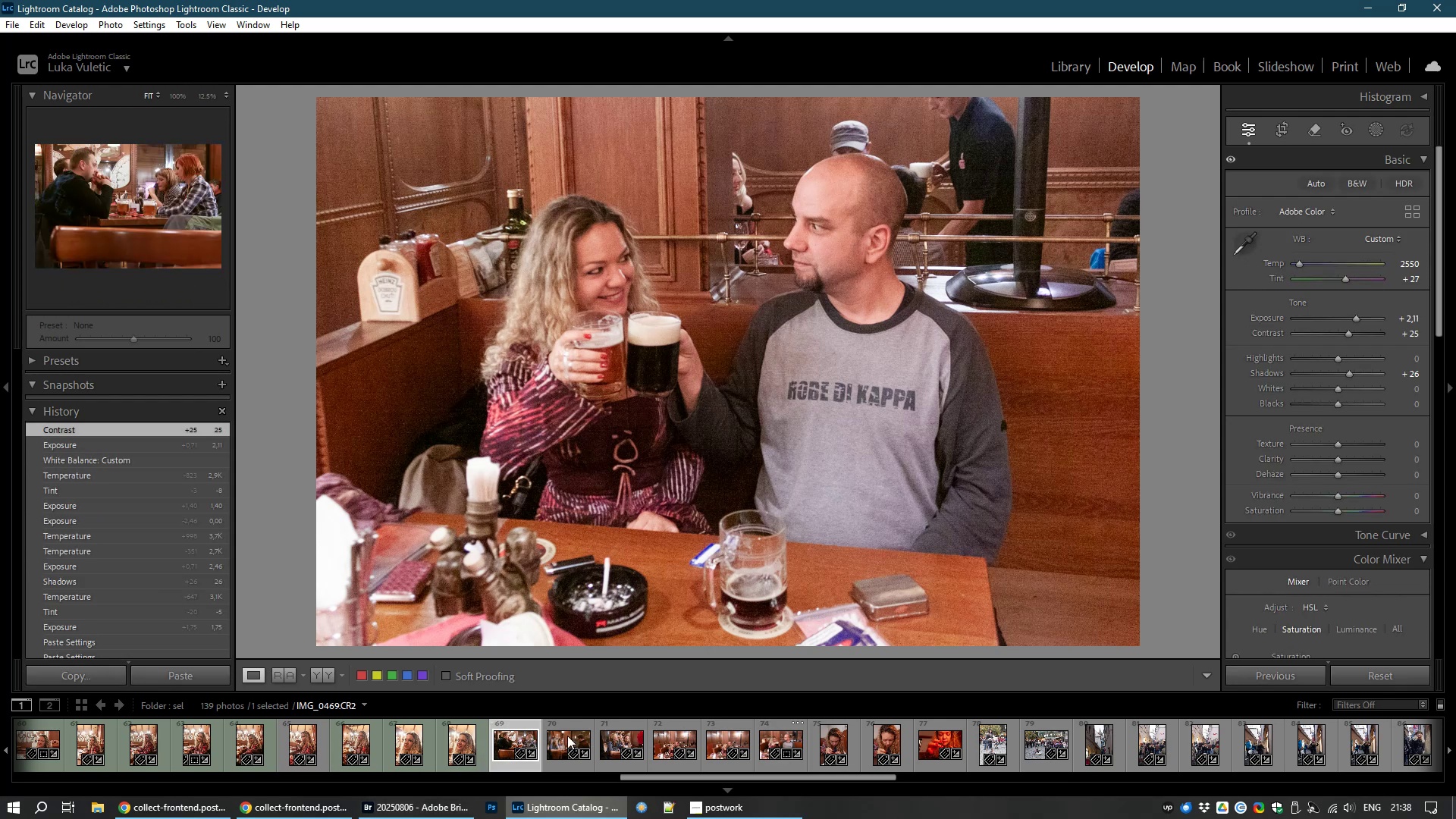 
left_click([567, 736])
 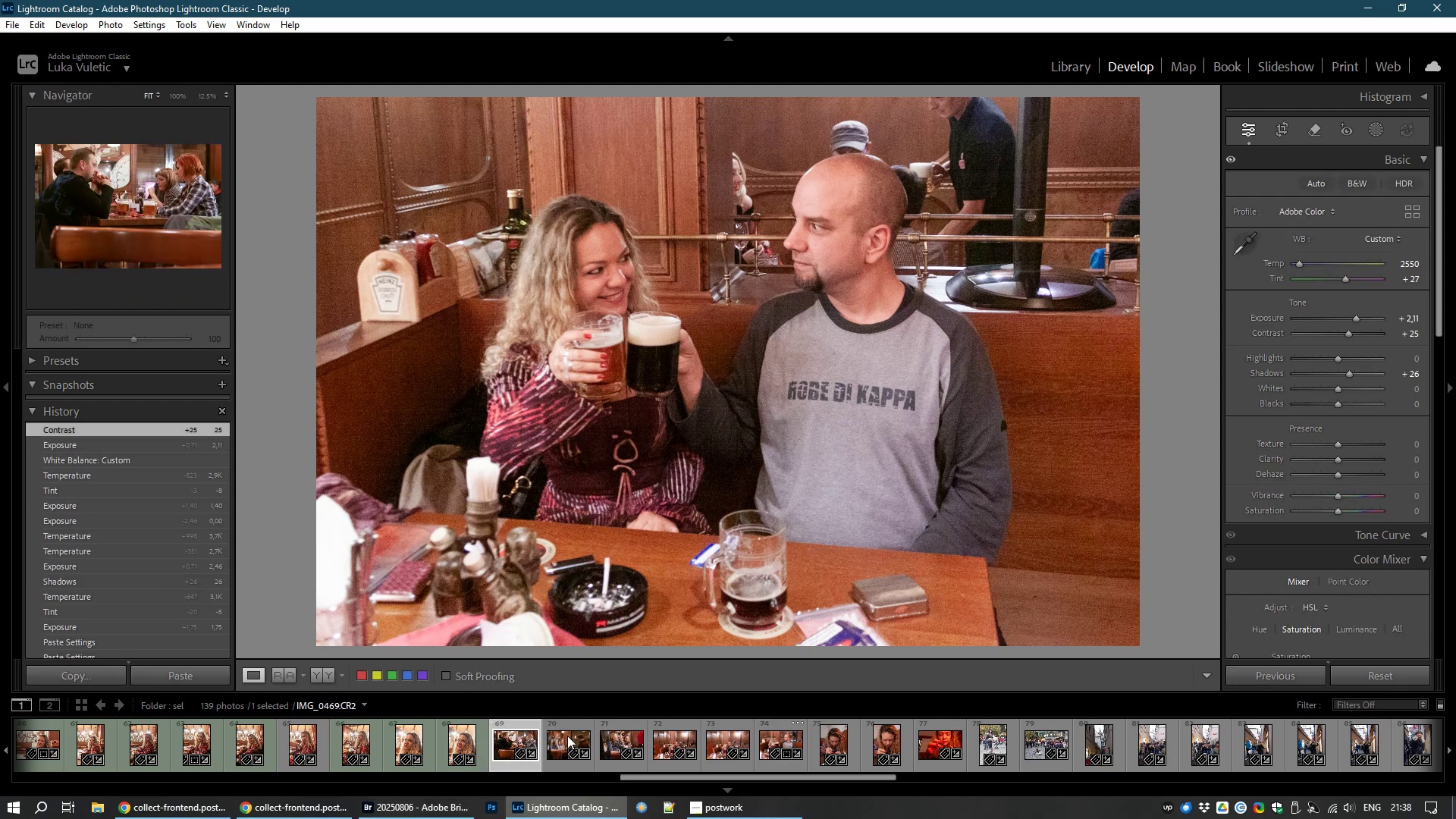 
key(8)
 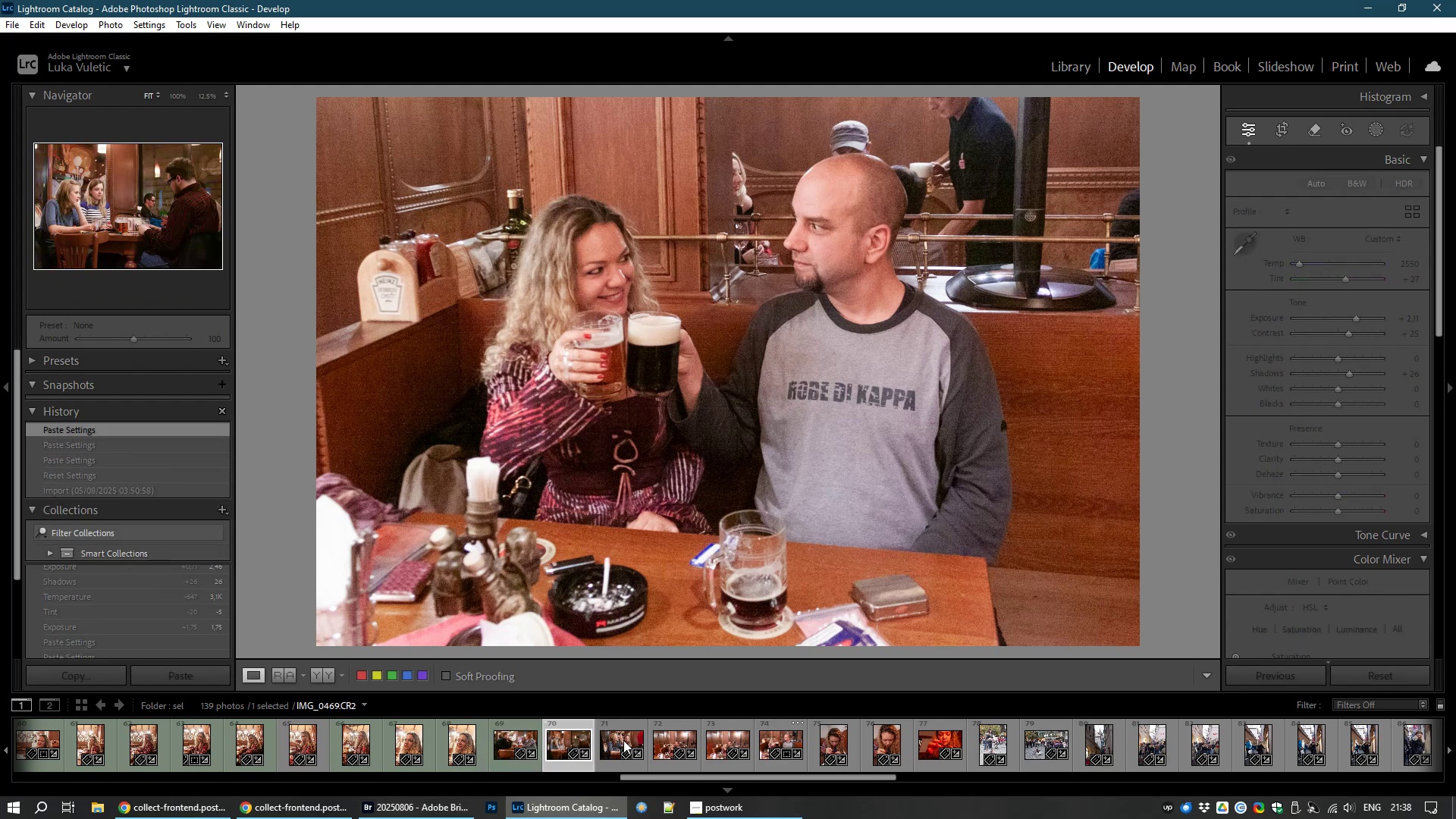 
left_click([623, 740])
 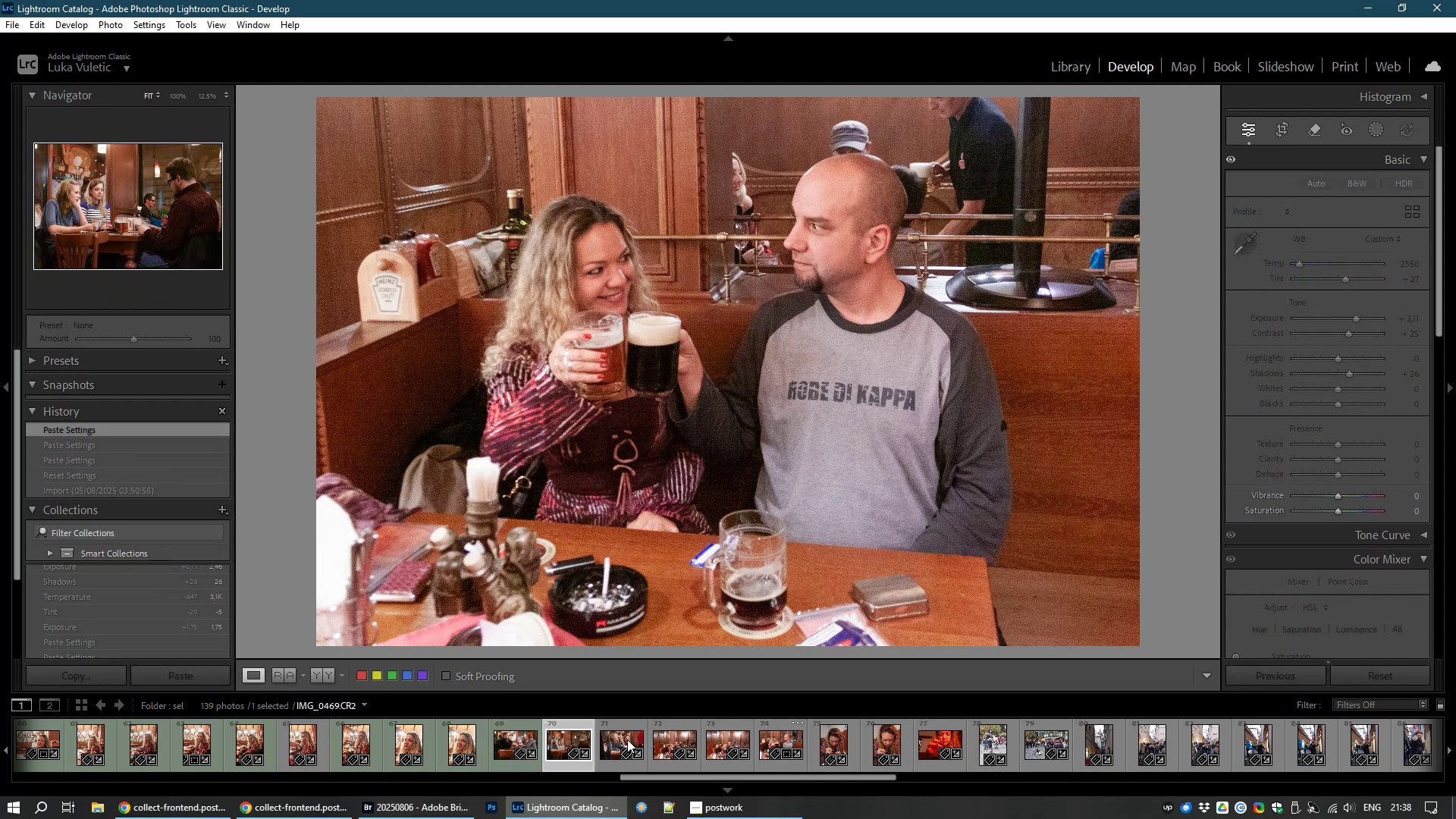 
key(8)
 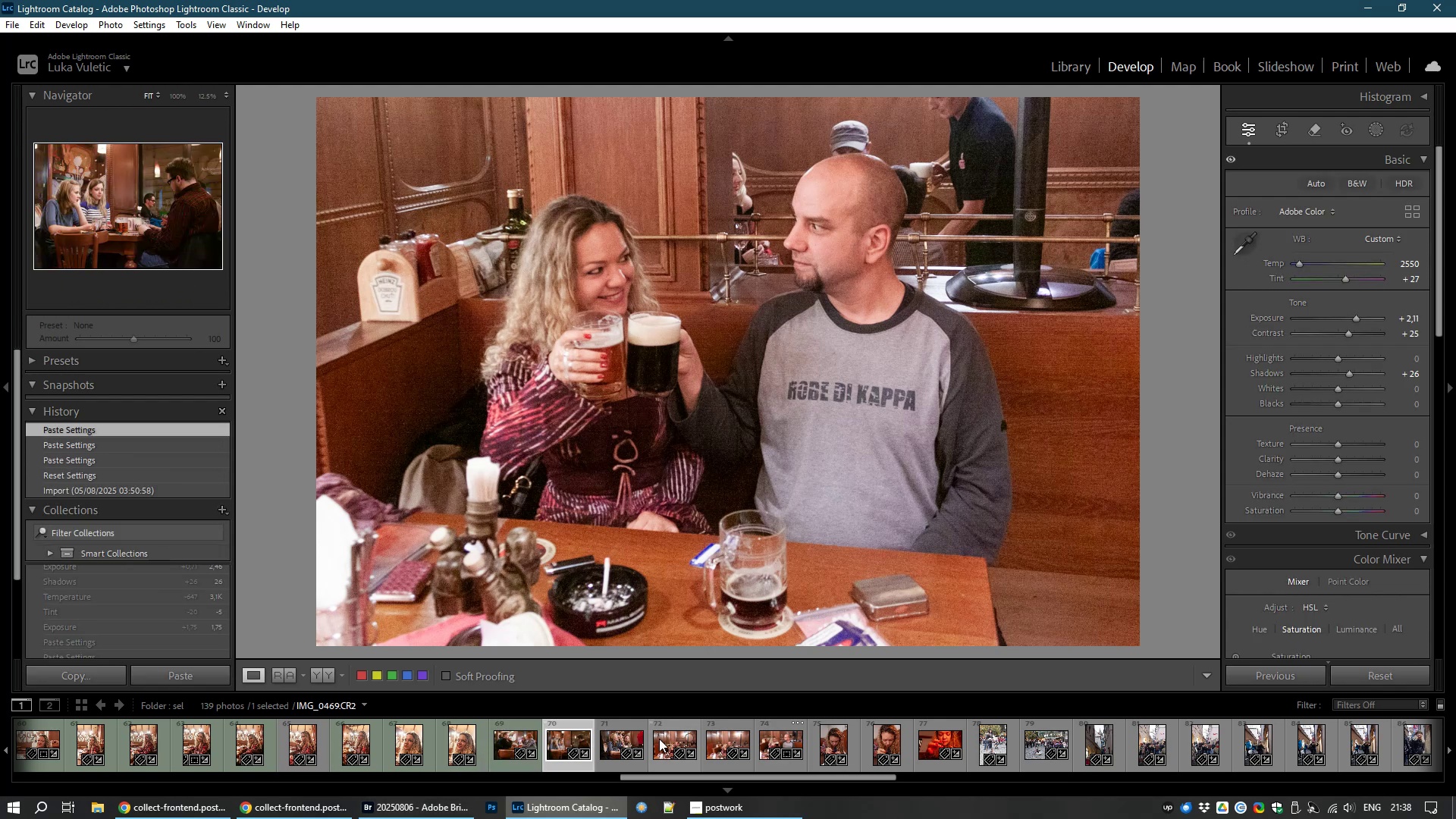 
left_click([659, 739])
 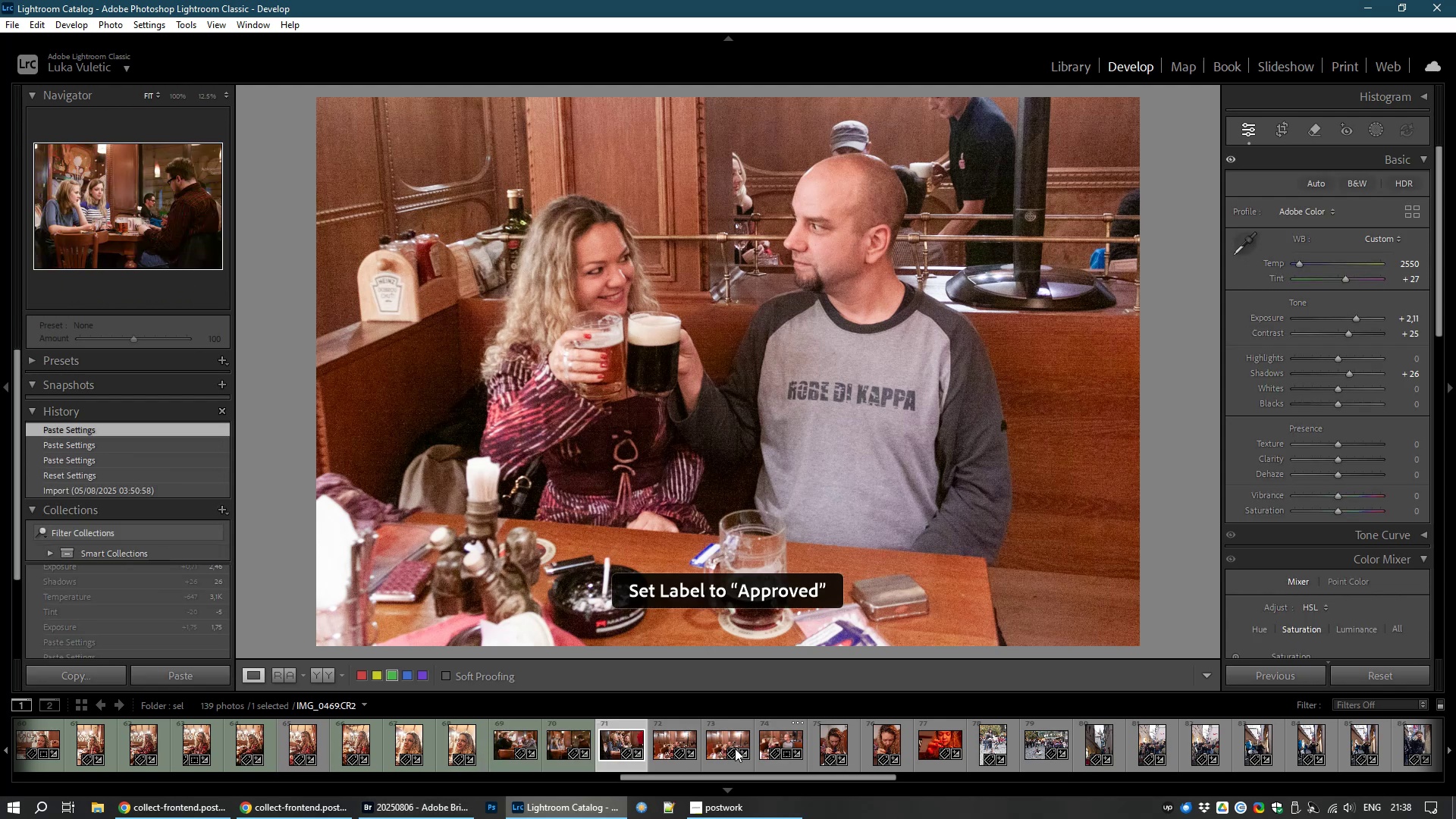 
key(8)
 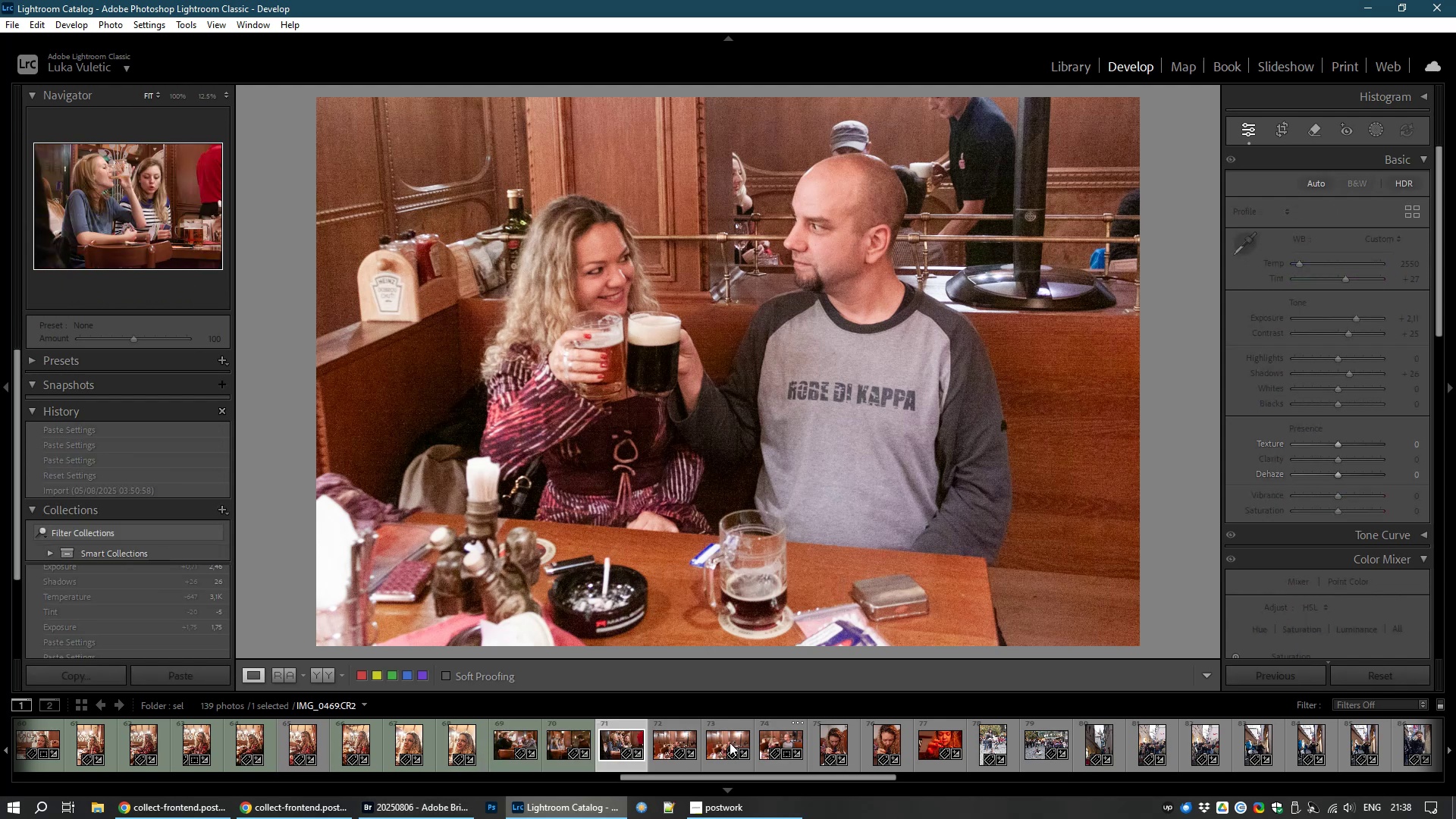 
left_click([730, 742])
 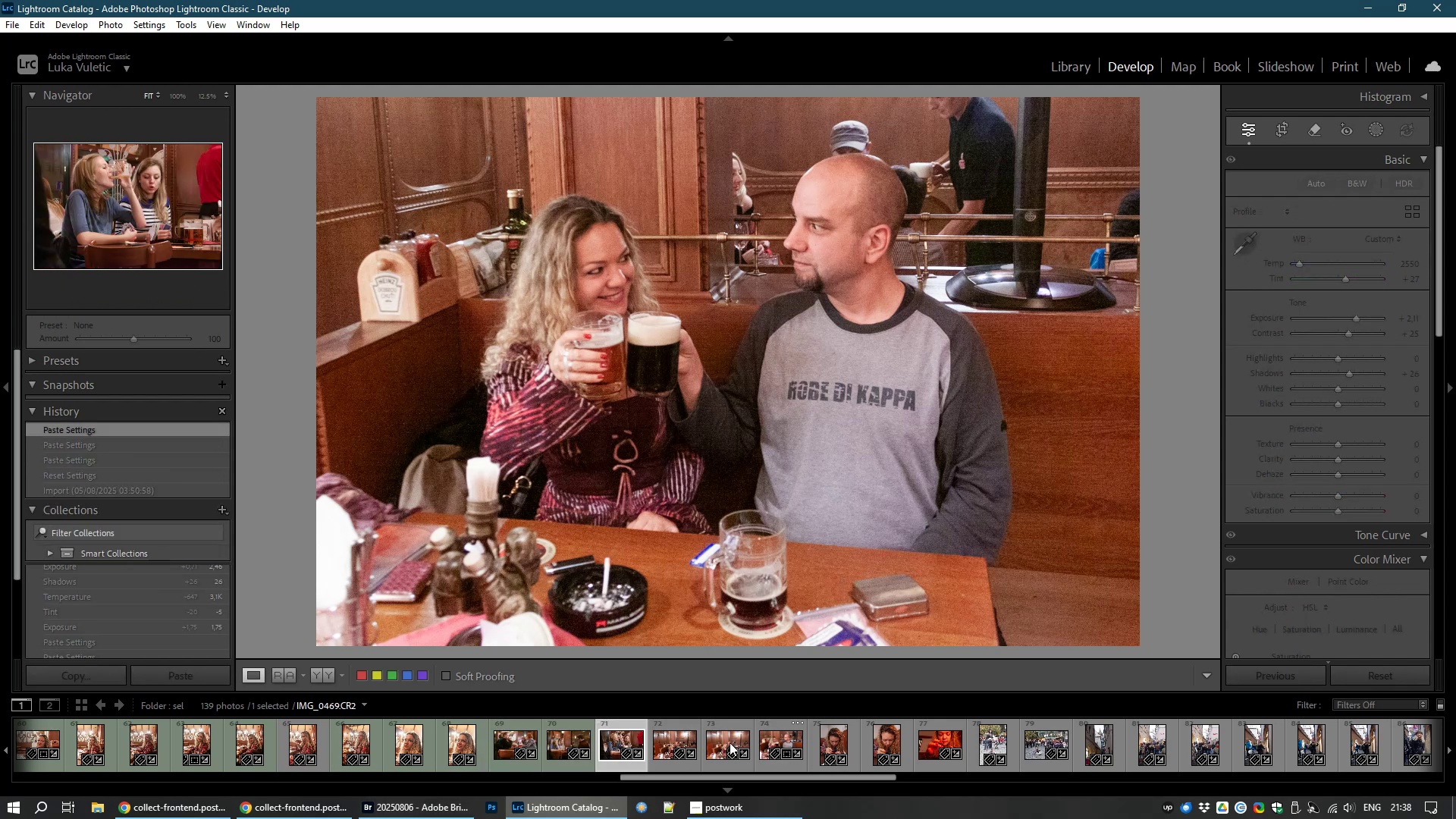 
key(8)
 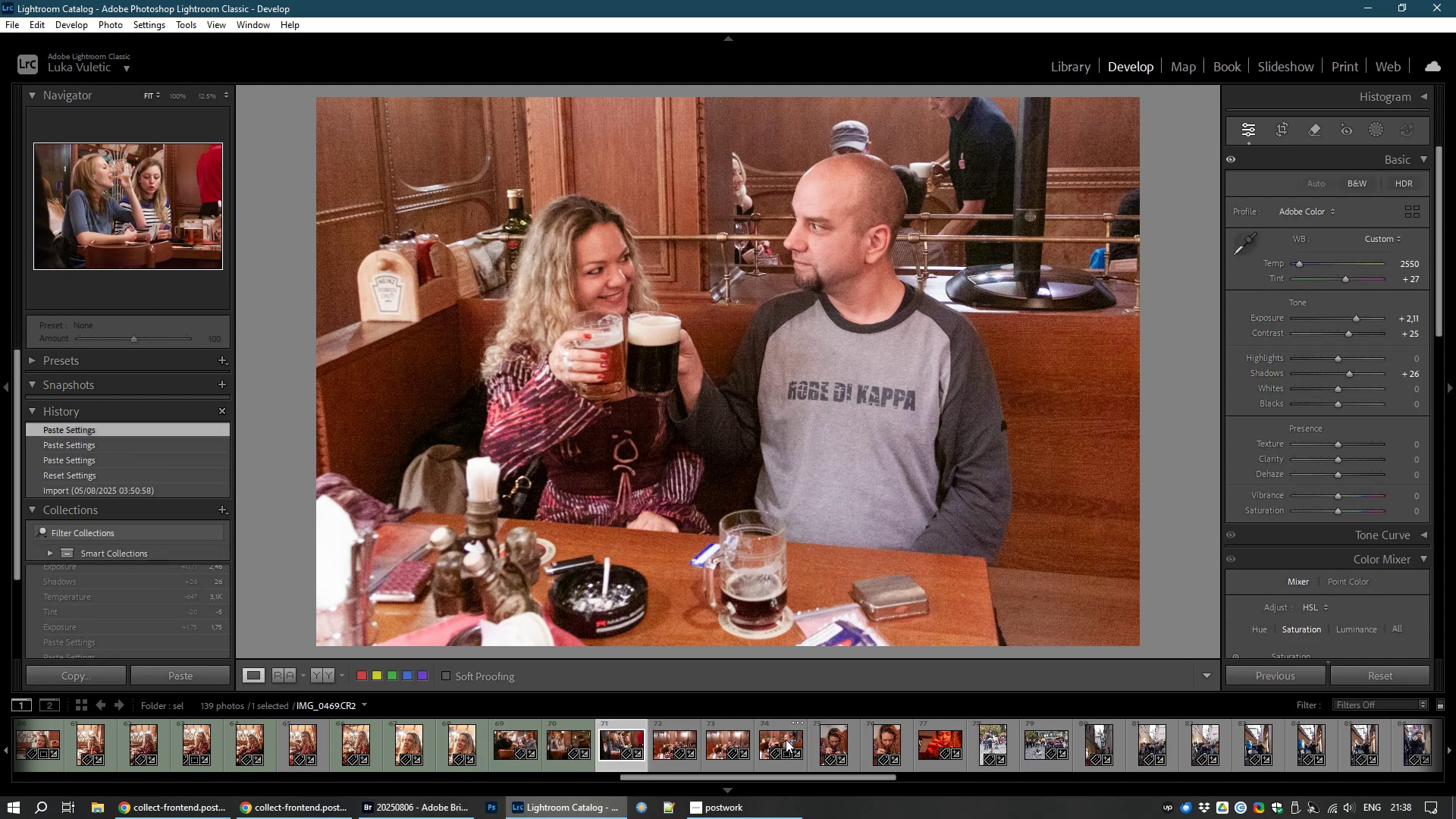 
left_click([786, 739])
 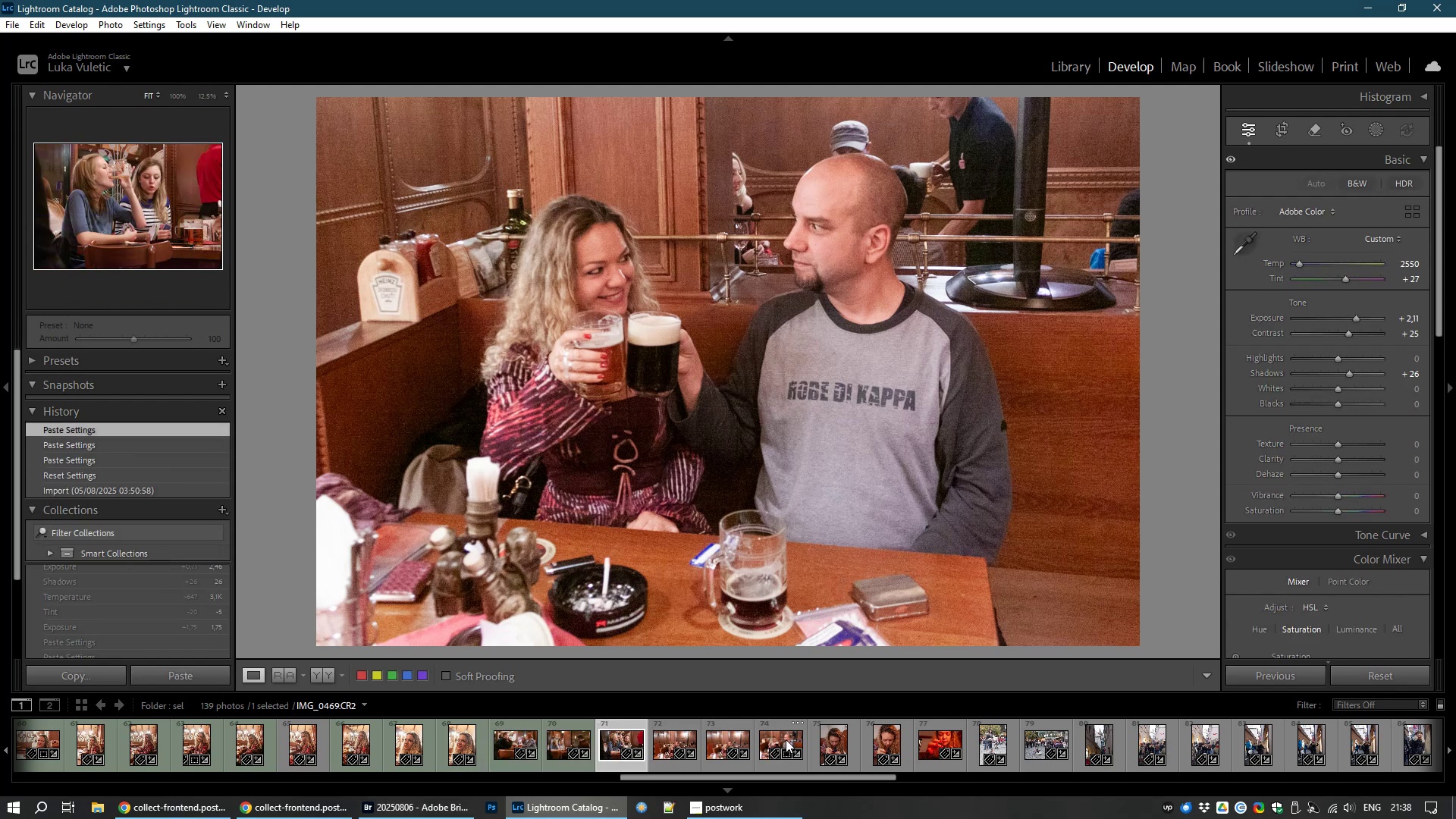 
key(8)
 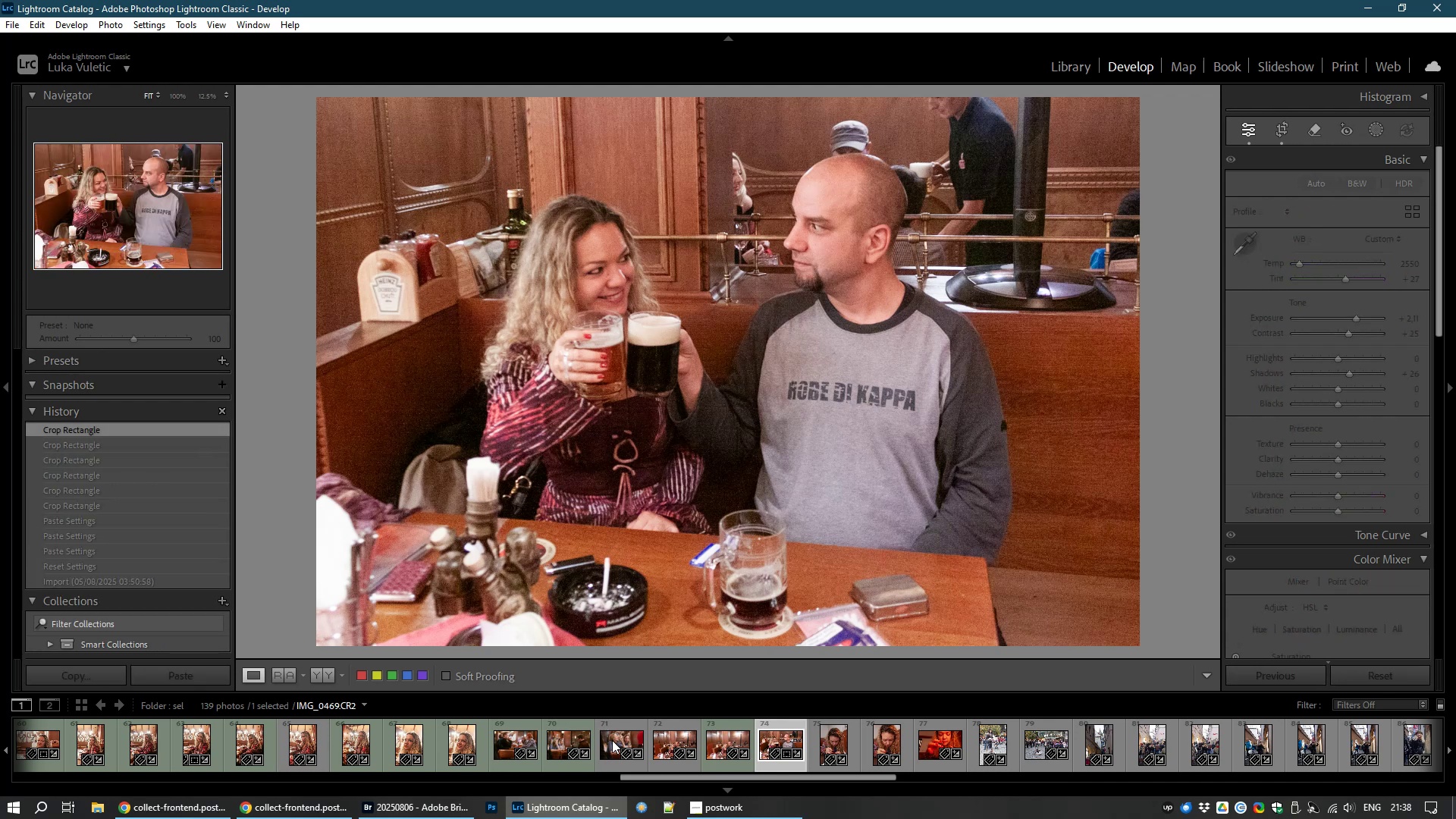 
wait(5.03)
 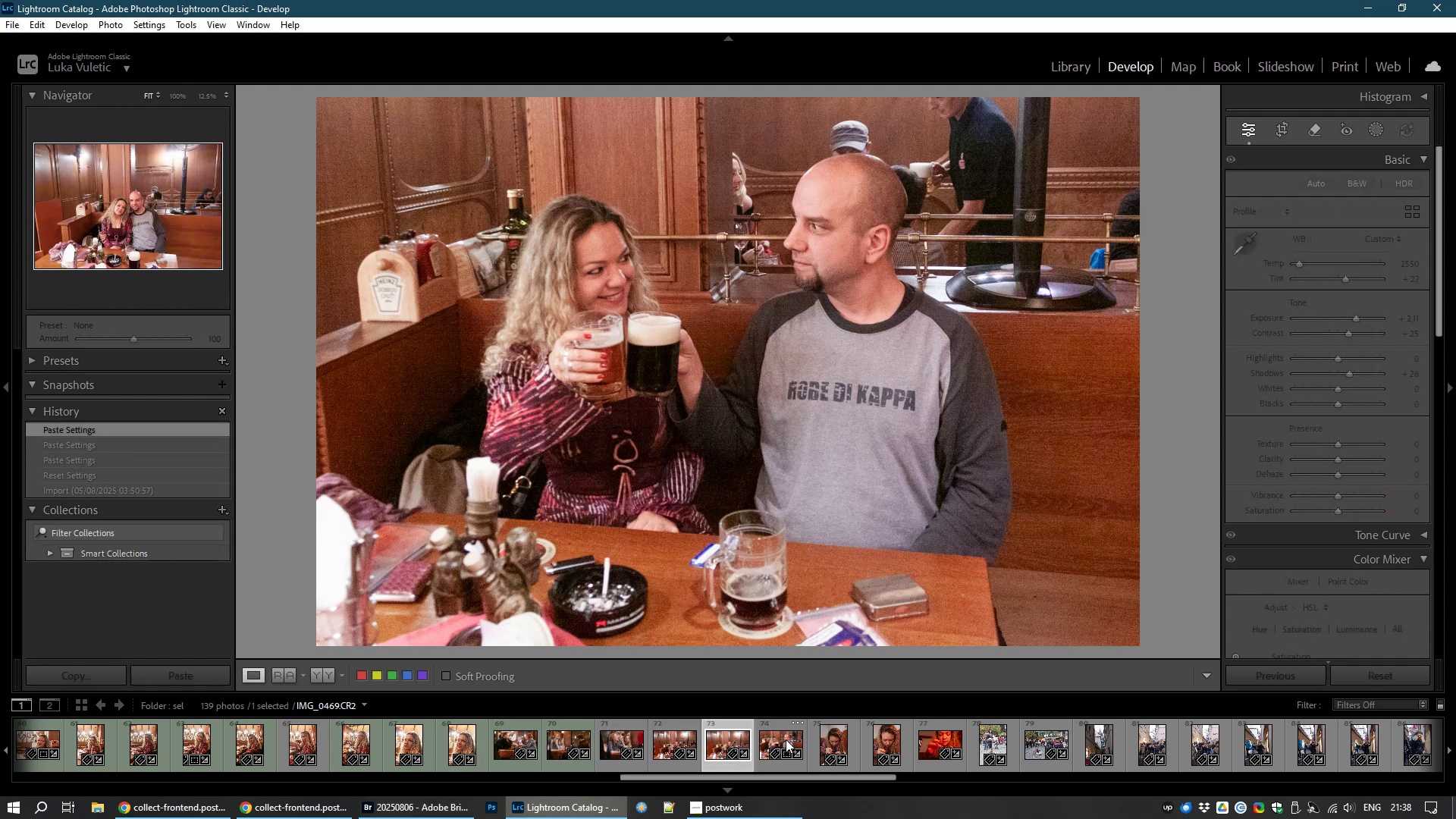 
mouse_move([526, 751])
 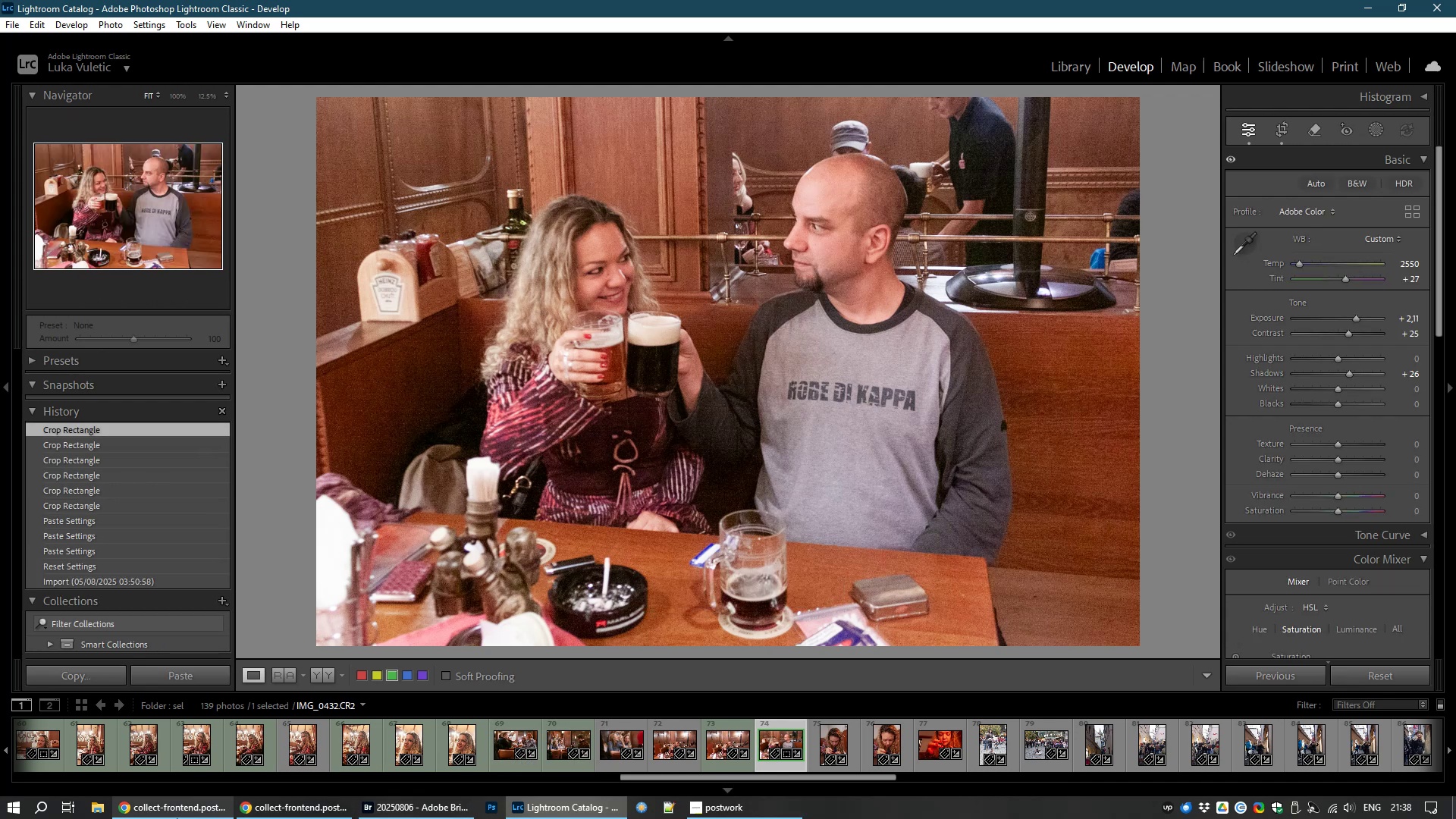 
left_click([179, 805])
 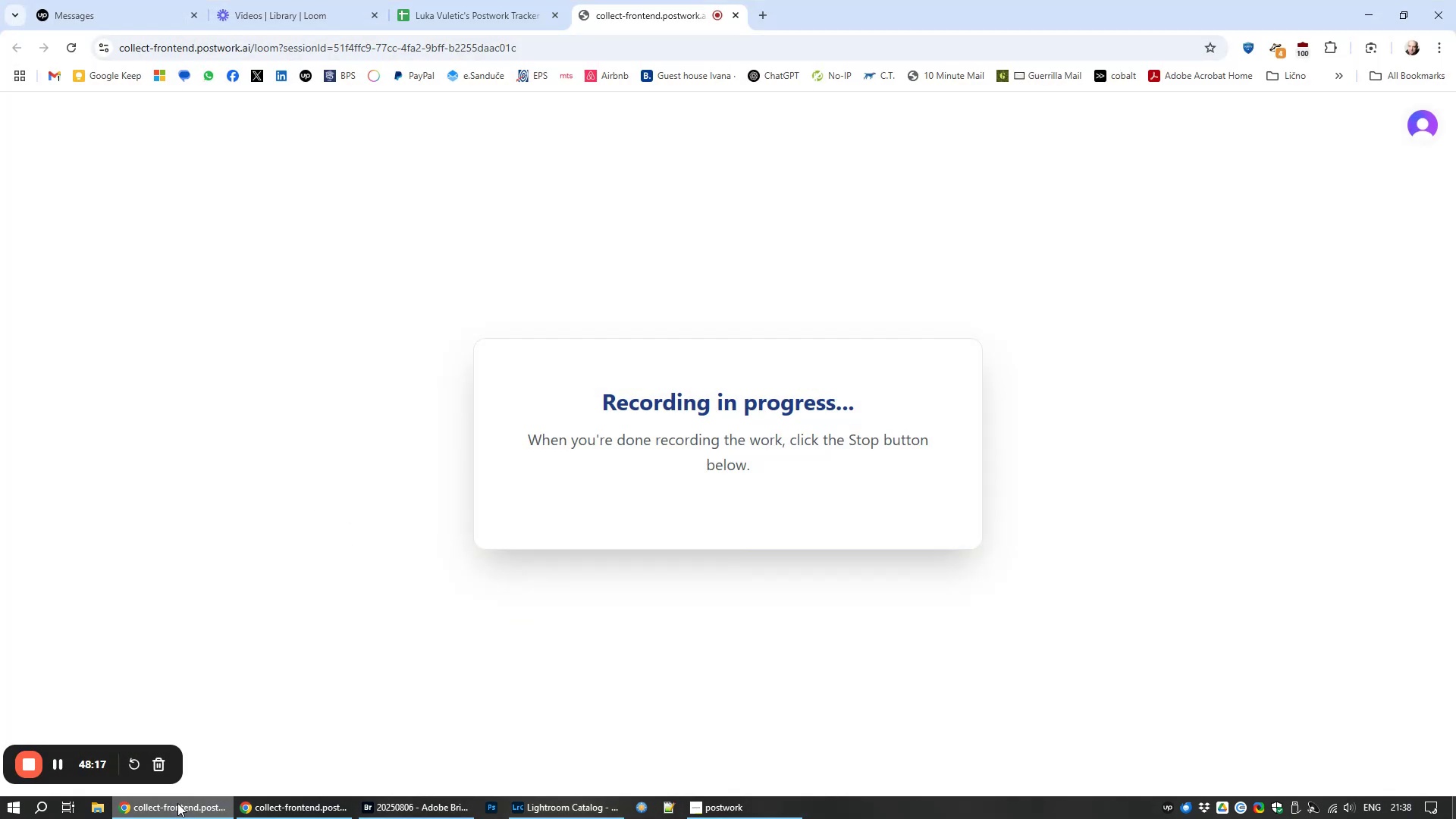 
left_click([177, 803])
 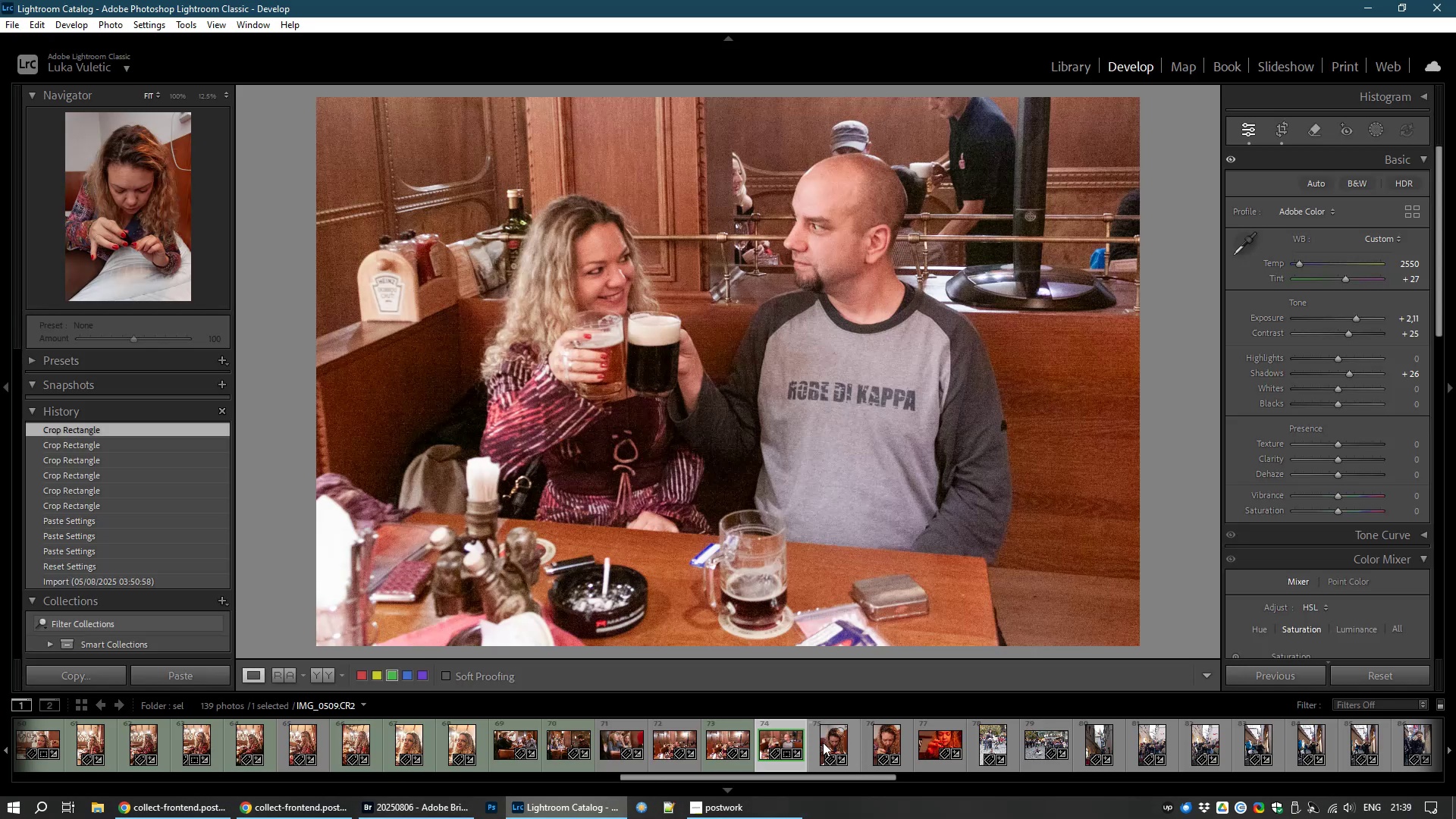 
left_click([830, 739])
 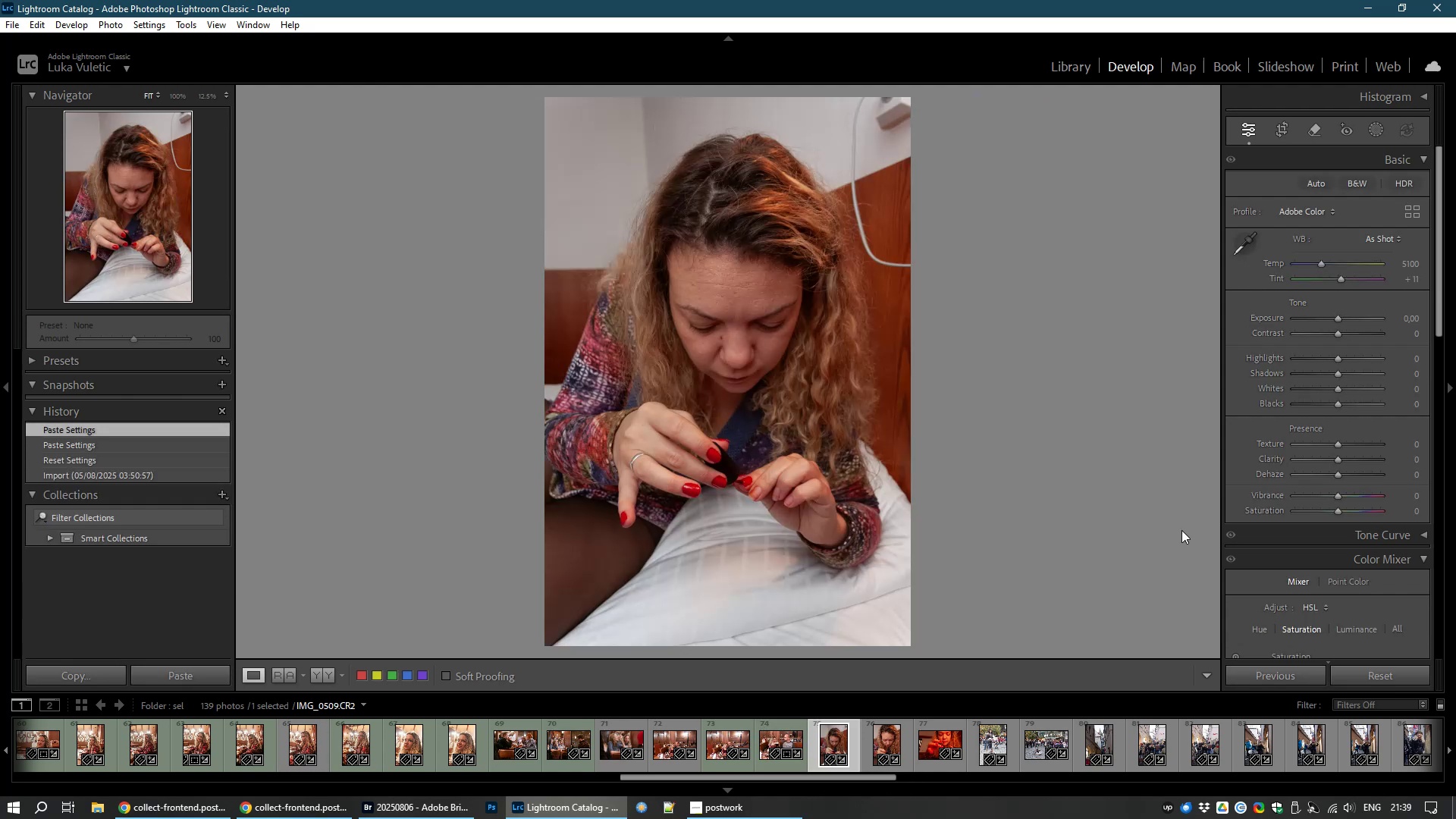 
wait(9.02)
 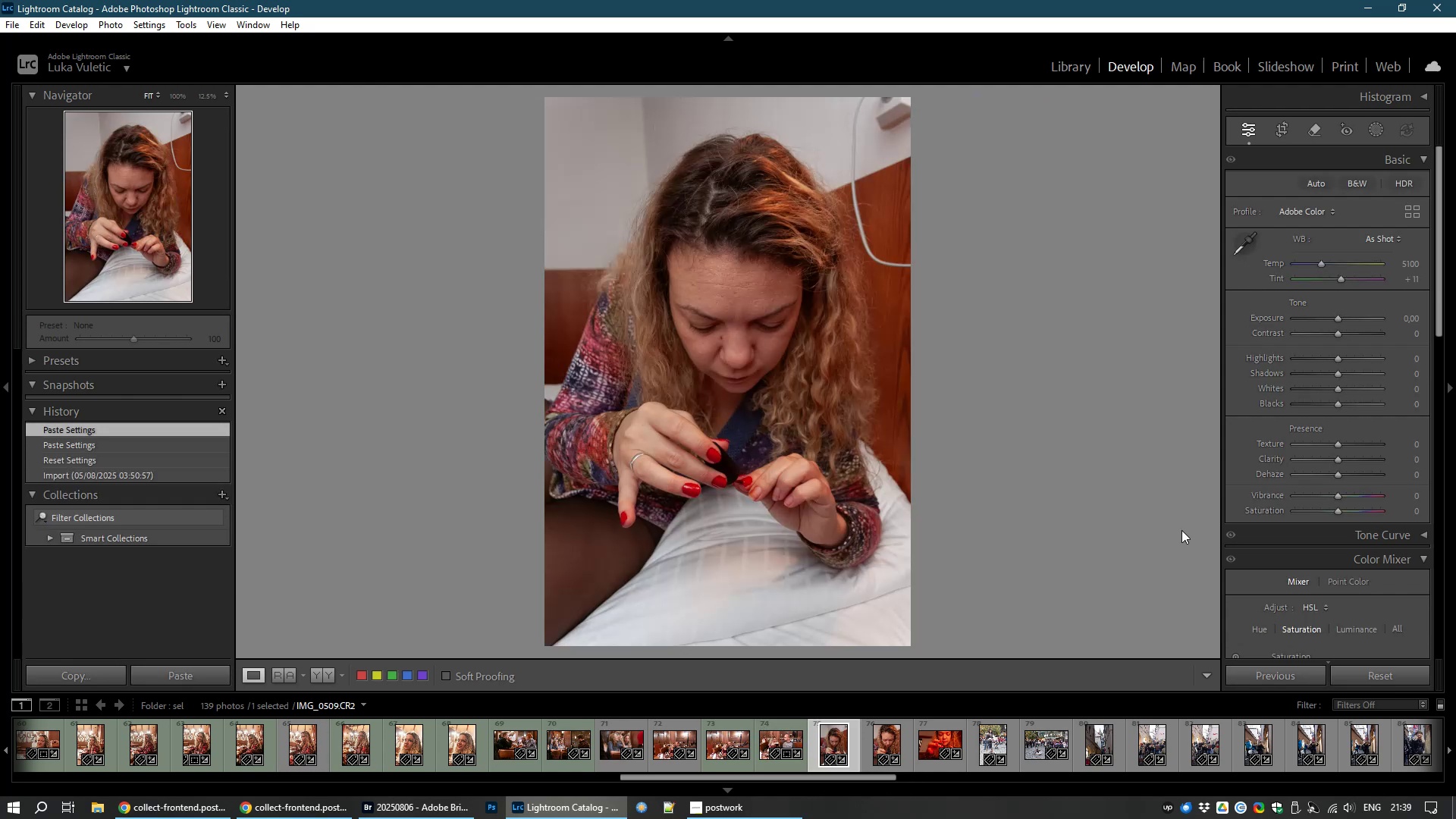 
left_click_drag(start_coordinate=[1340, 372], to_coordinate=[1358, 378])
 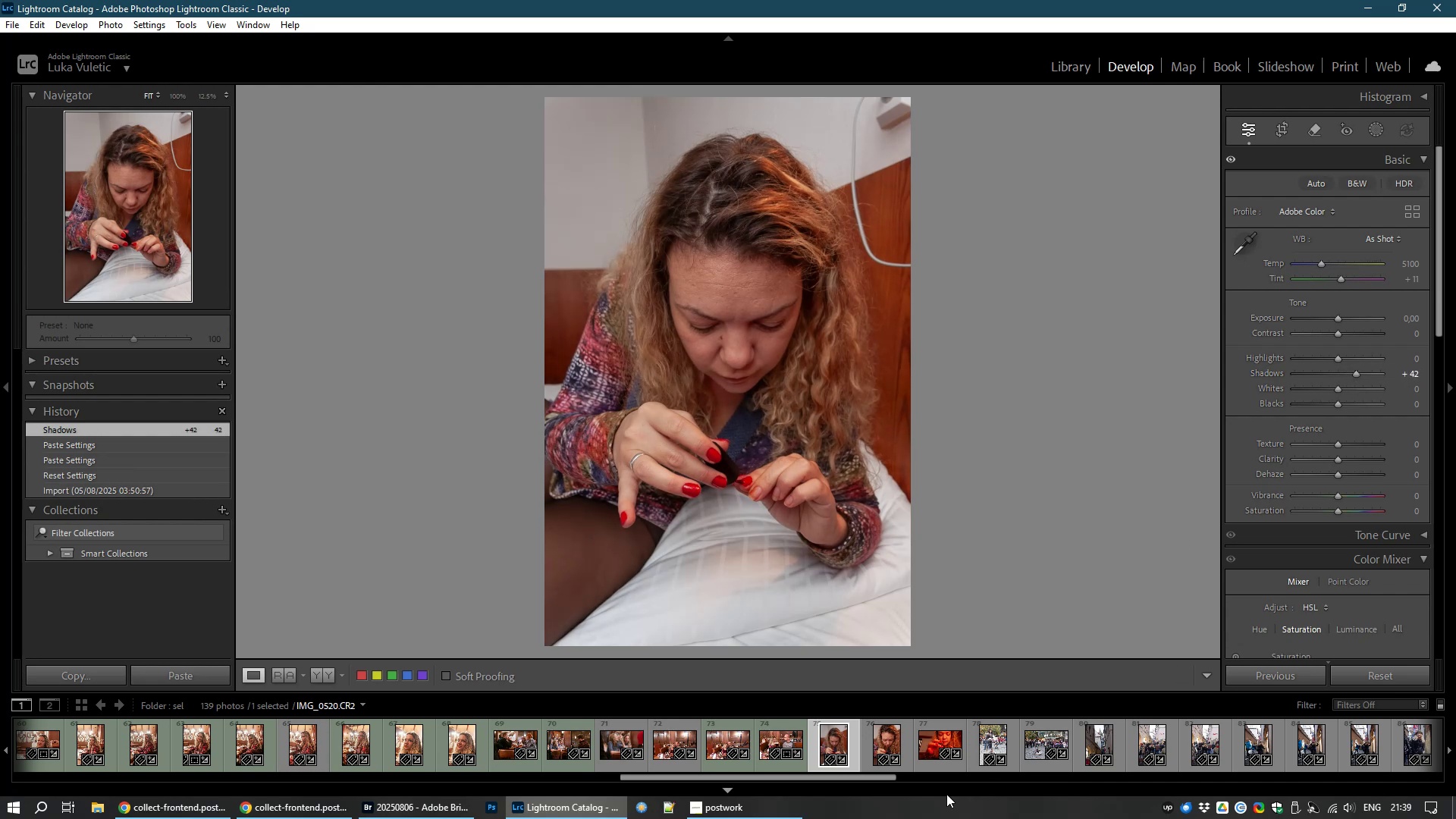 
left_click([889, 742])
 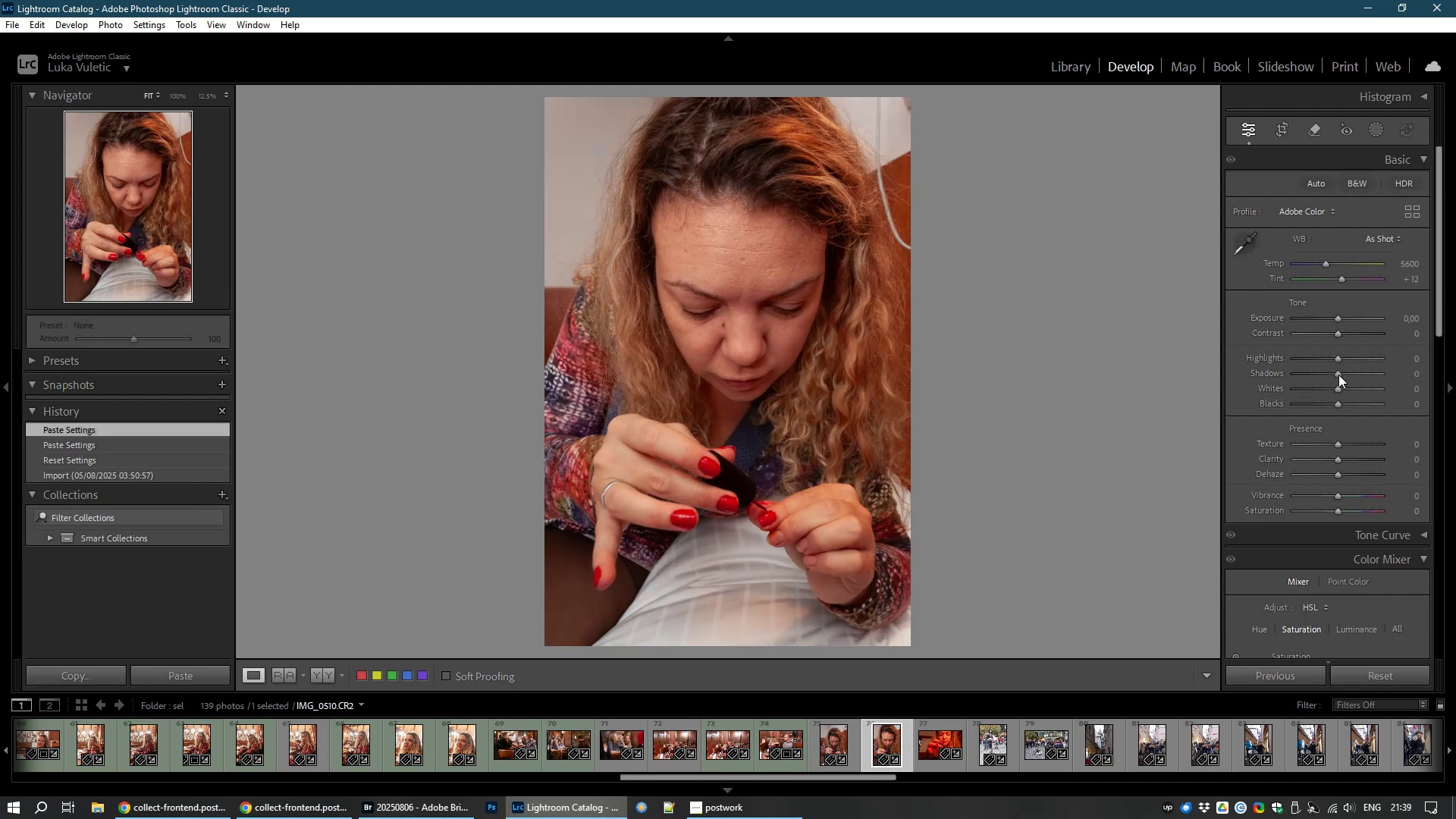 
left_click_drag(start_coordinate=[1337, 371], to_coordinate=[1361, 373])
 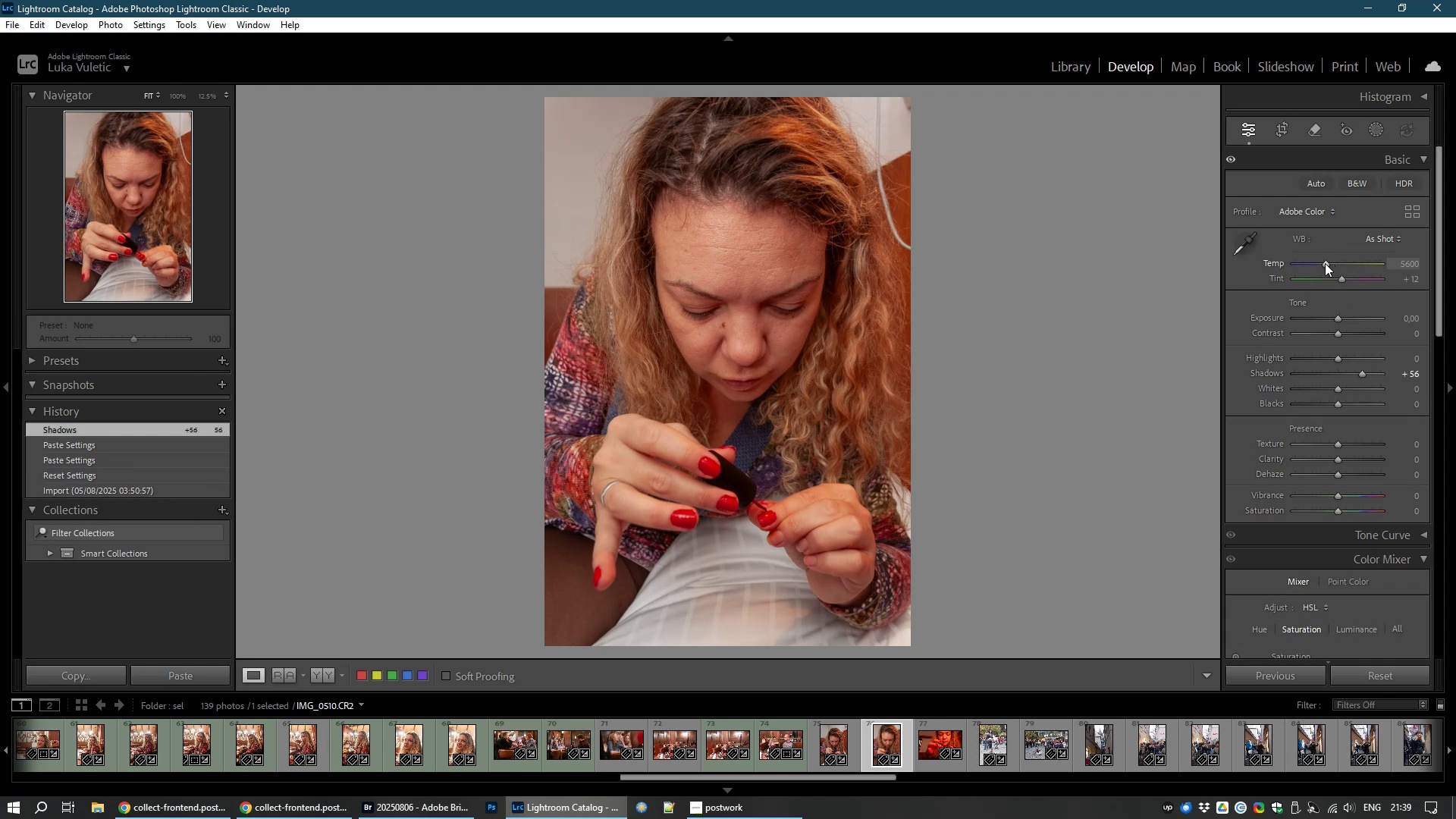 
left_click_drag(start_coordinate=[1325, 263], to_coordinate=[1317, 263])
 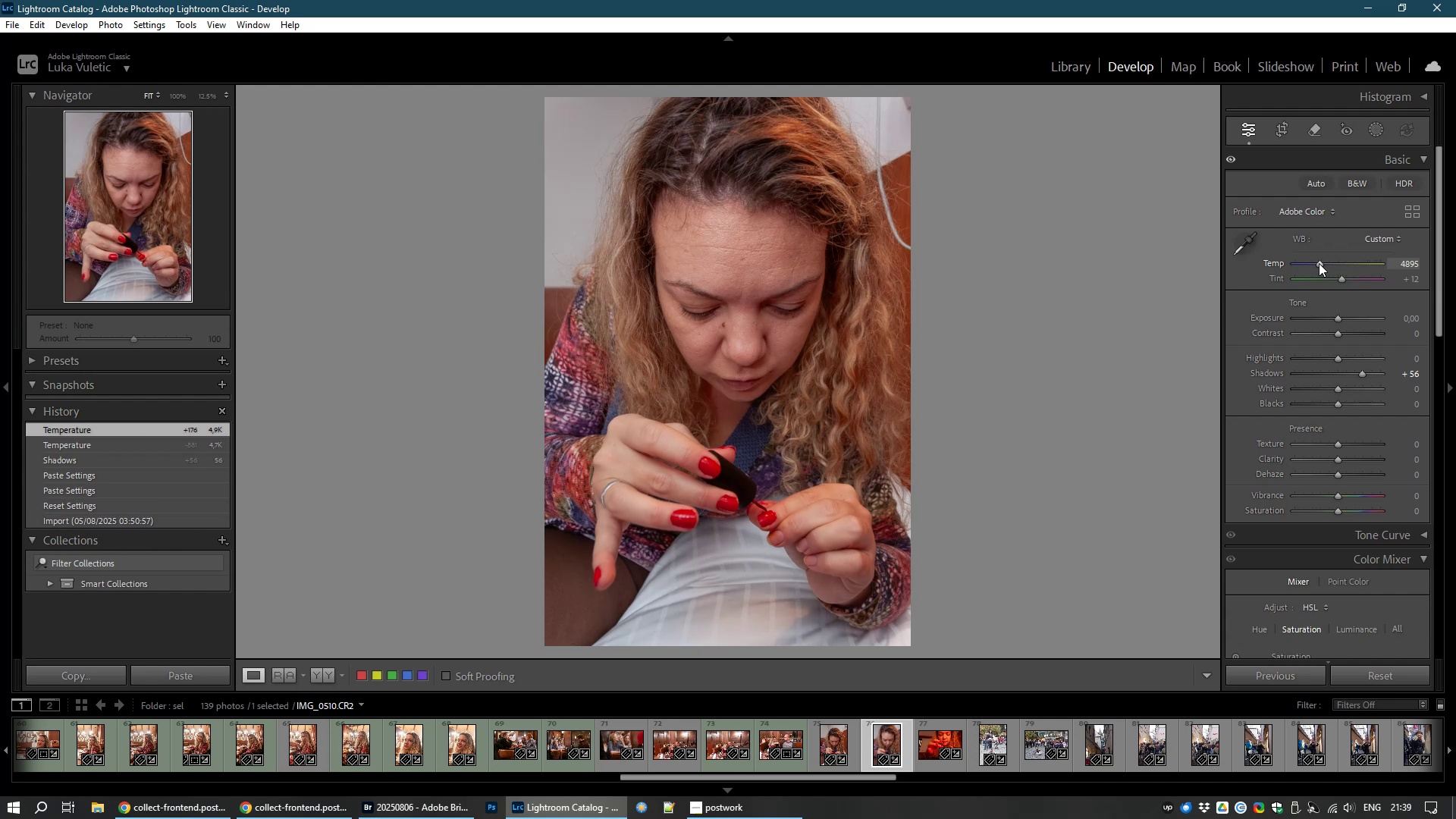 
wait(5.64)
 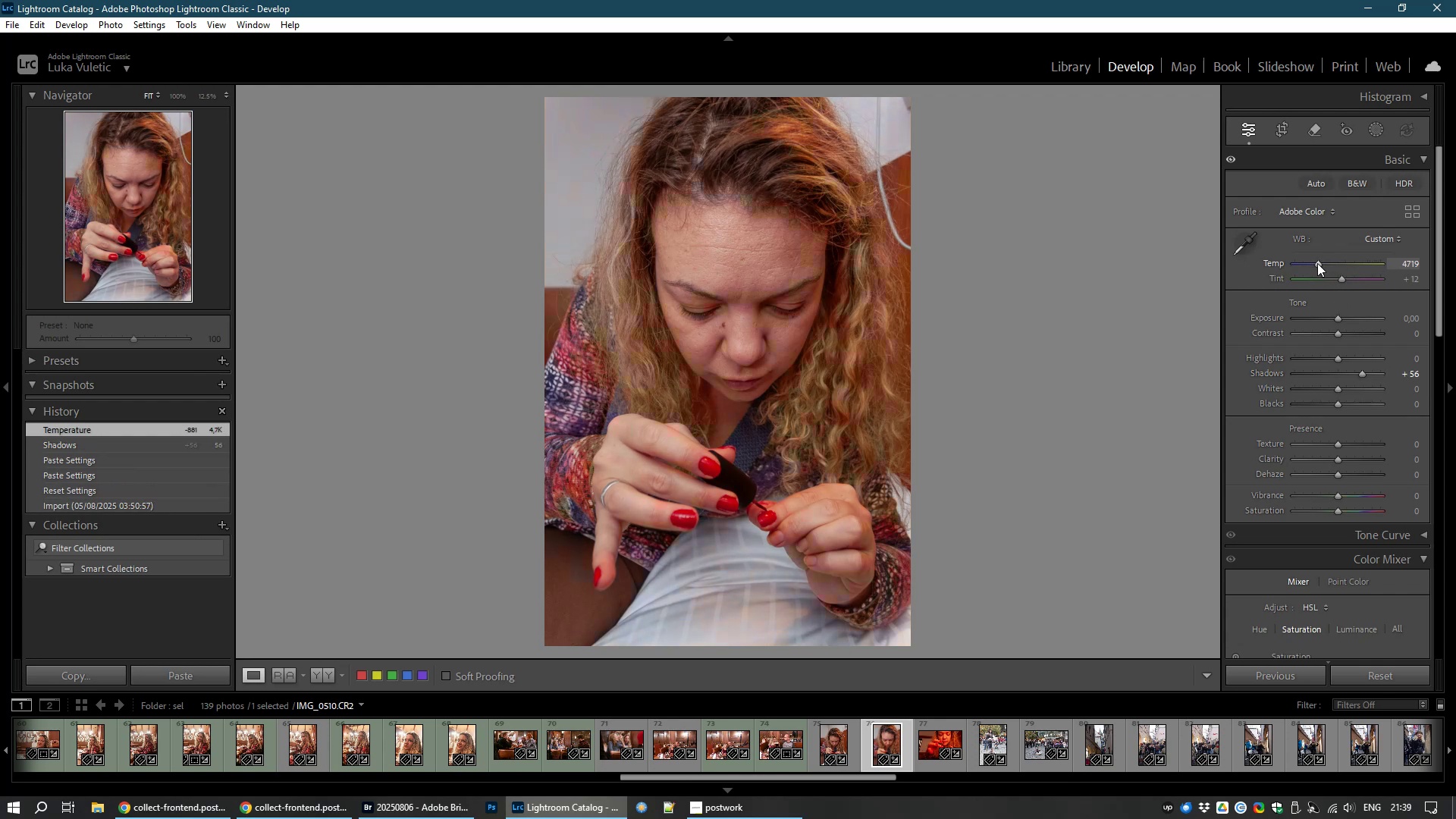 
hold_key(key=ControlLeft, duration=1.16)
left_click([827, 739])
 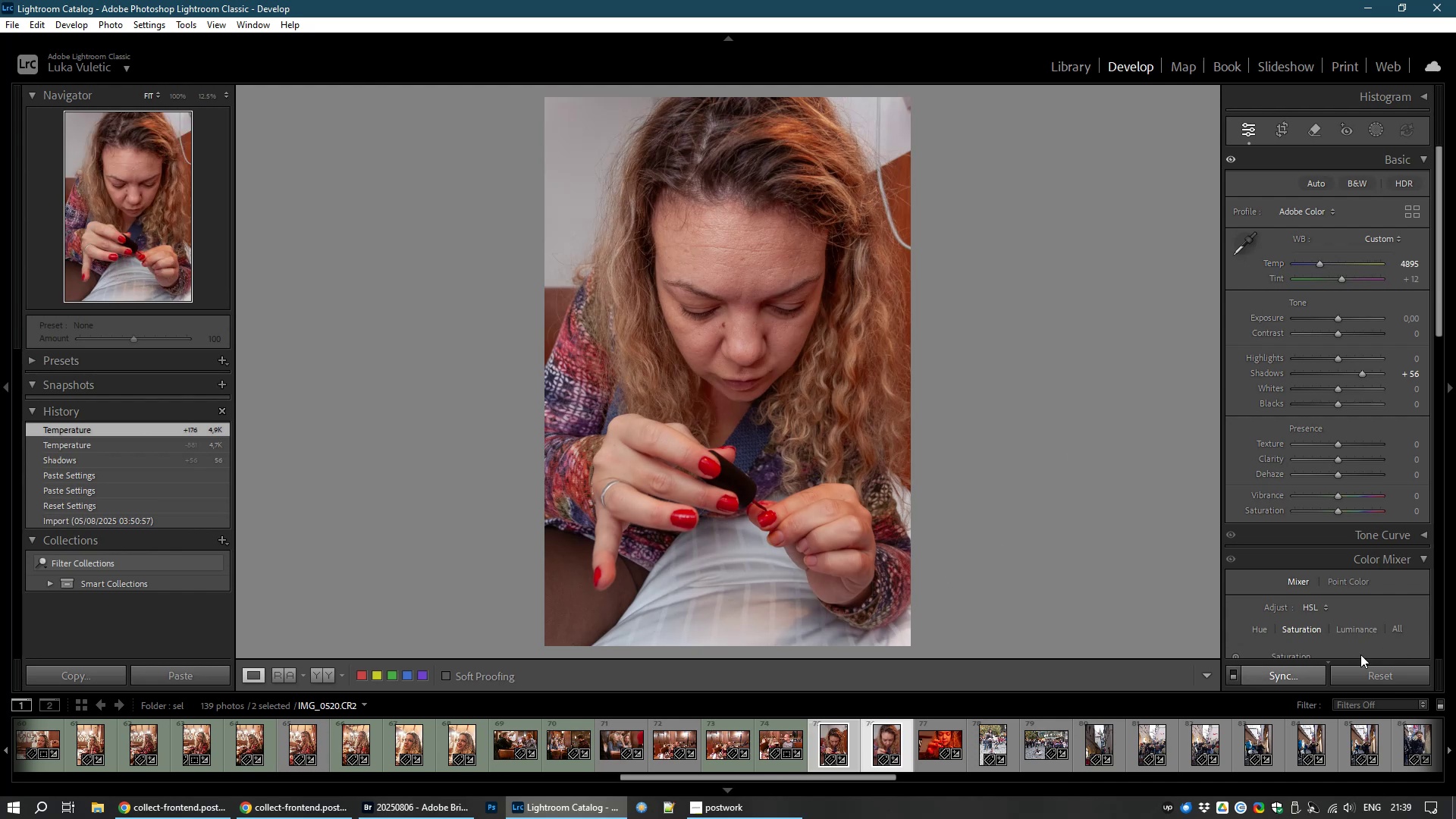 
mouse_move([1285, 673])
 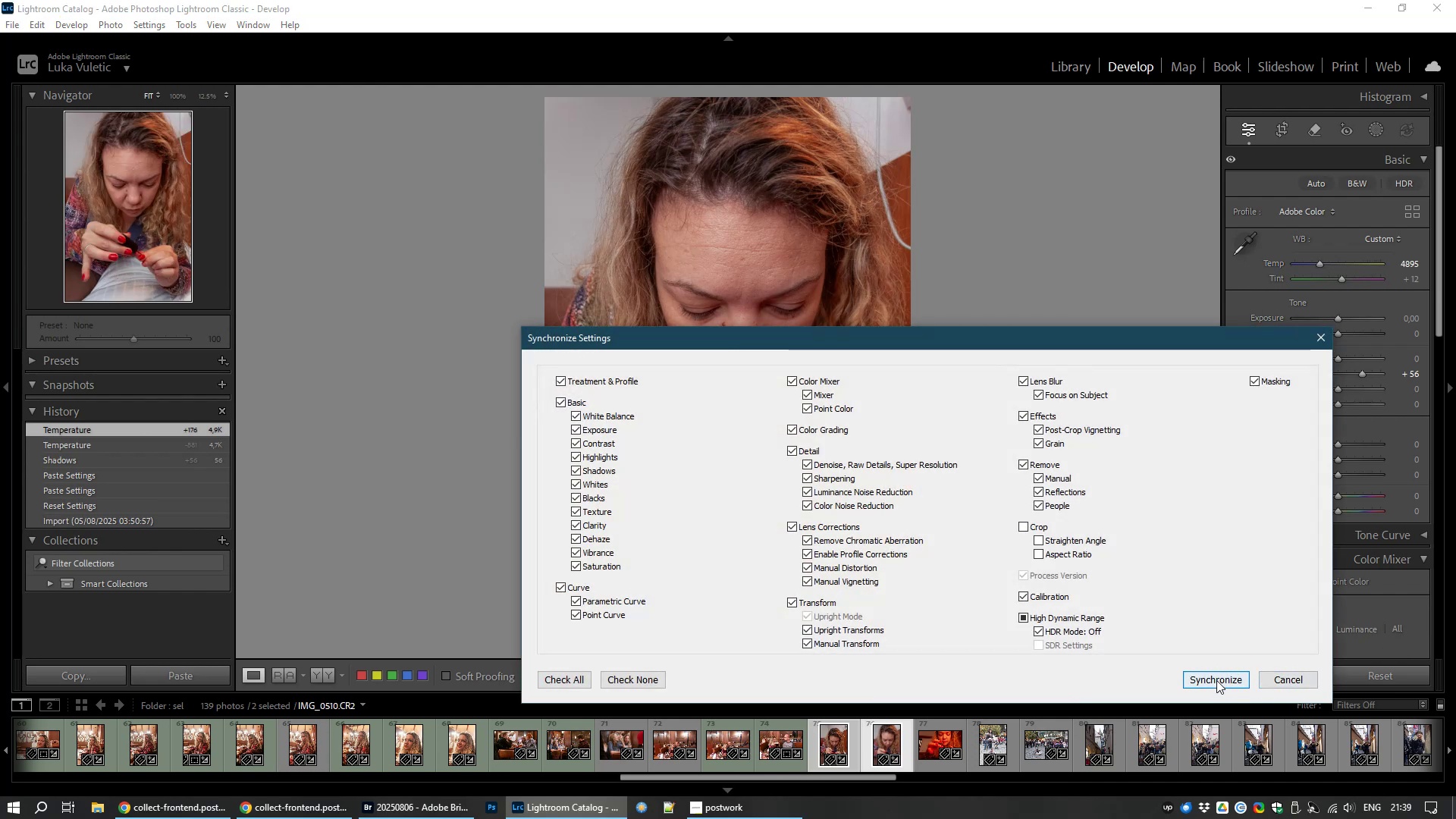 
left_click([1216, 678])
 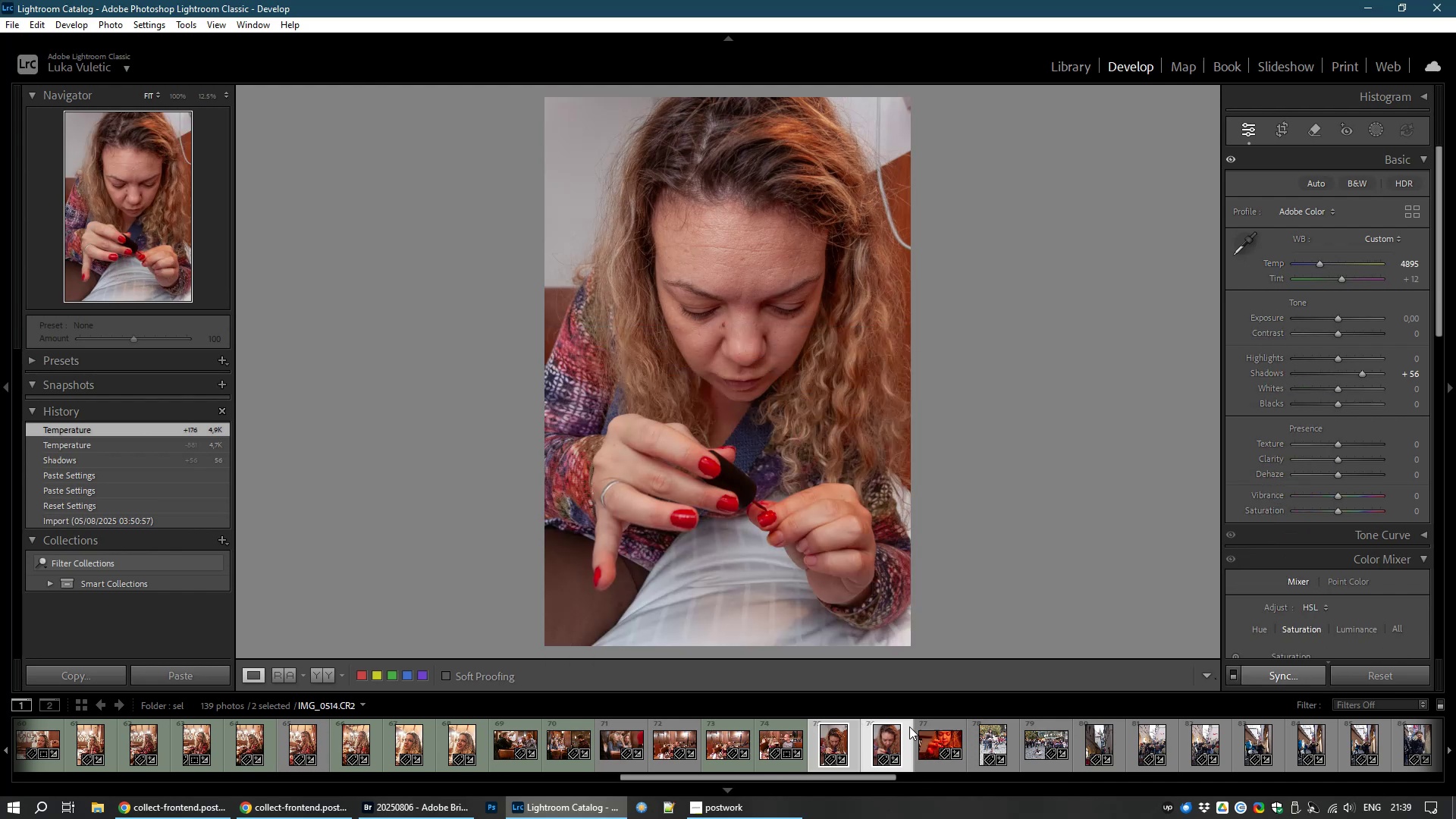 
left_click([934, 745])
 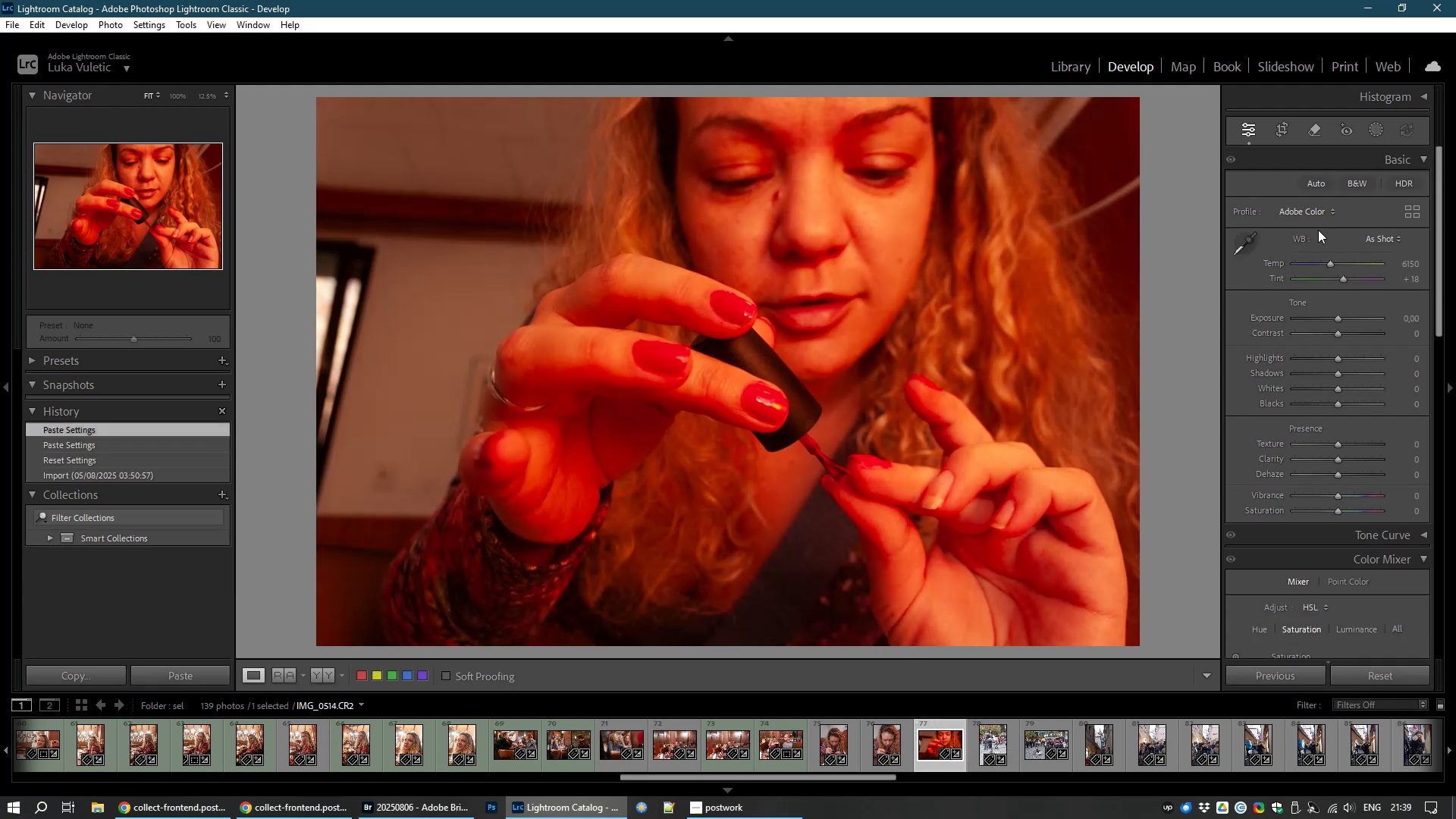 
left_click_drag(start_coordinate=[1331, 263], to_coordinate=[1307, 266])
 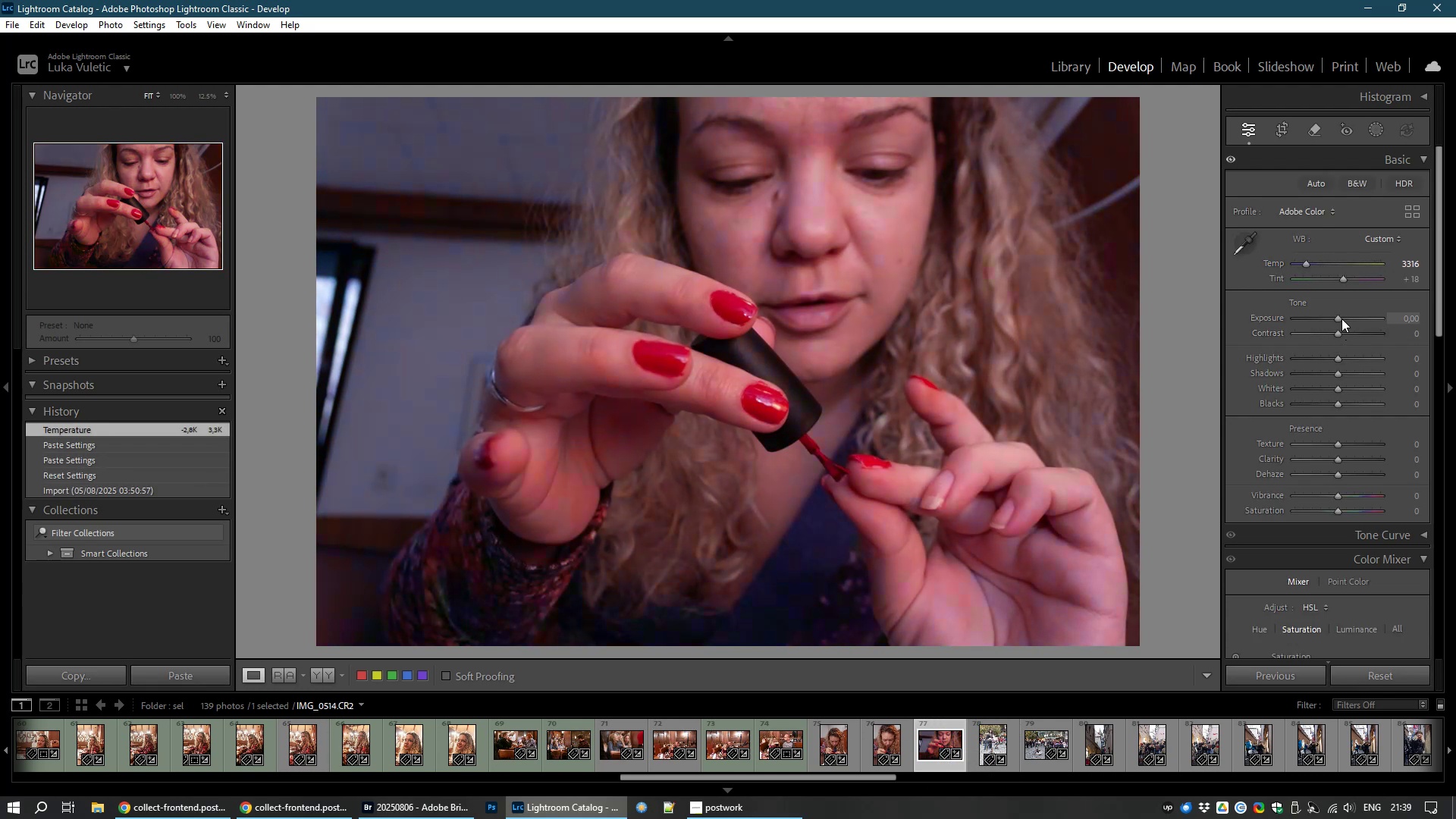 
left_click_drag(start_coordinate=[1335, 318], to_coordinate=[1339, 315])
 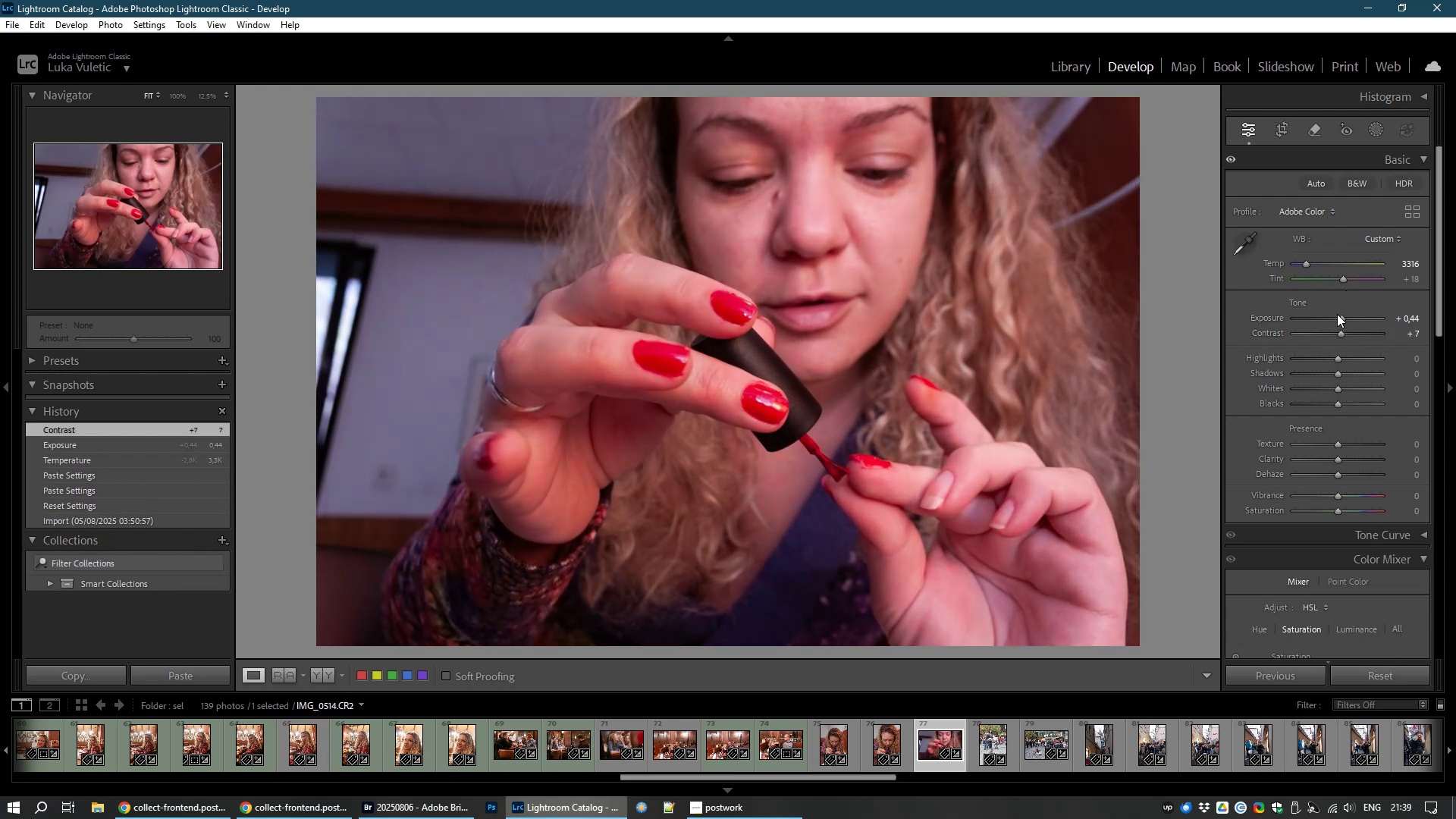 
wait(5.32)
 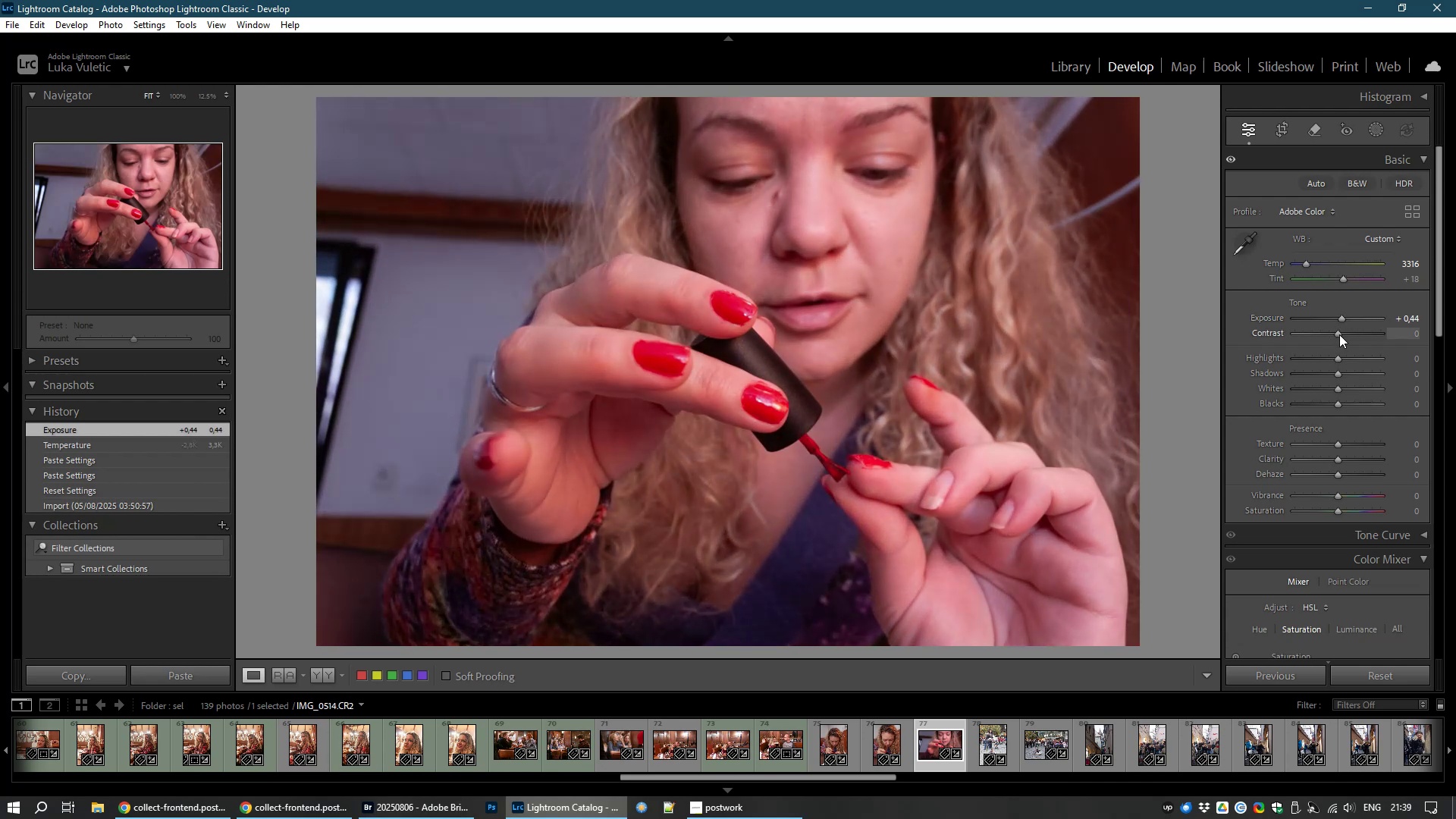 
left_click_drag(start_coordinate=[1341, 372], to_coordinate=[1362, 369])
 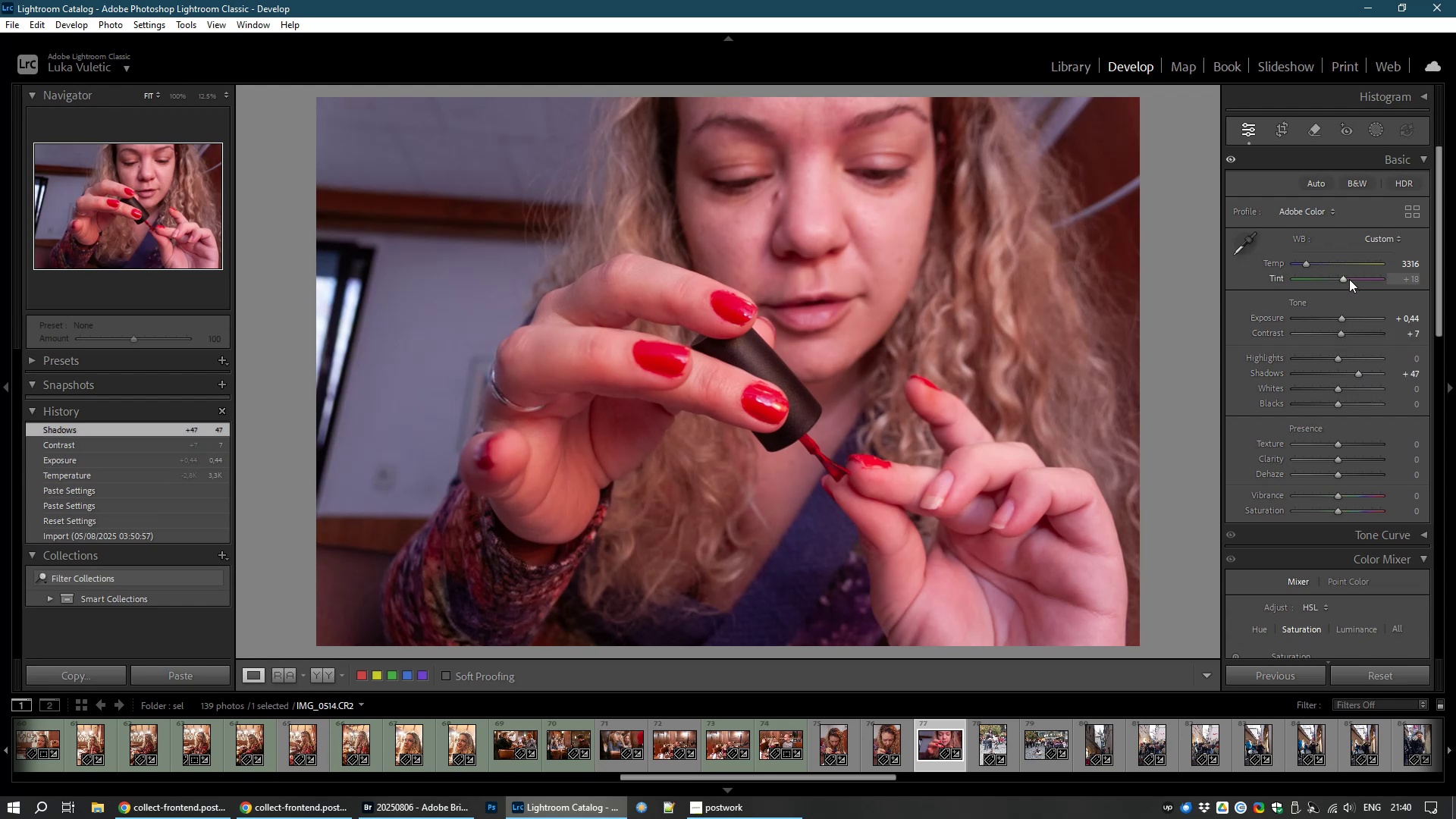 
left_click_drag(start_coordinate=[1341, 280], to_coordinate=[1336, 280])
 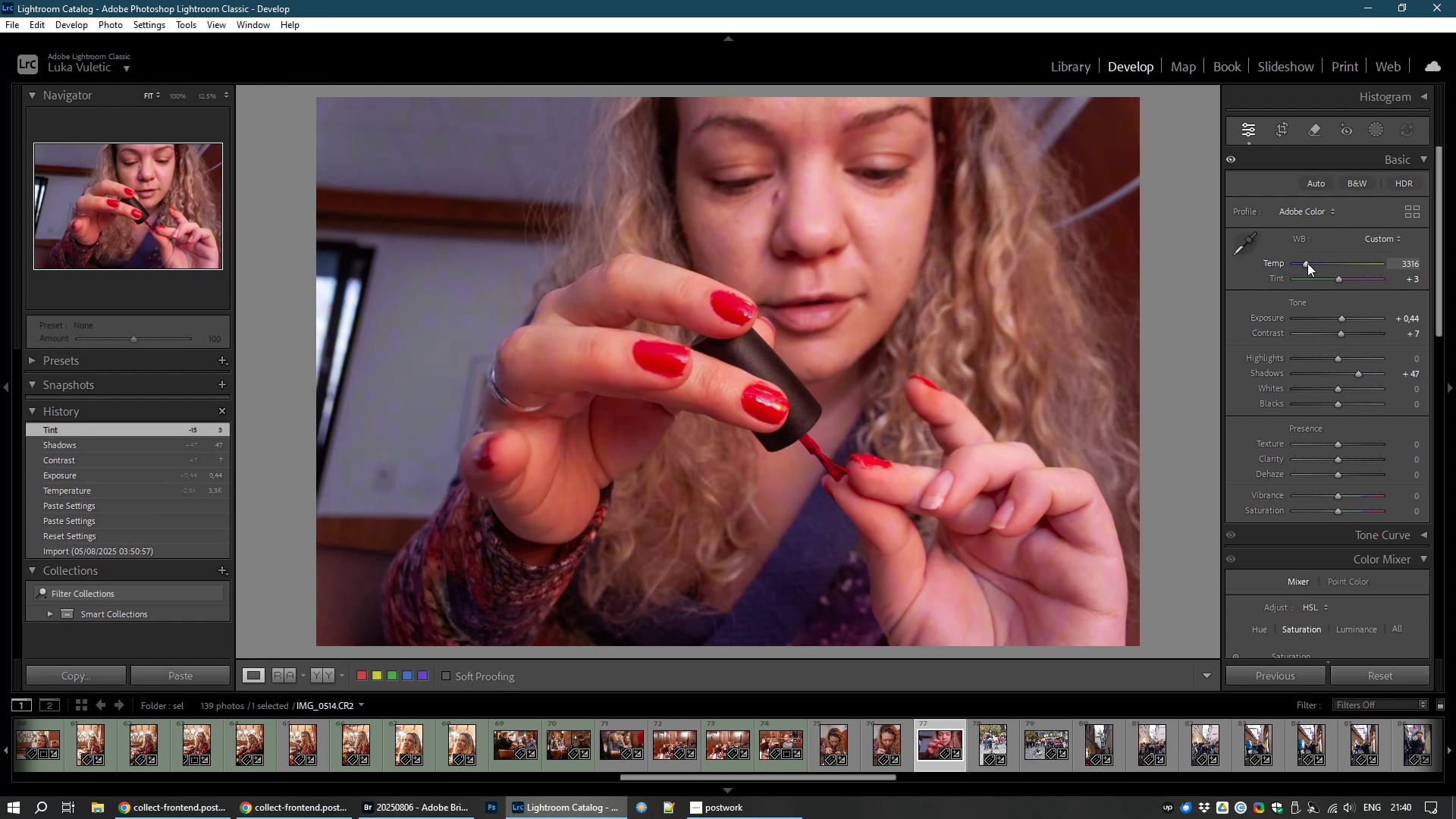 
left_click_drag(start_coordinate=[1305, 262], to_coordinate=[1301, 262])
 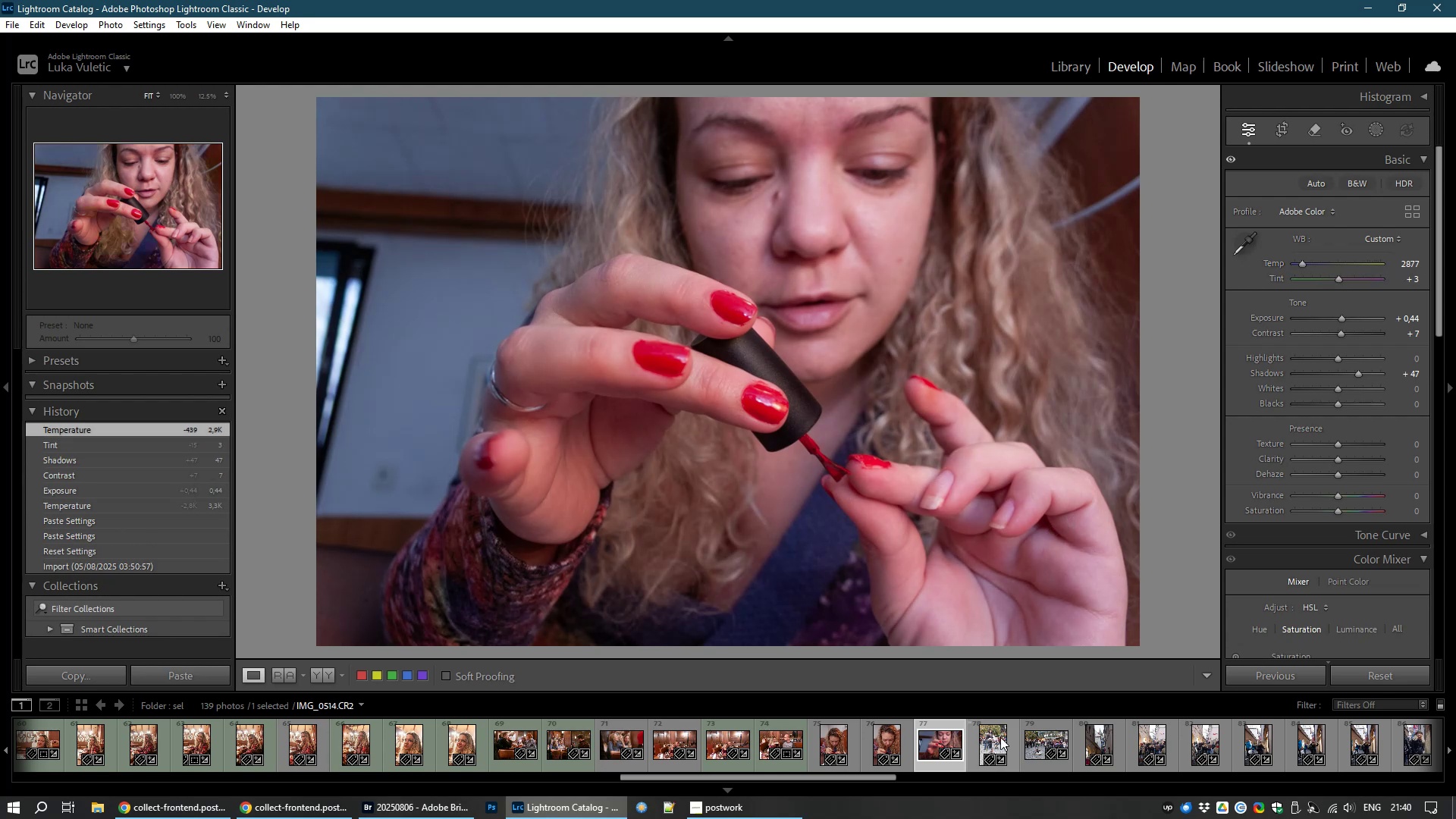 
left_click([993, 742])
 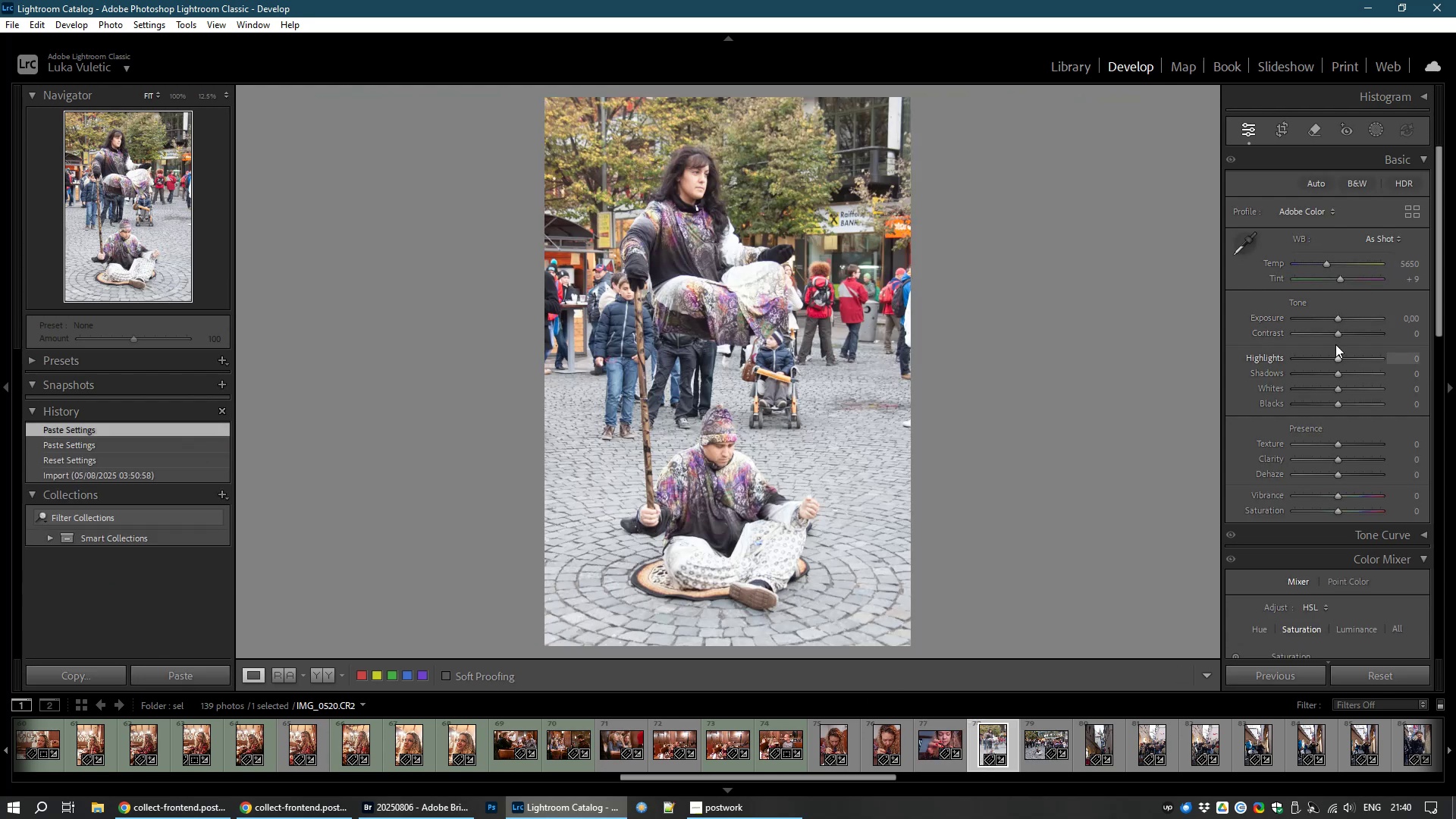 
wait(5.44)
 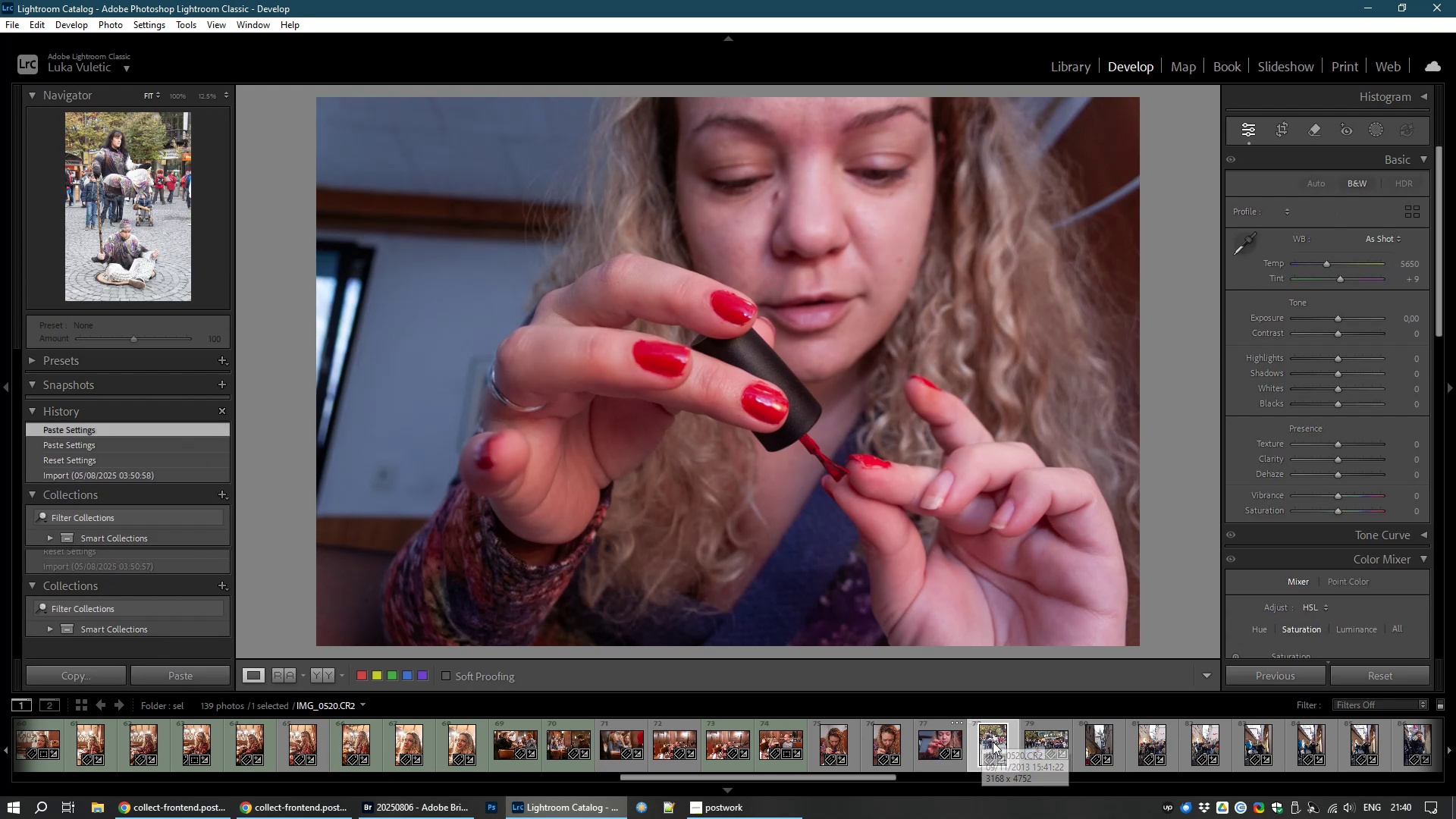 
left_click_drag(start_coordinate=[1338, 319], to_coordinate=[1334, 318])
 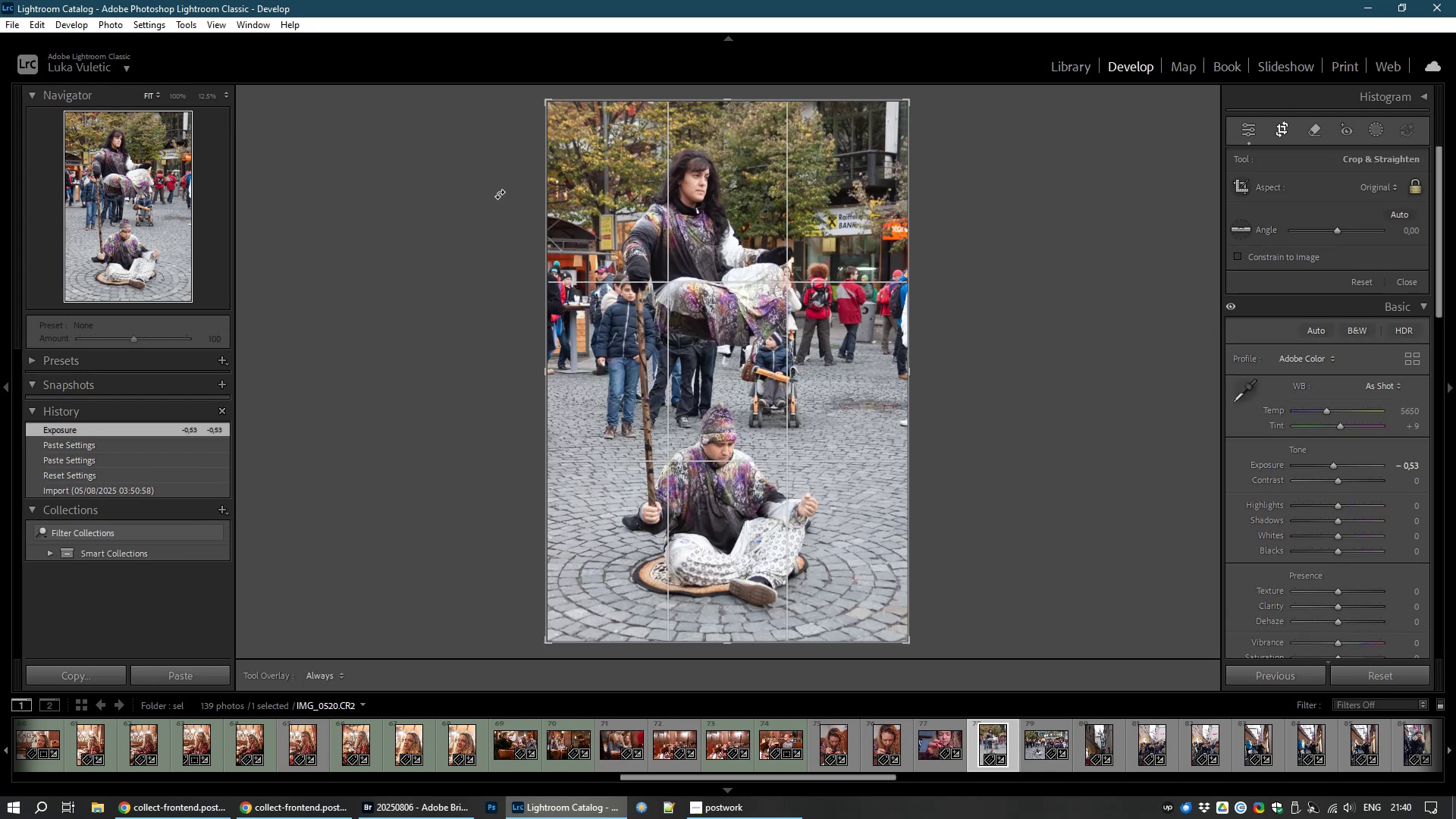 
left_click_drag(start_coordinate=[563, 146], to_coordinate=[877, 667])
 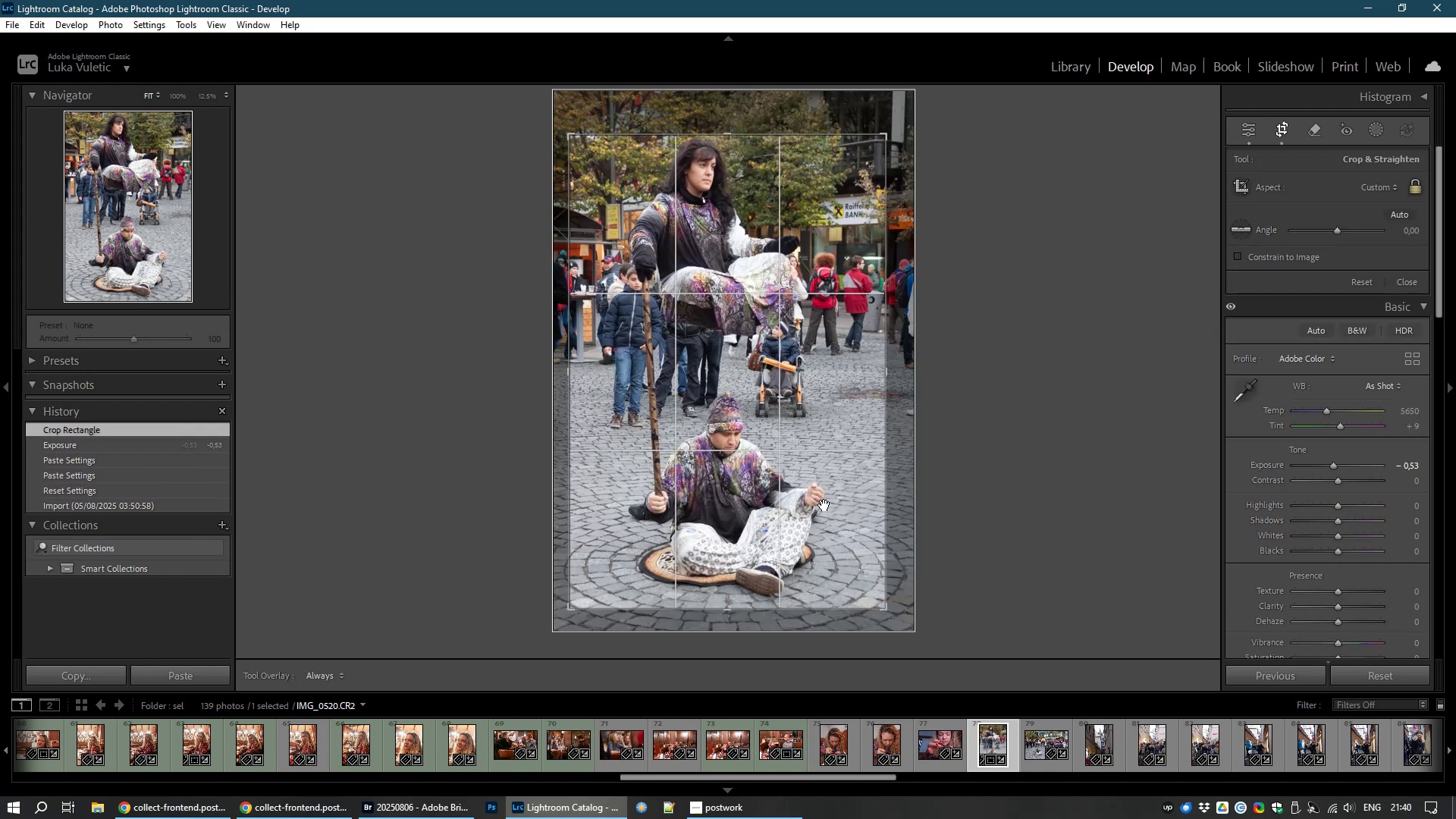 
left_click_drag(start_coordinate=[824, 494], to_coordinate=[823, 500])
 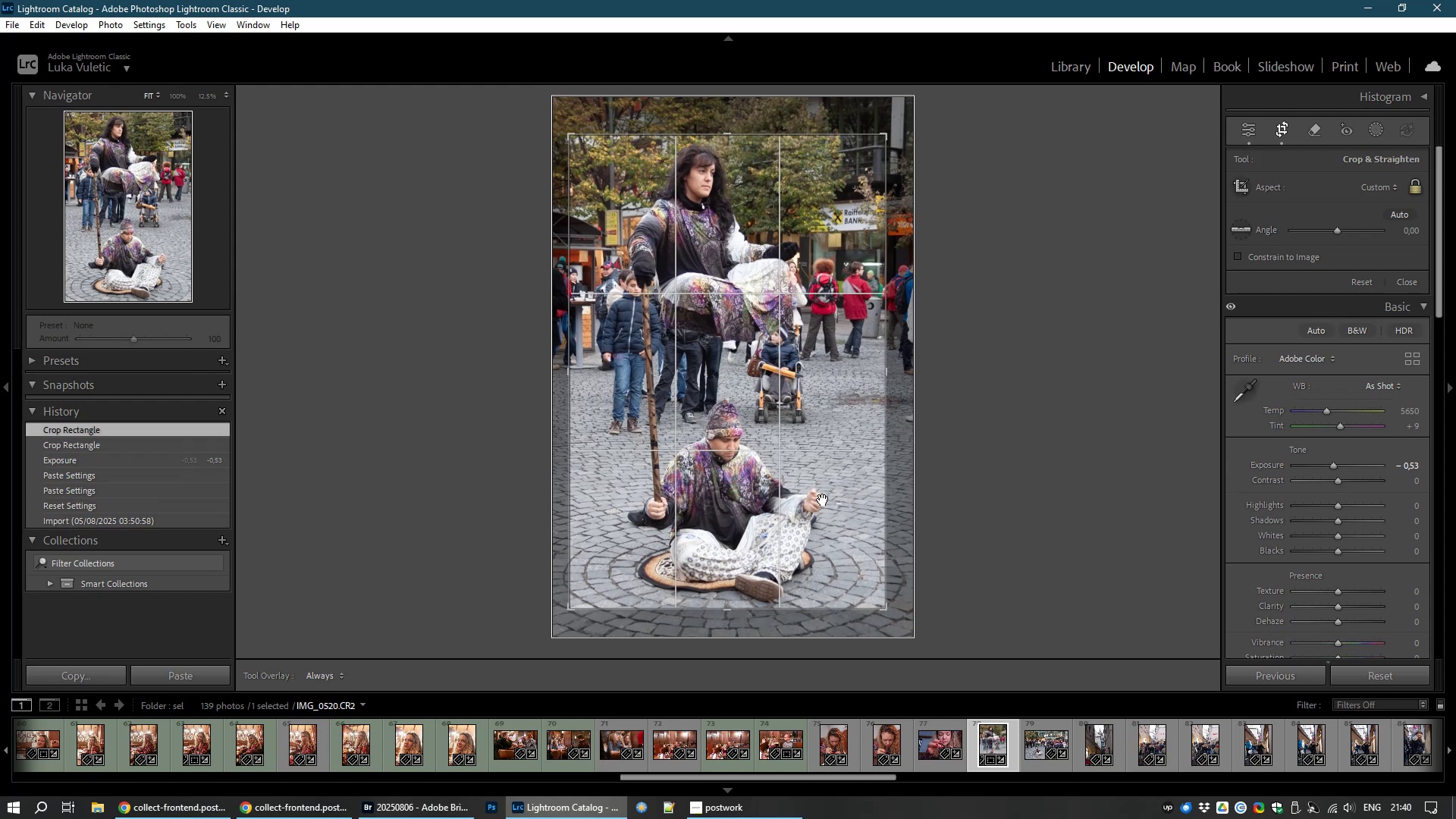 
double_click([823, 500])
 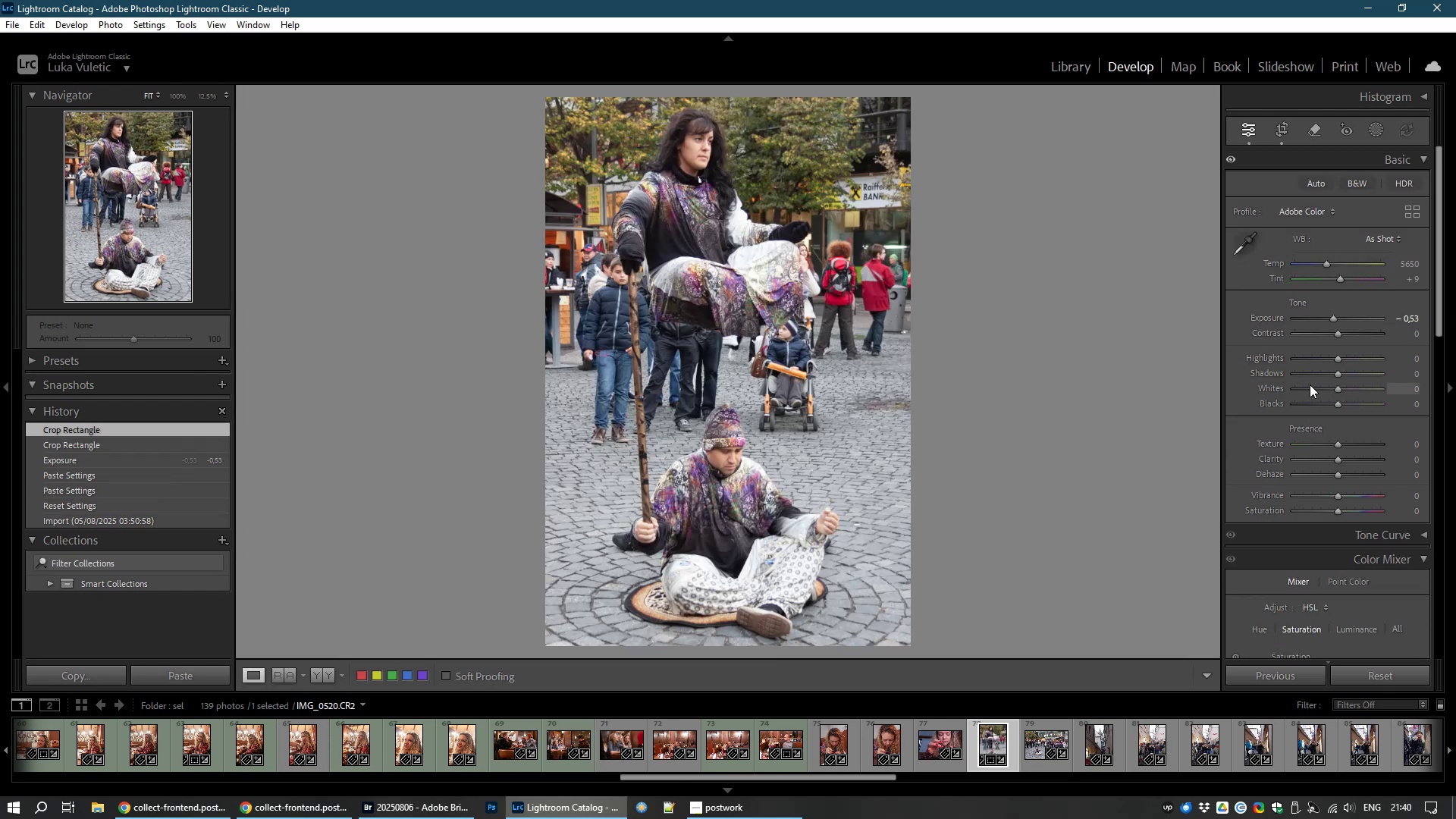 
left_click_drag(start_coordinate=[1338, 371], to_coordinate=[1343, 372])
 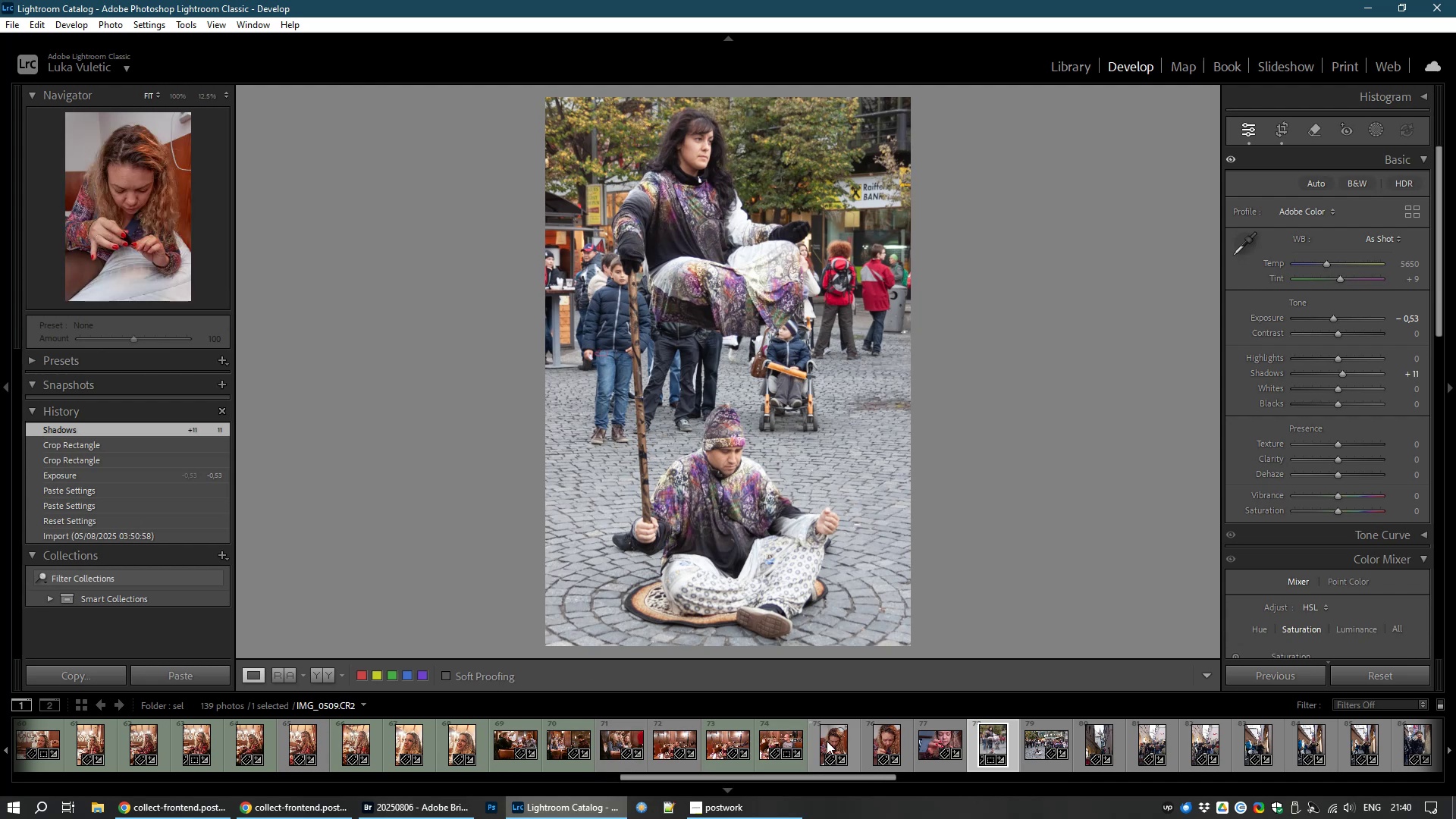 
wait(6.12)
 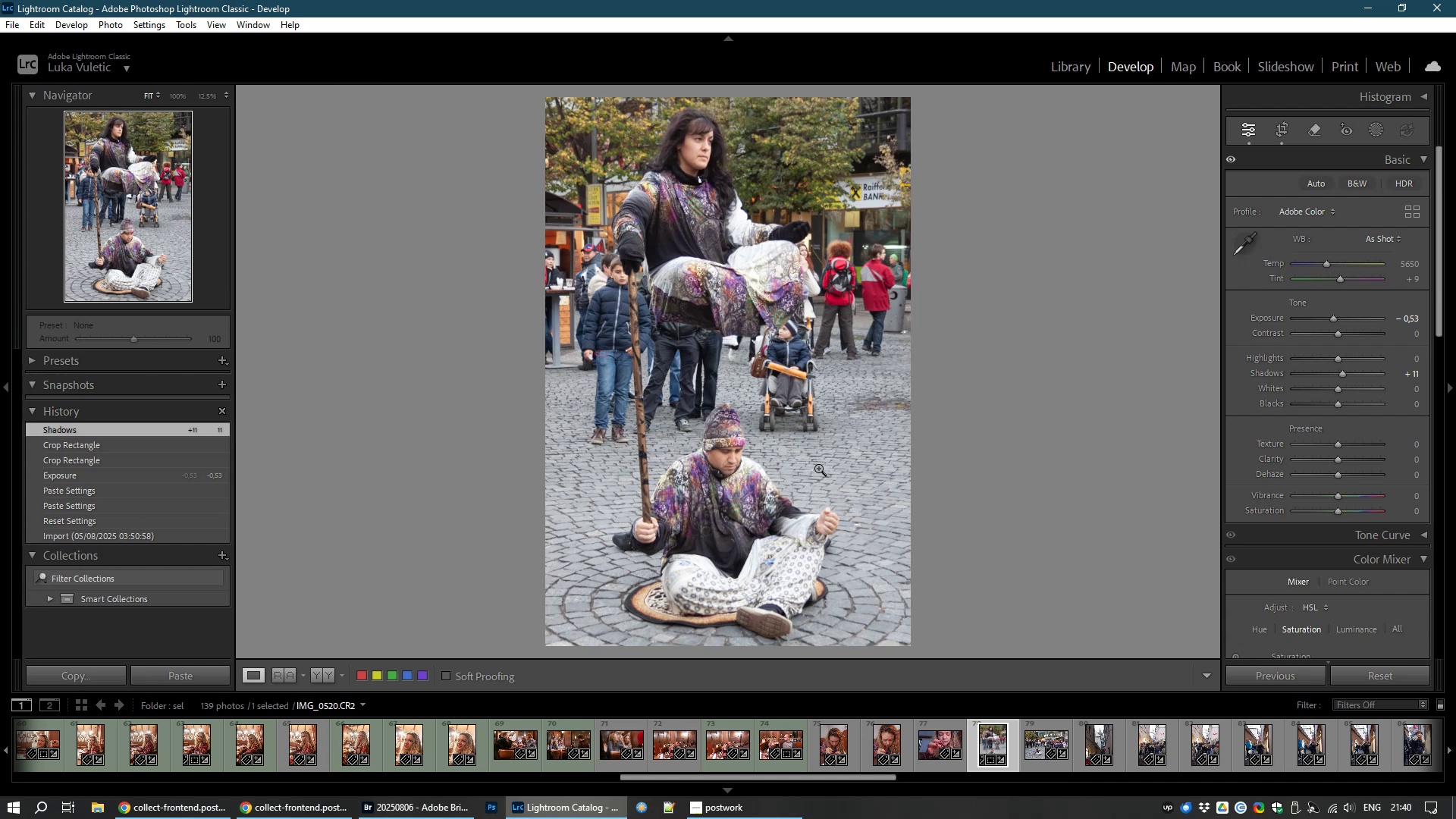 
key(8)
 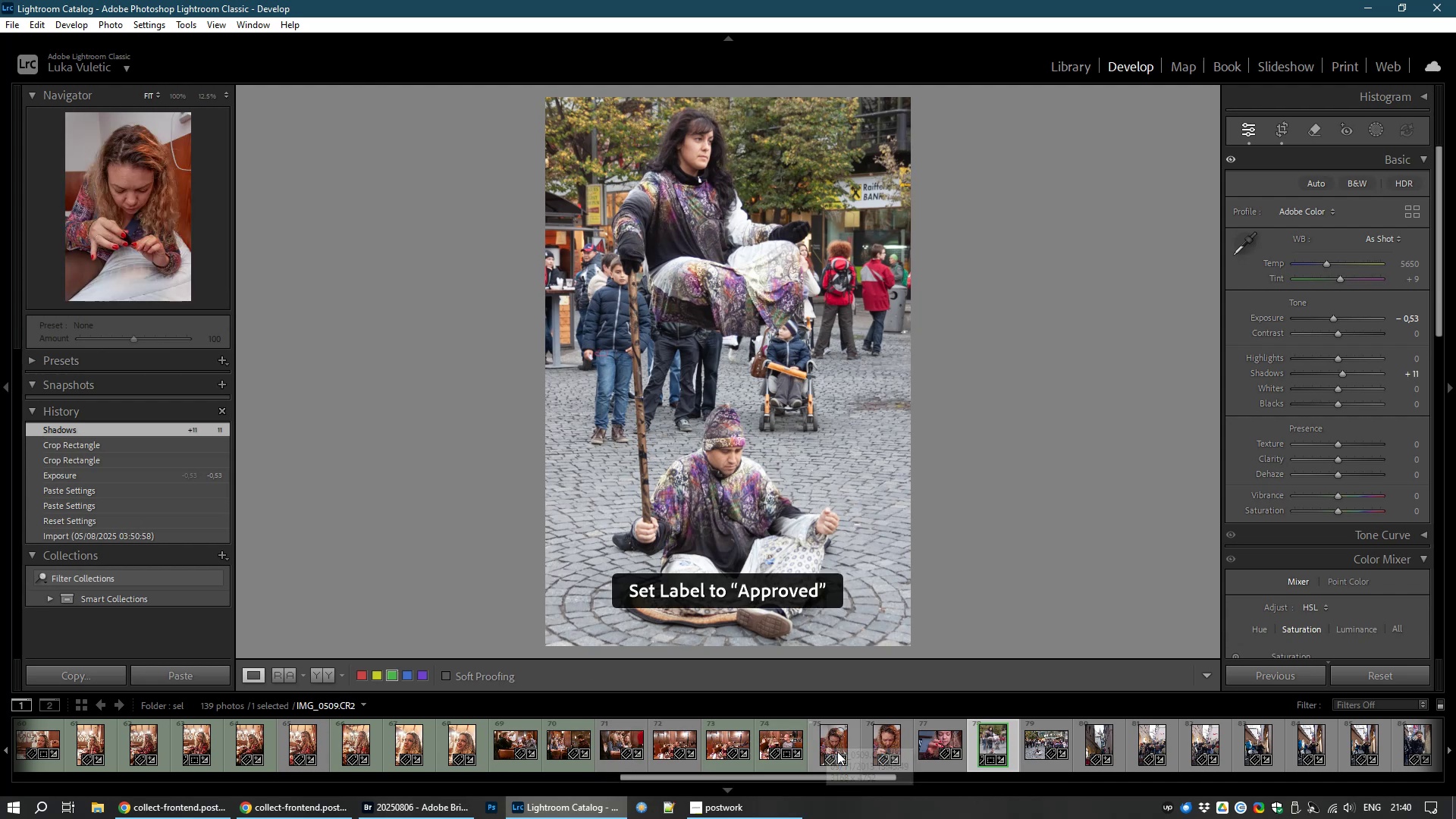 
left_click([833, 748])
 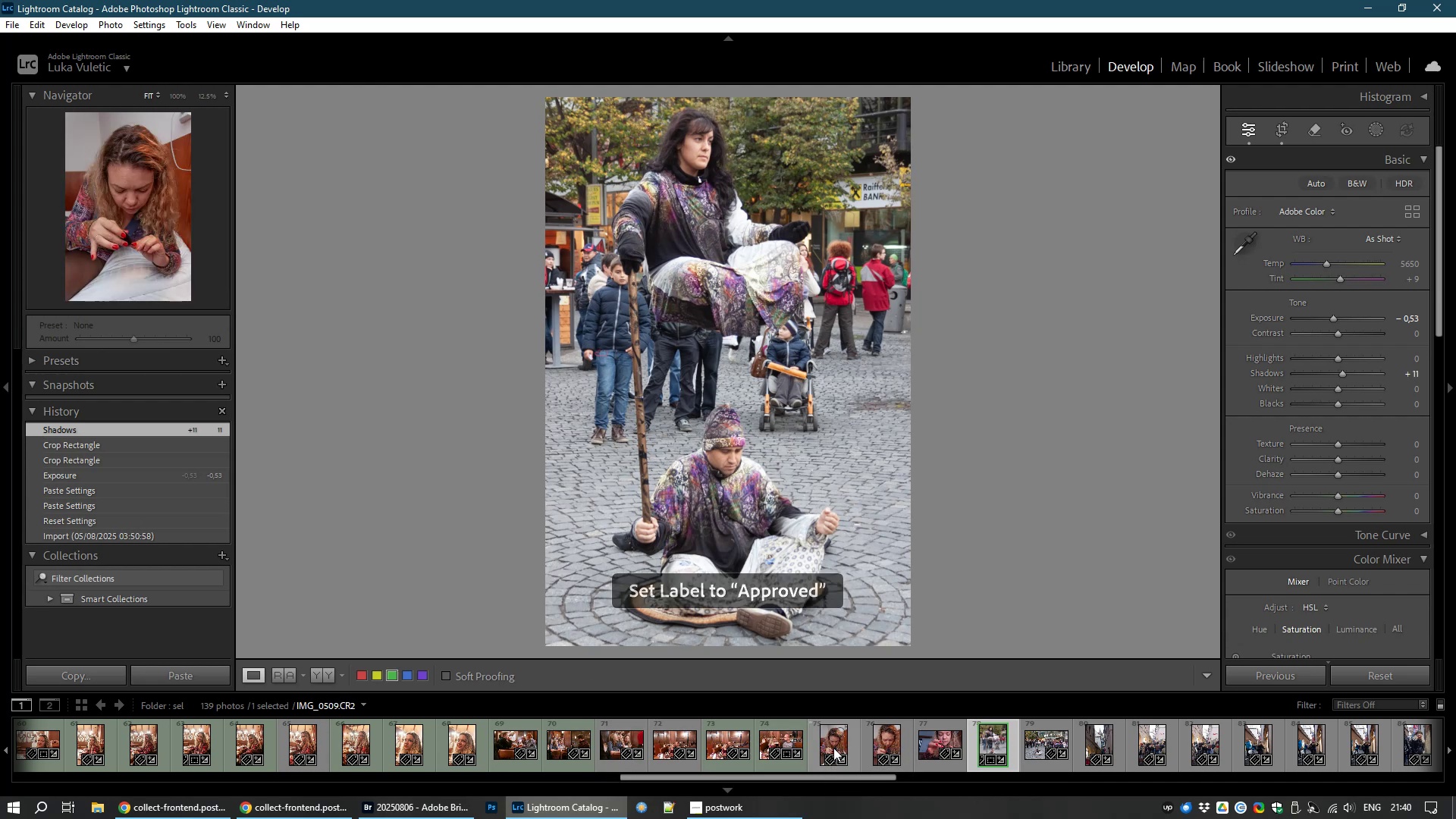 
key(8)
 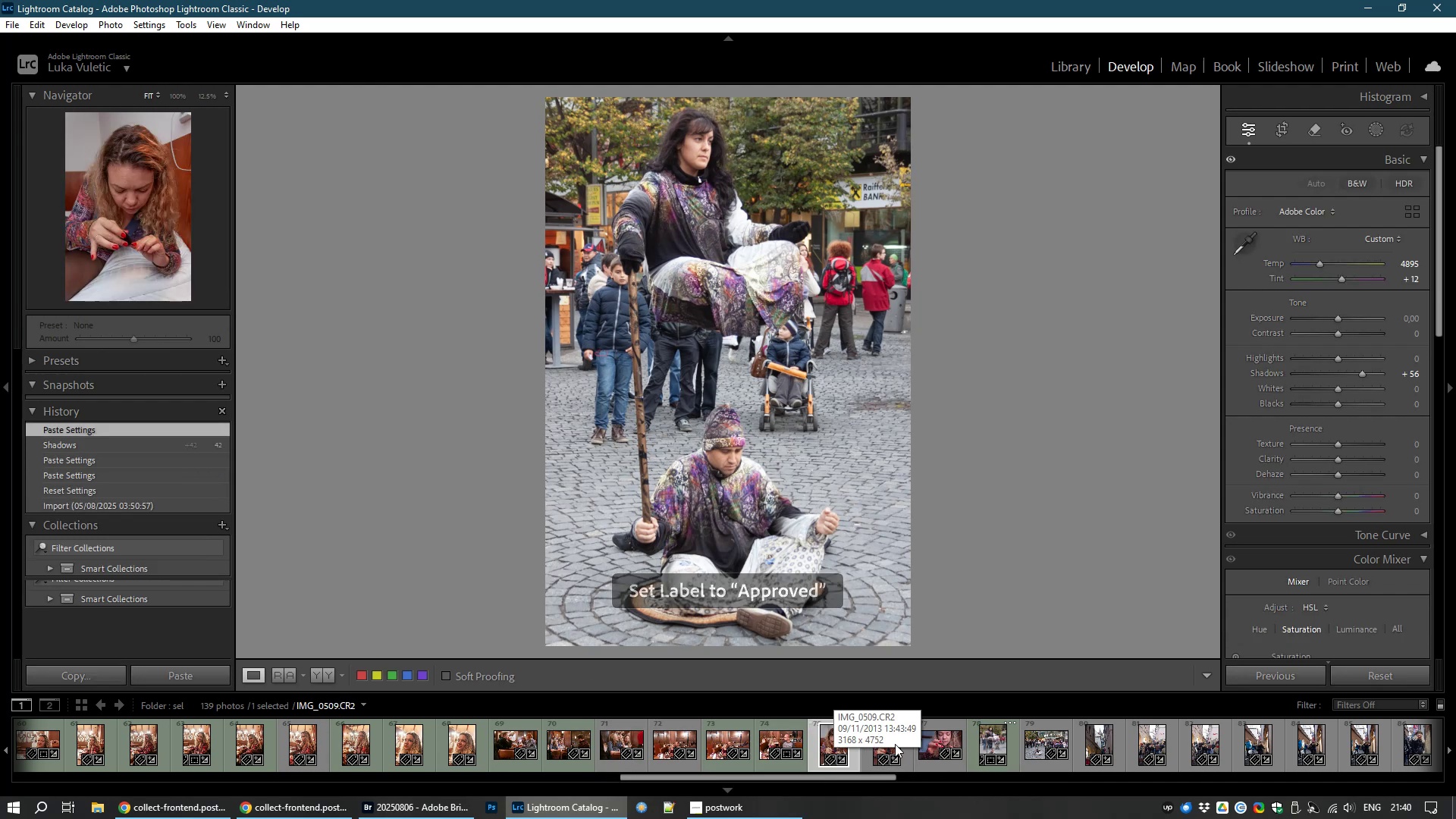 
left_click([883, 749])
 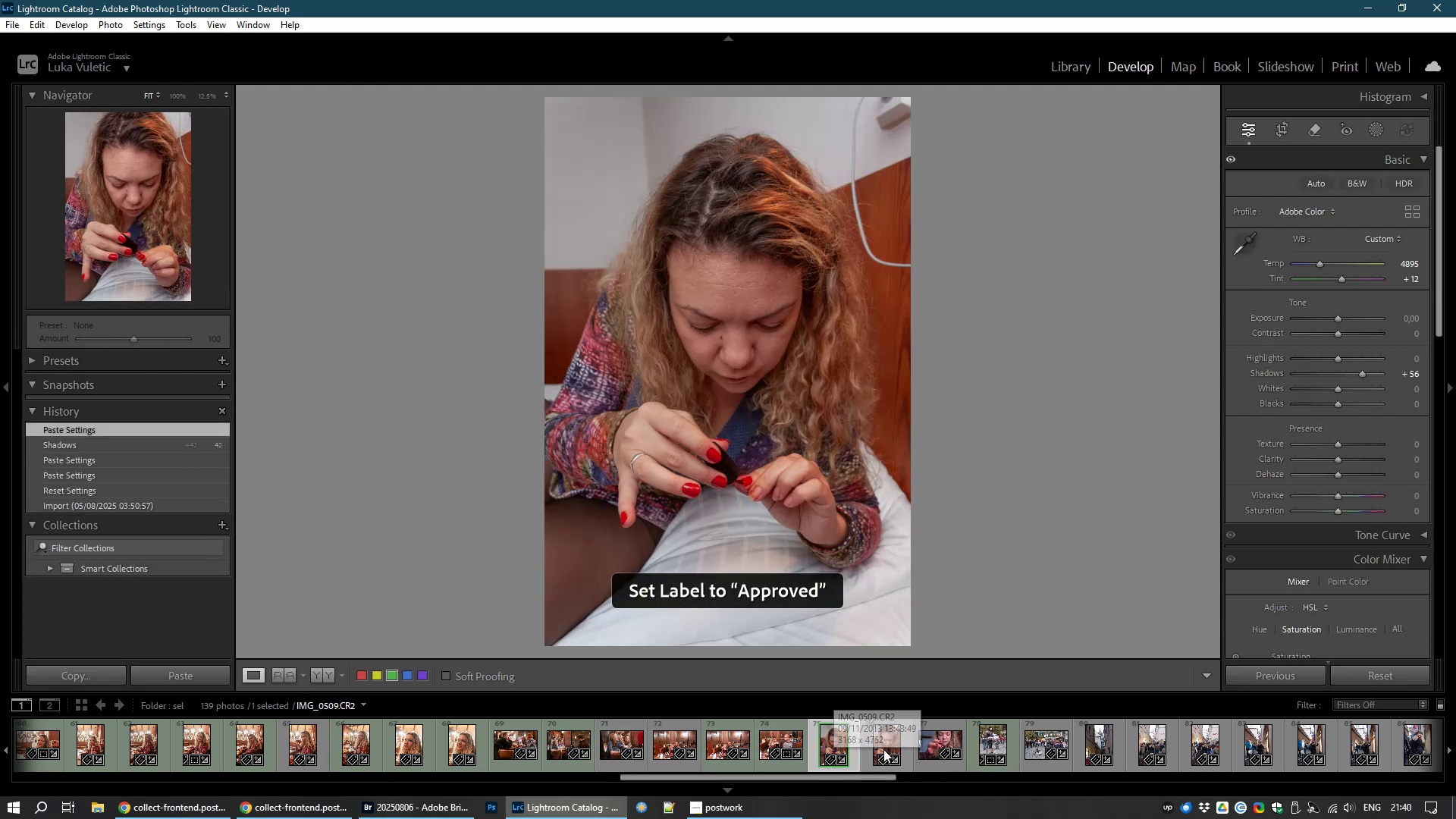 
key(8)
 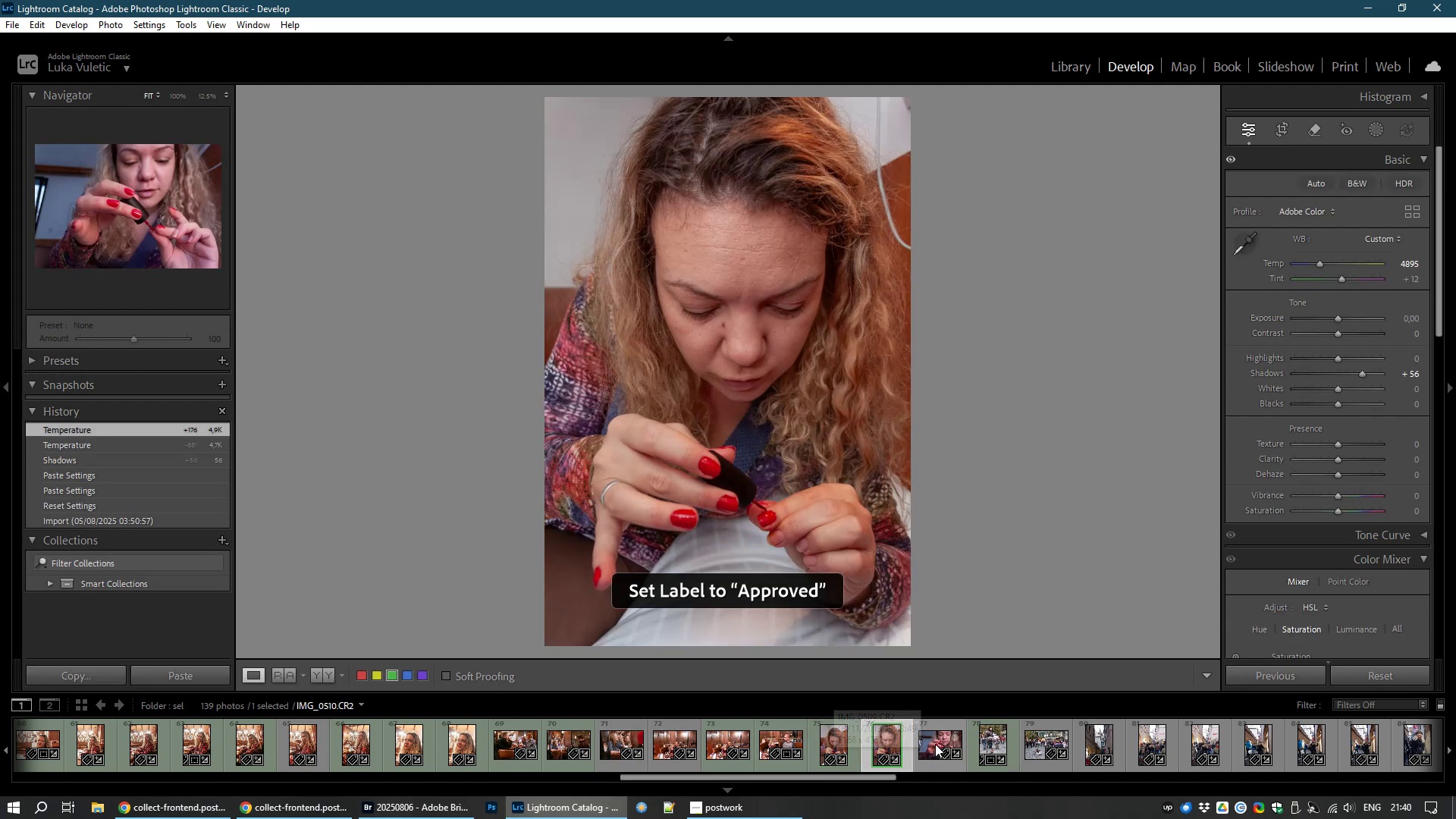 
left_click([935, 744])
 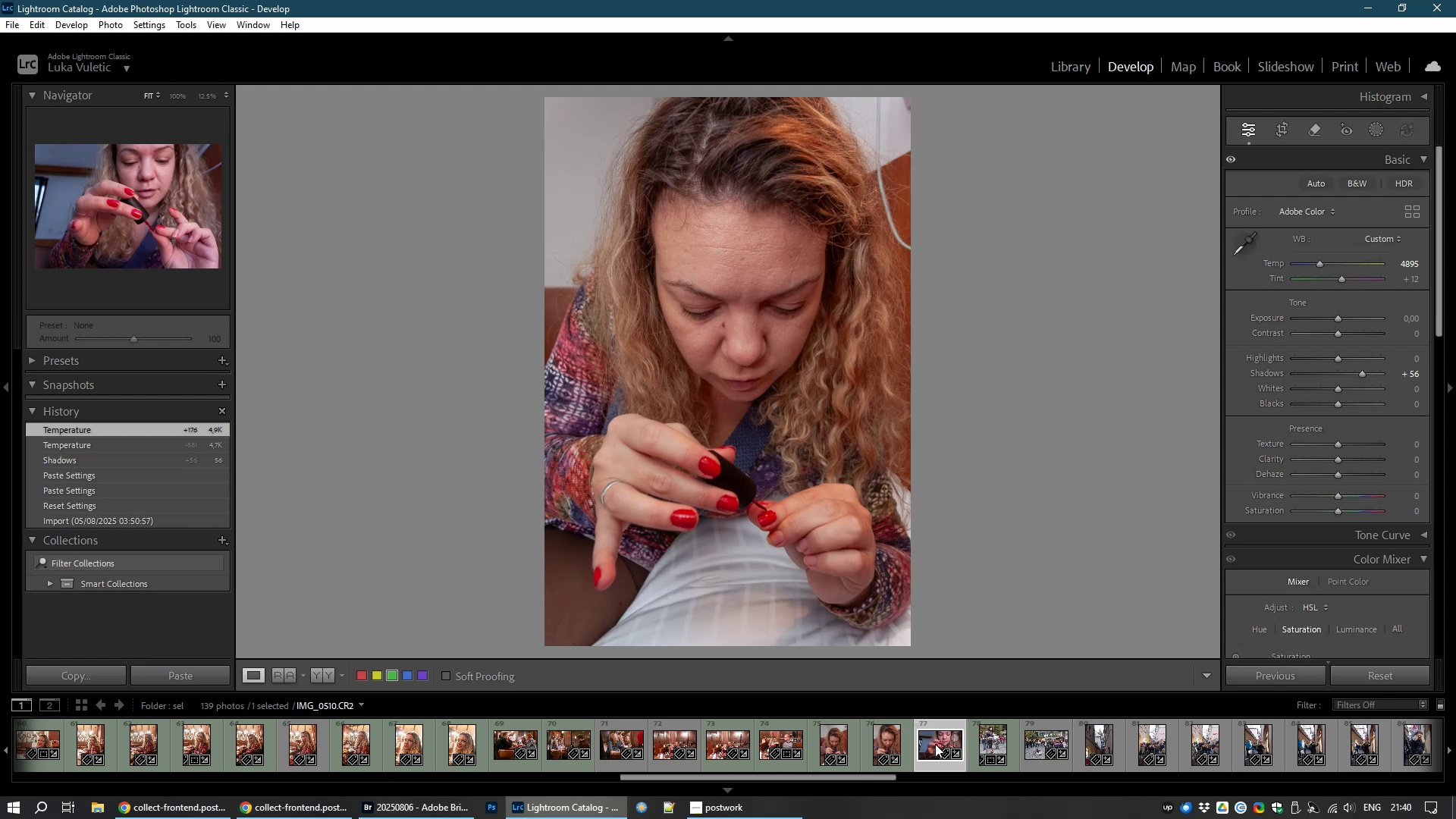 
key(8)
 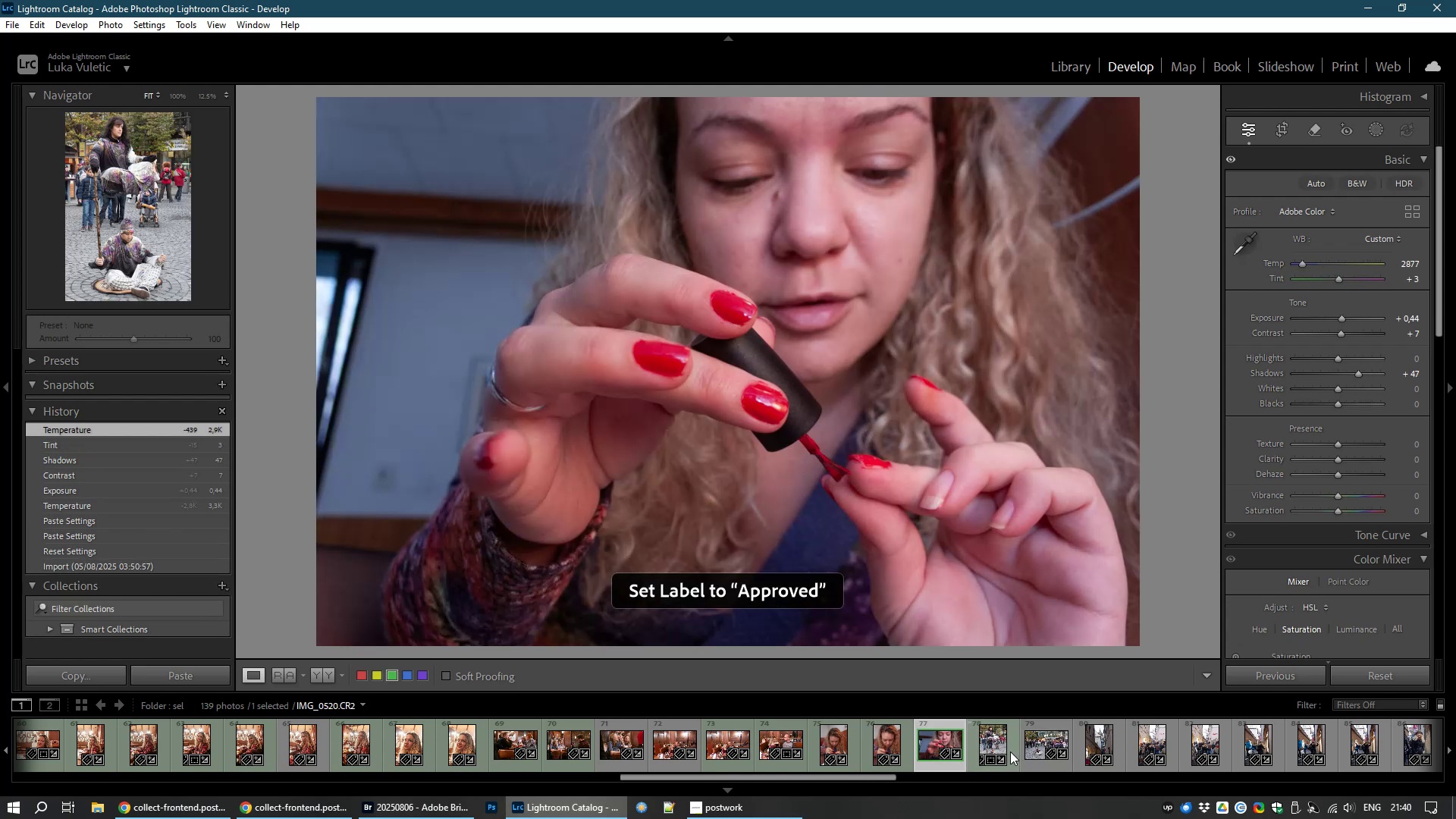 
left_click([1037, 744])
 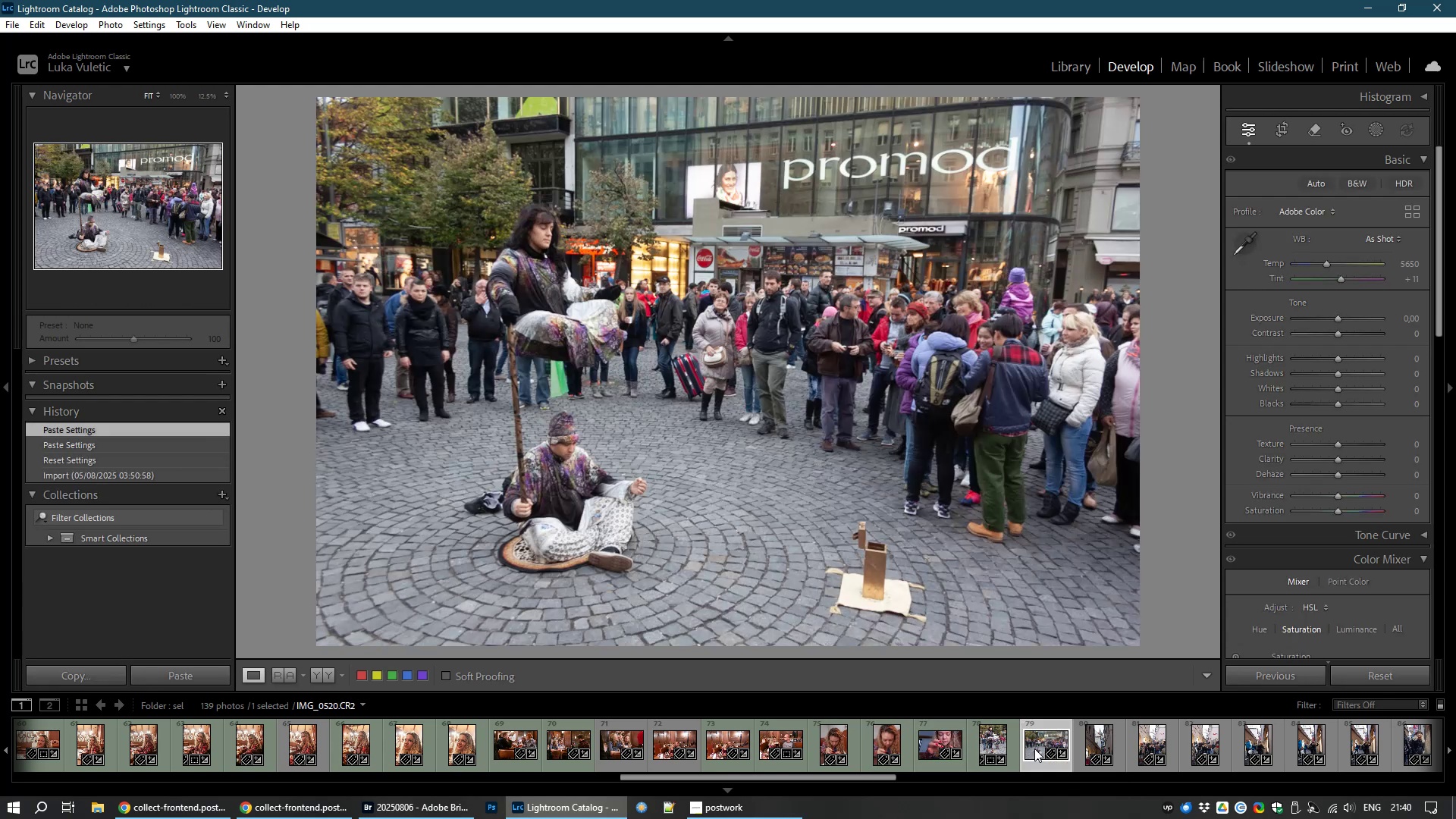 
wait(6.38)
 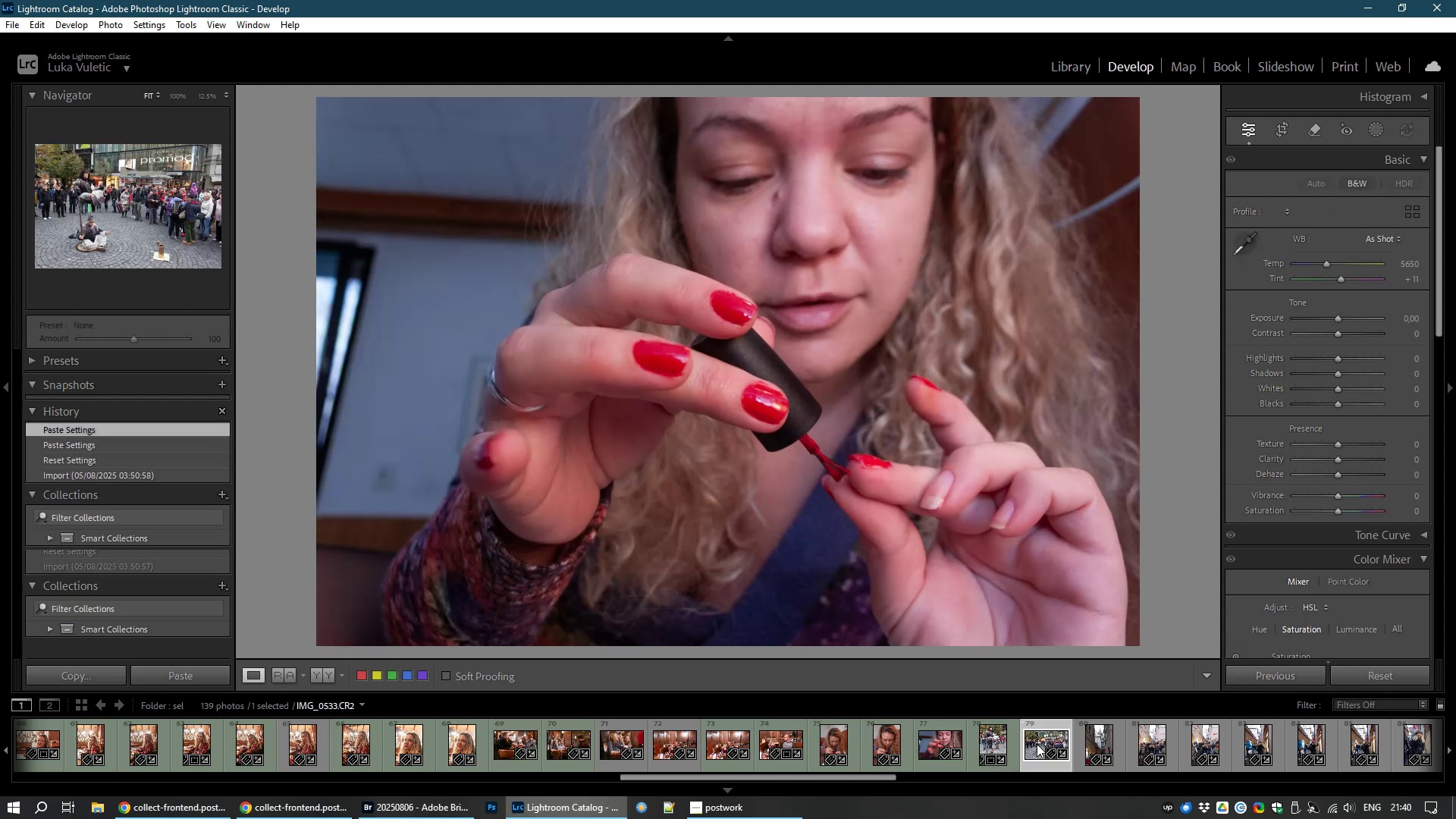 
left_click_drag(start_coordinate=[1341, 278], to_coordinate=[1345, 278])
 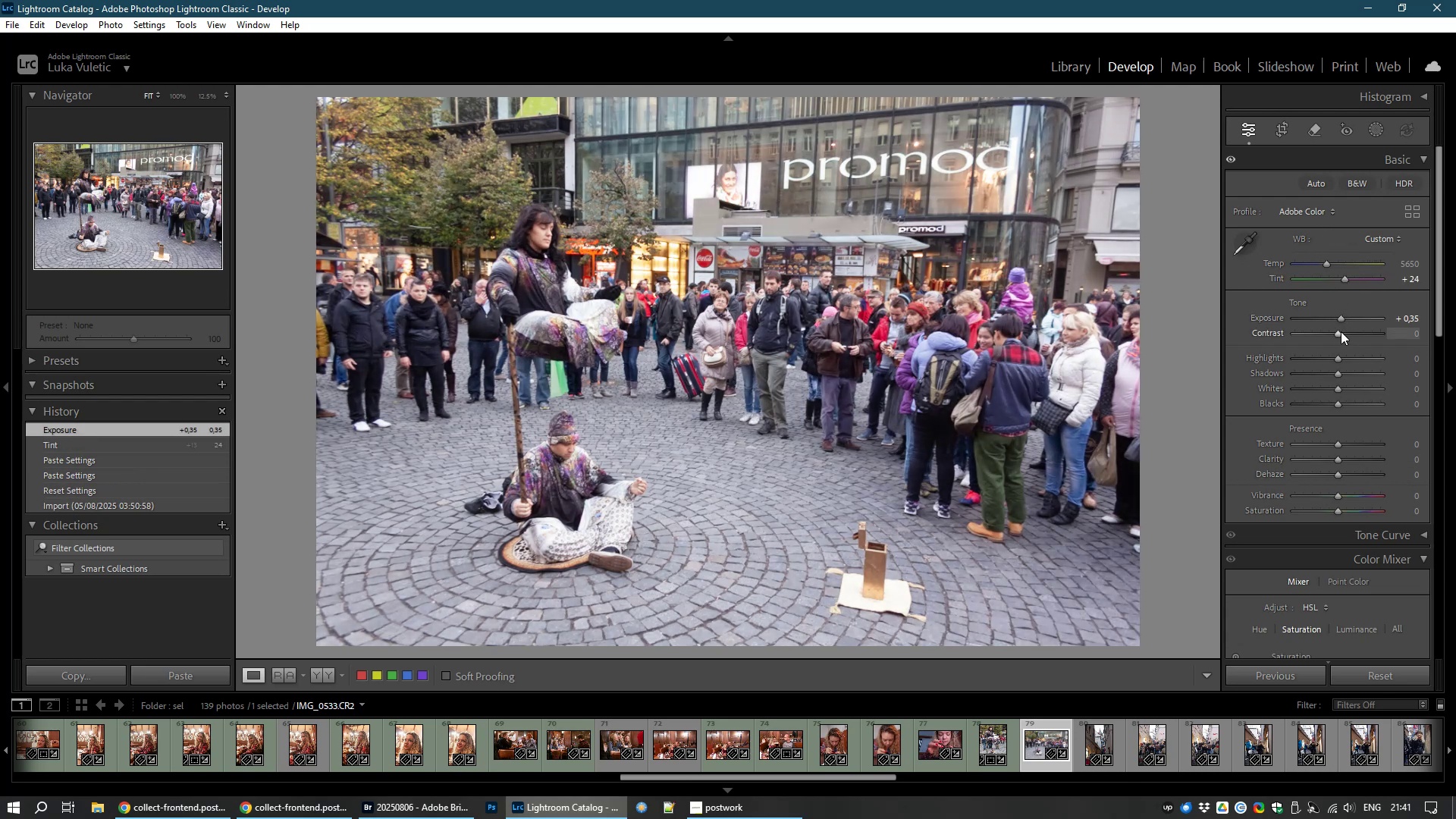 
wait(12.9)
 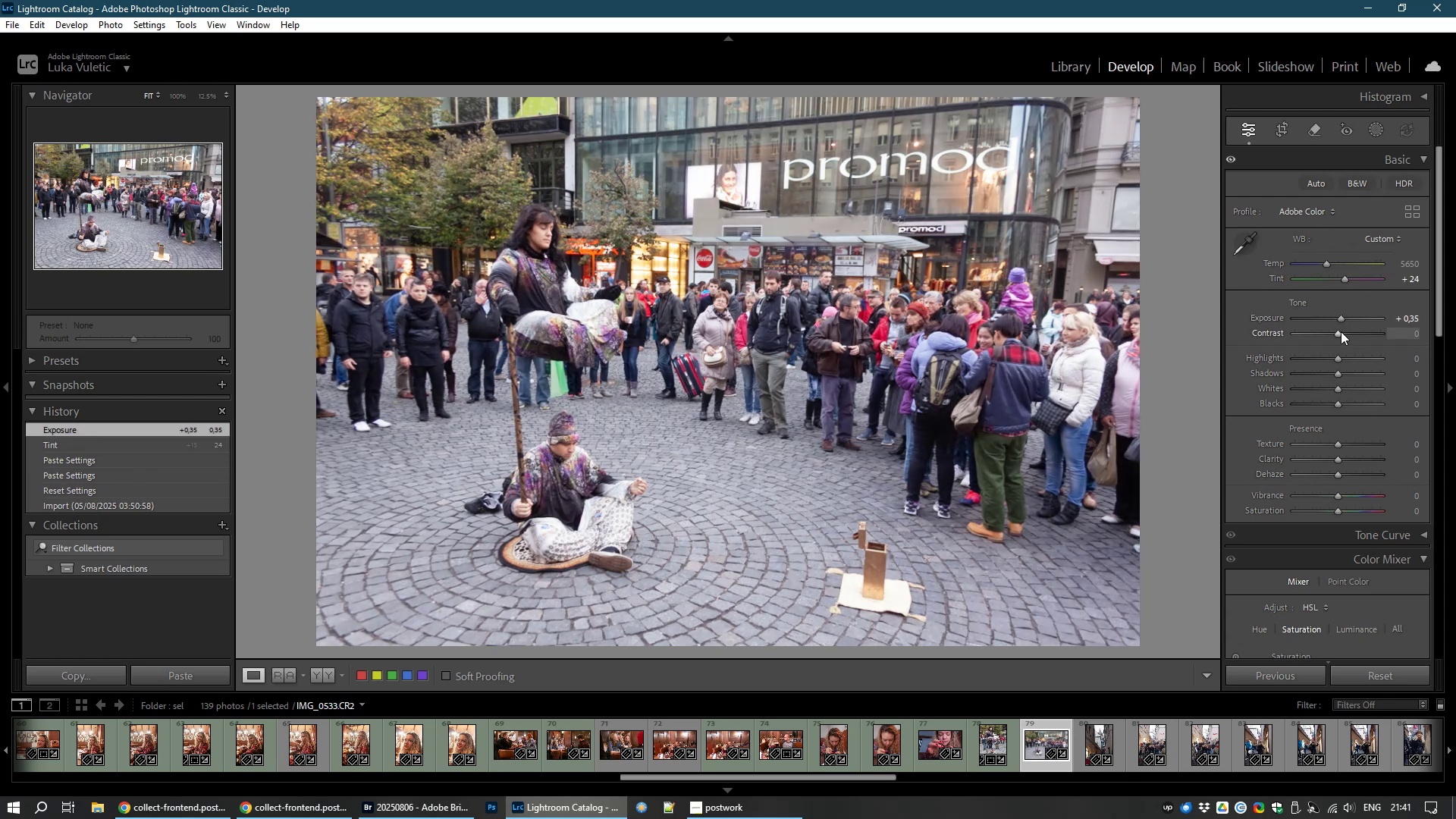 
left_click_drag(start_coordinate=[1434, 299], to_coordinate=[1455, 205])
 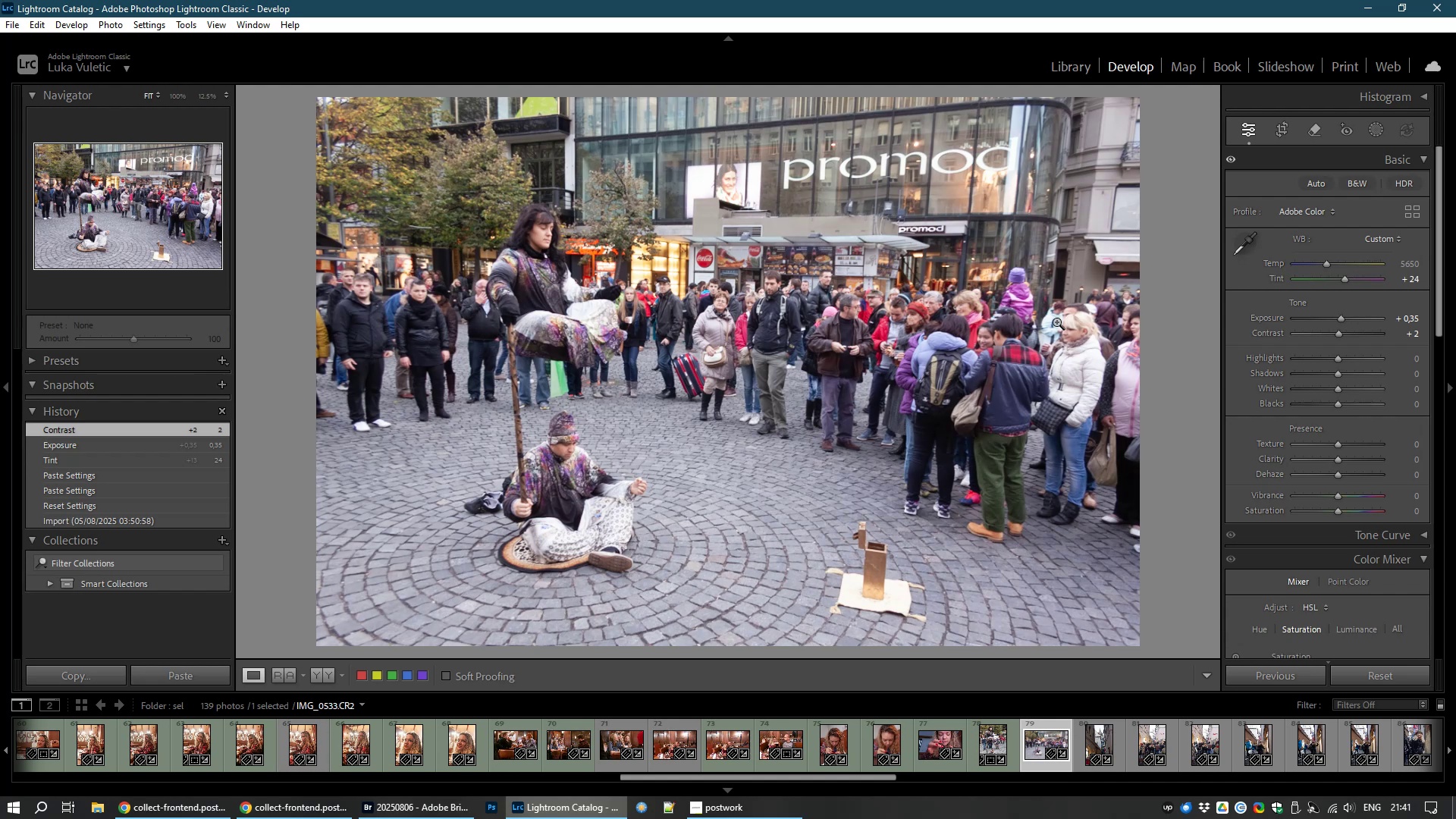 
wait(11.29)
 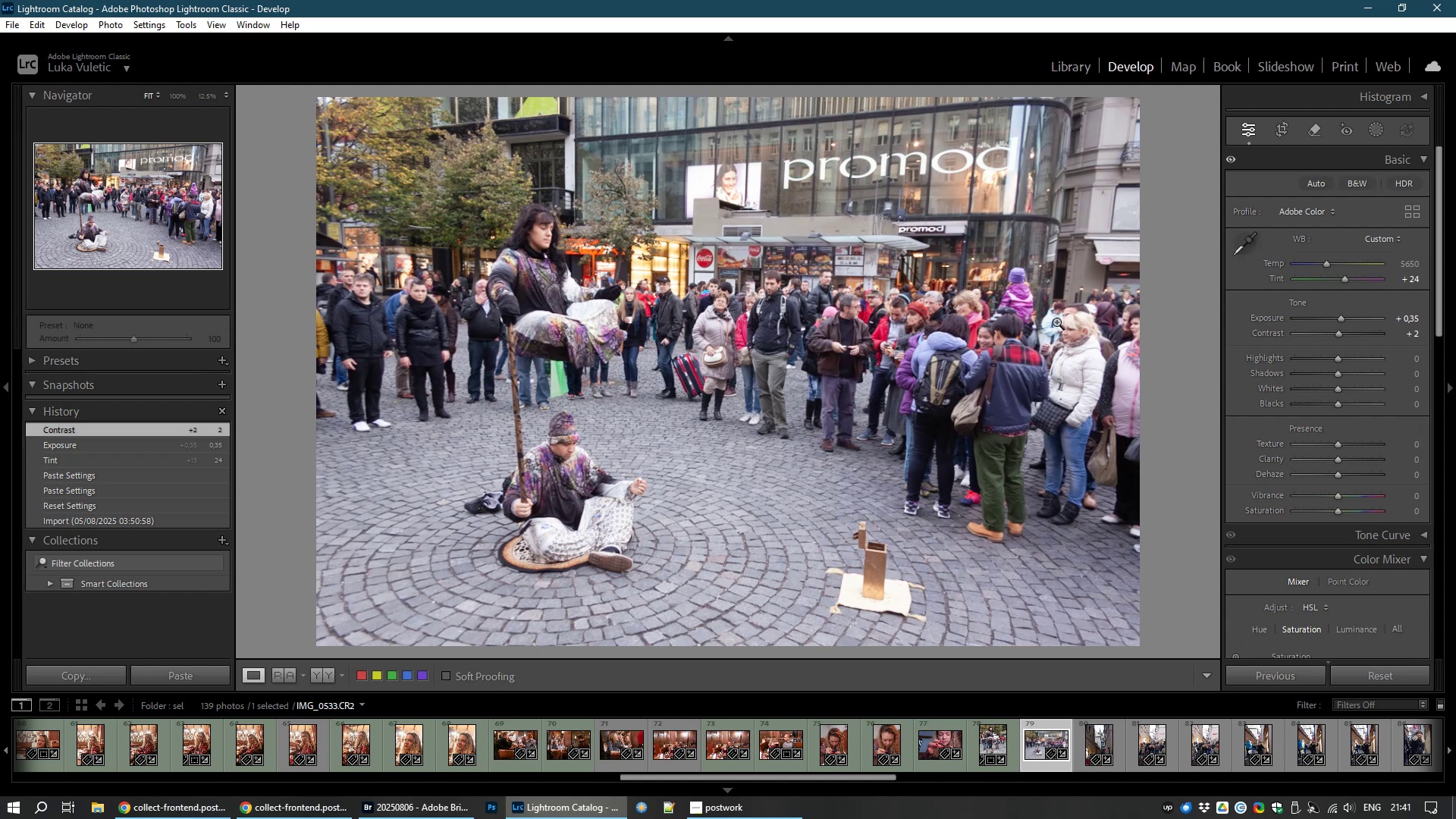 
key(8)
 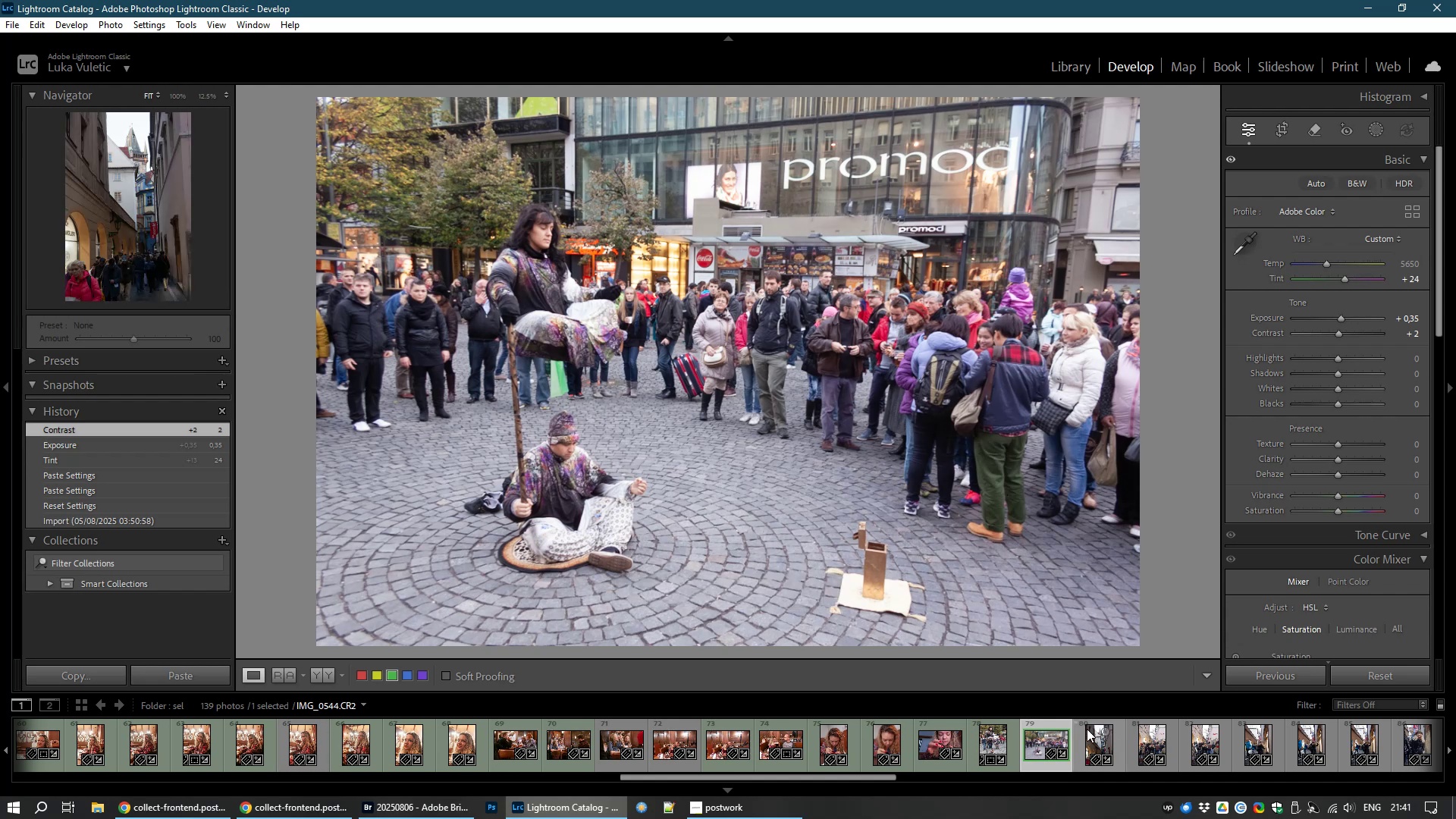 
left_click([1094, 747])
 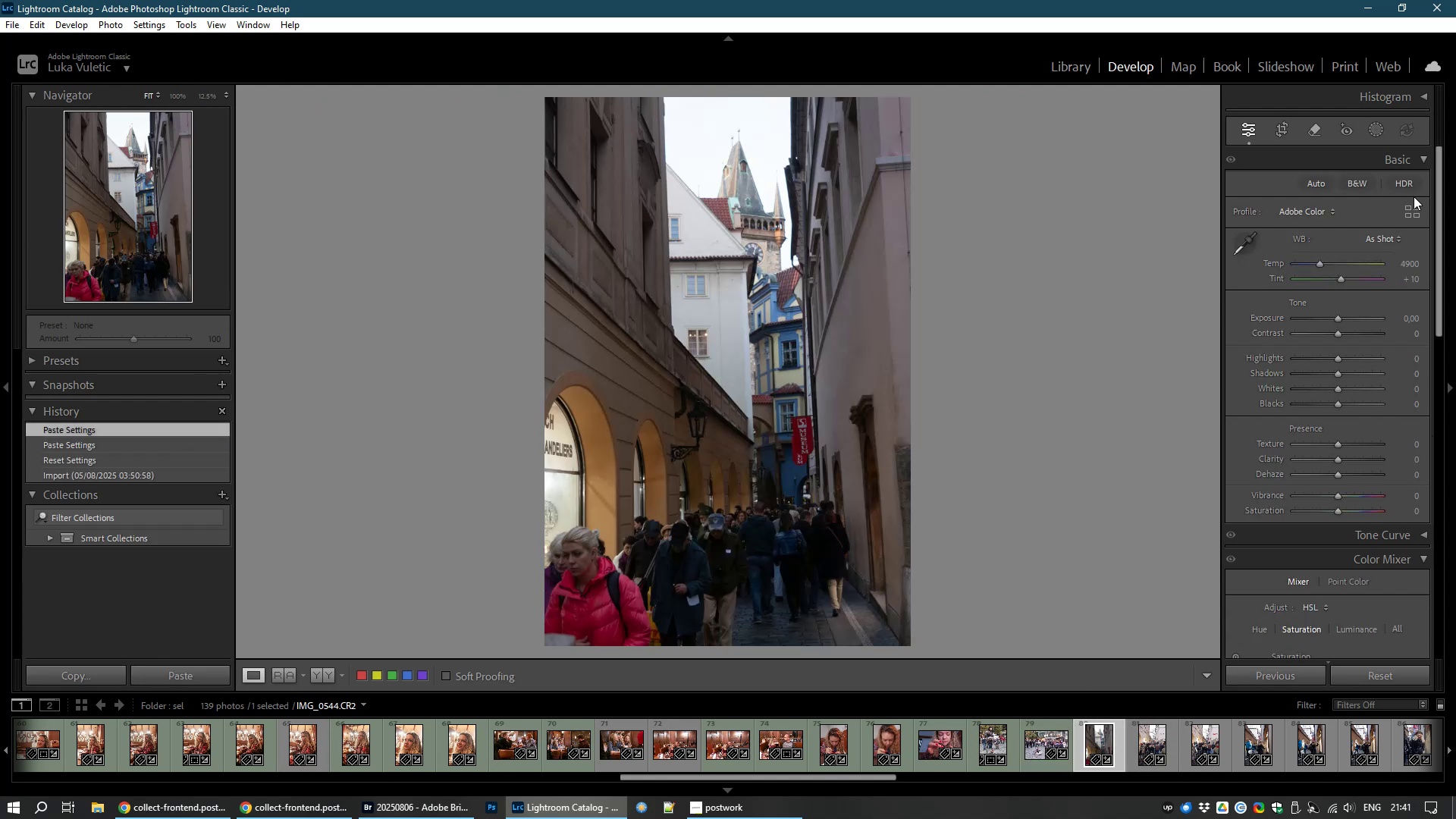 
left_click([1285, 129])
 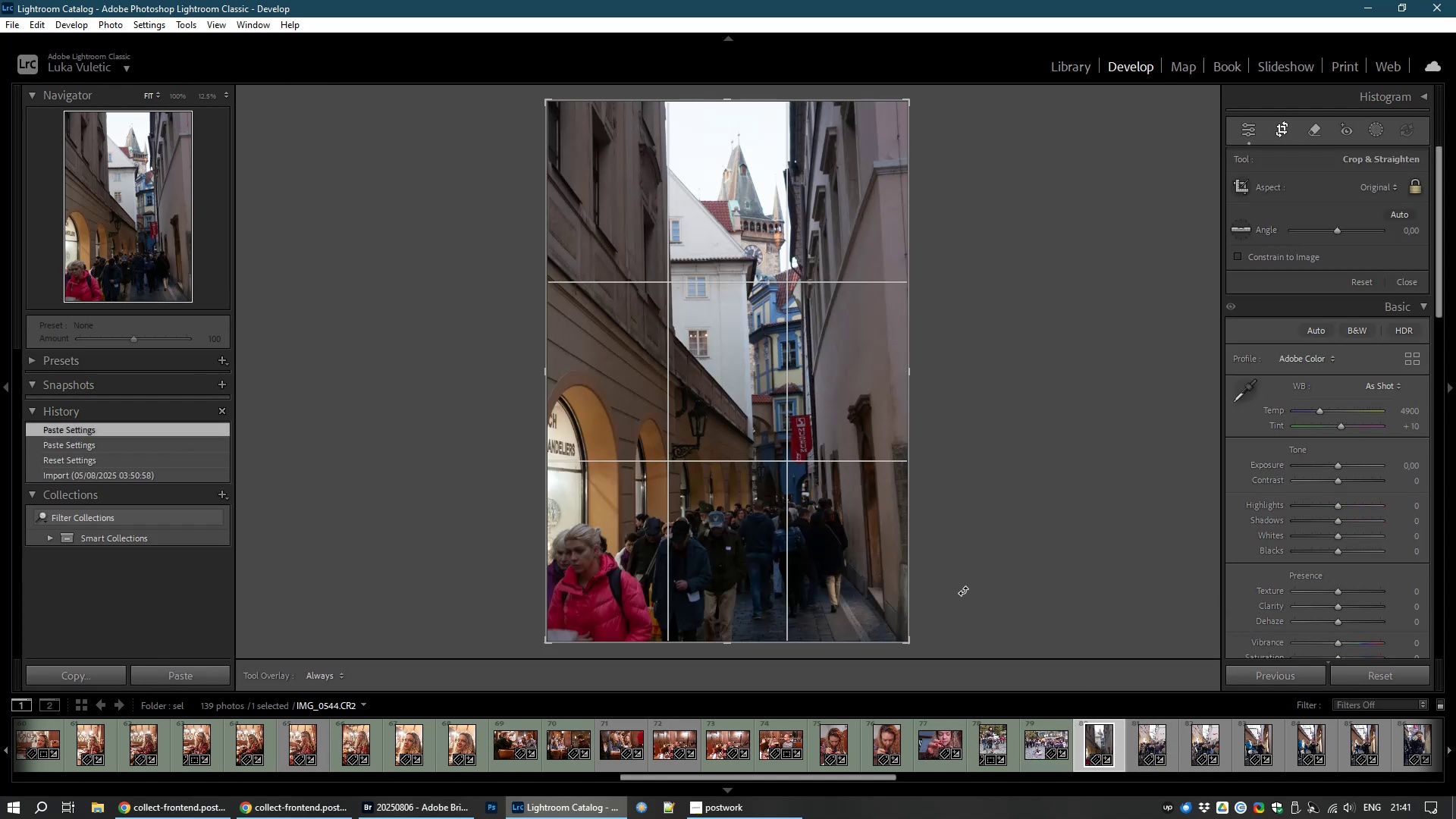 
left_click_drag(start_coordinate=[951, 624], to_coordinate=[941, 643])
 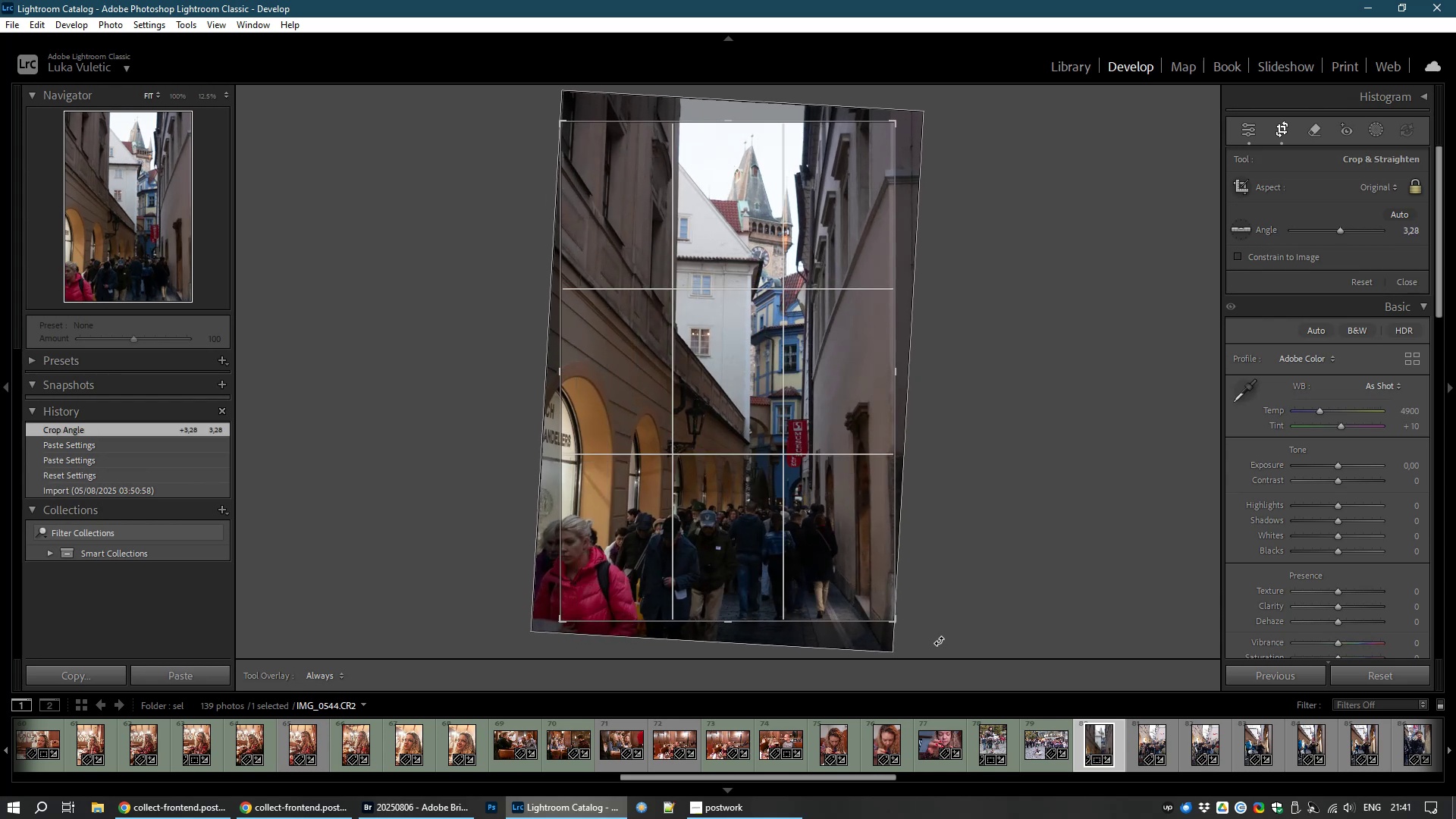 
key(Escape)
 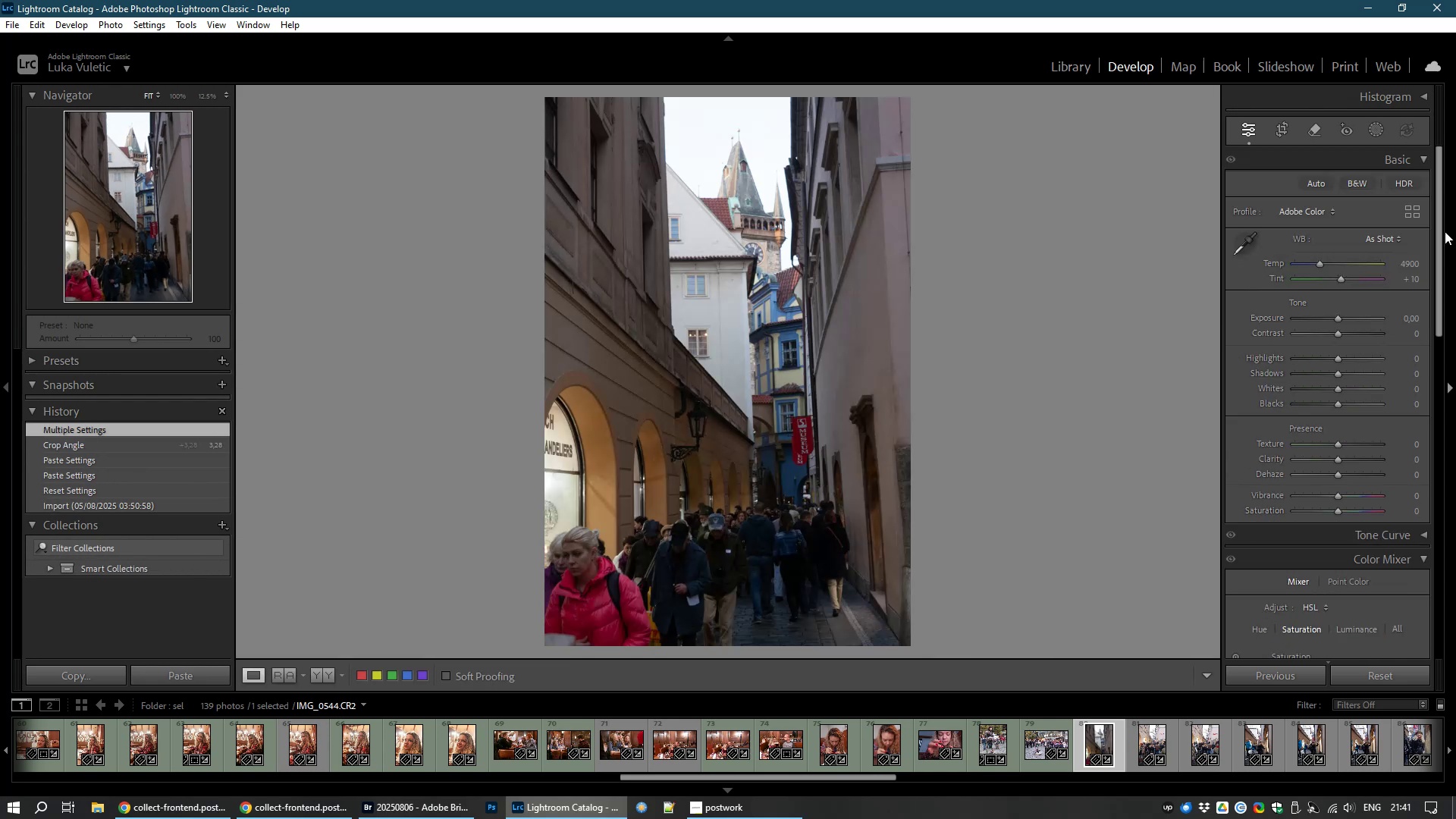 
left_click_drag(start_coordinate=[1441, 236], to_coordinate=[1420, 574])
 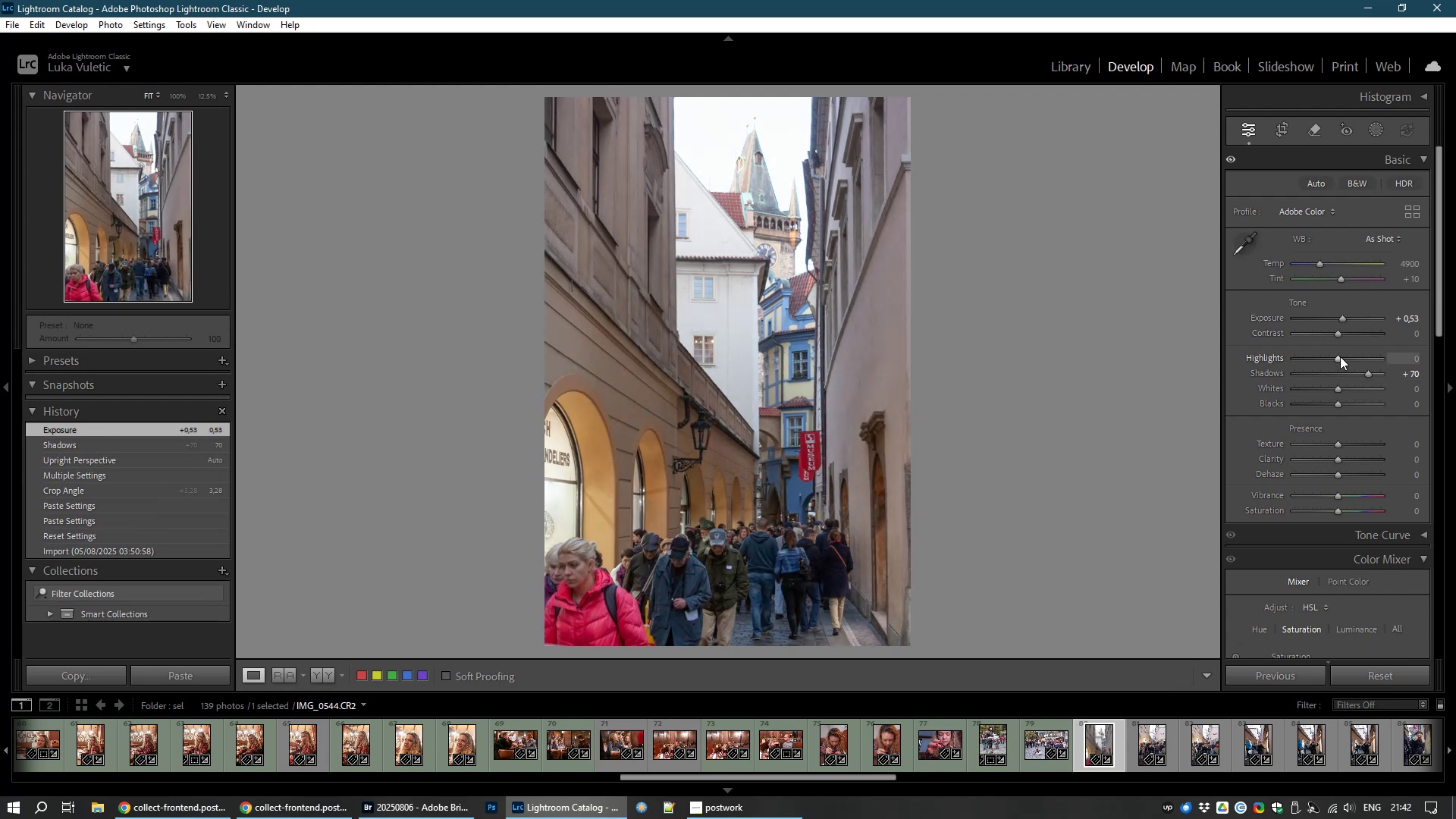 
wait(22.37)
 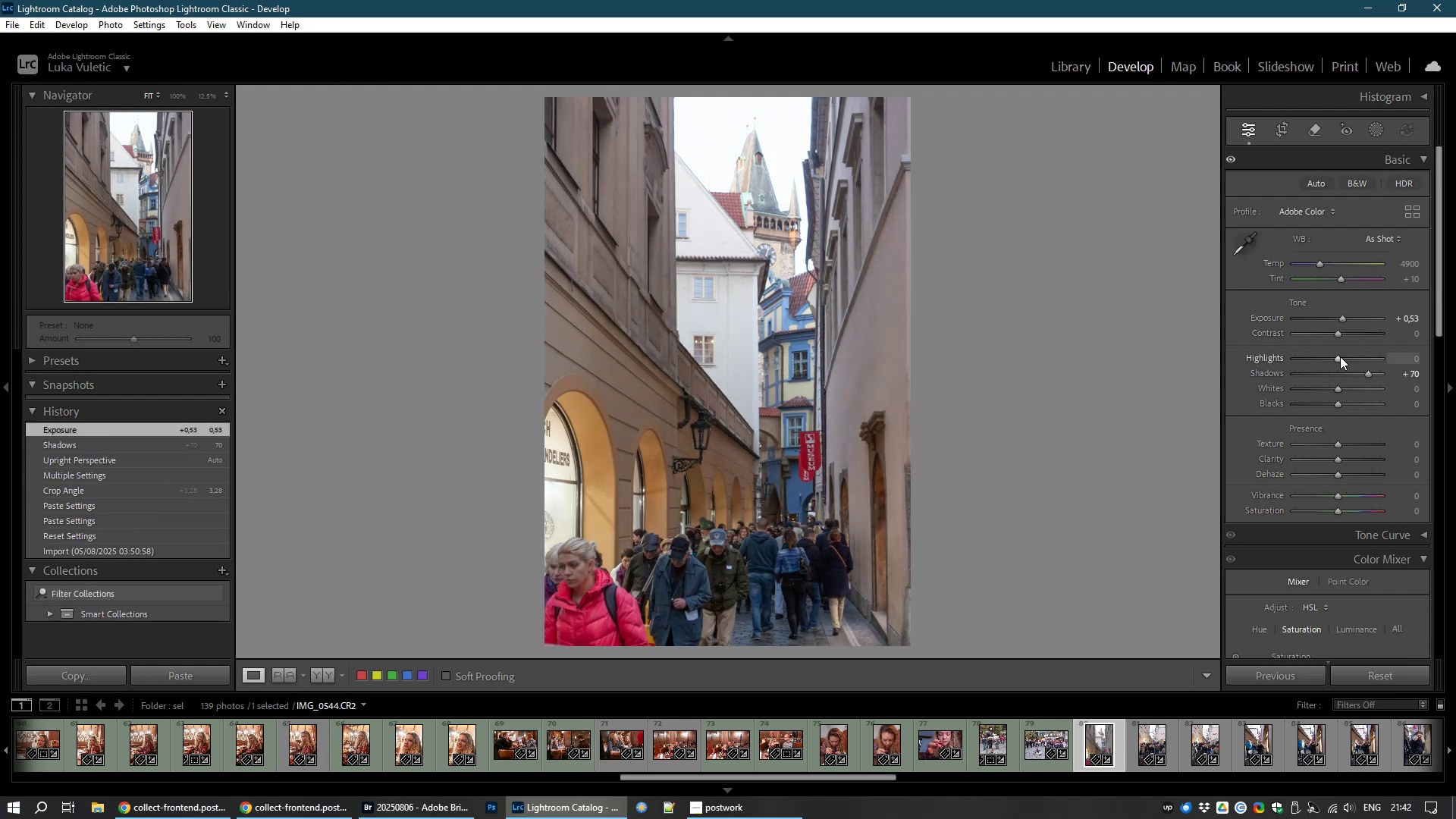 
key(8)
 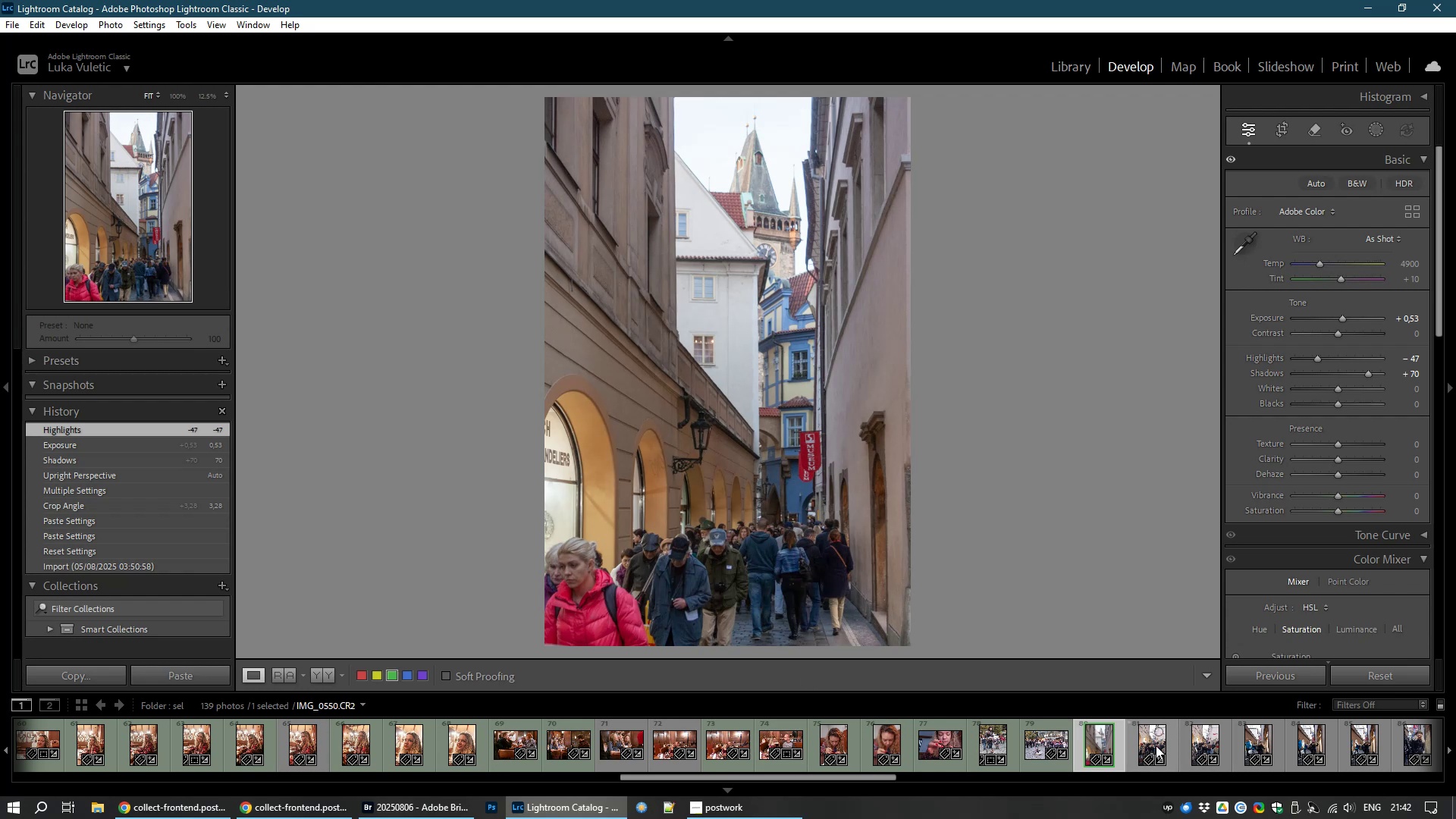 
left_click([1150, 747])
 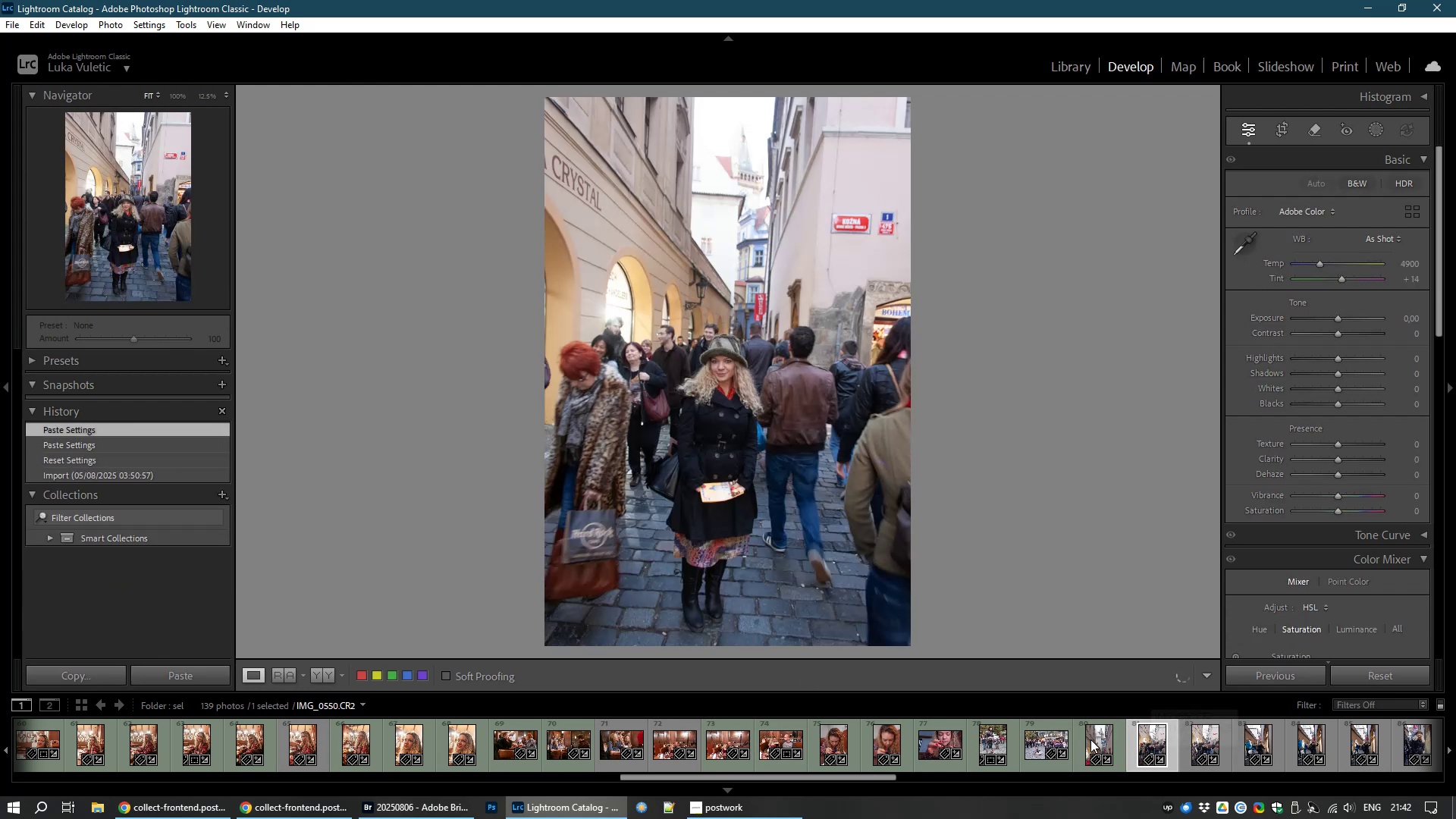 
left_click([1090, 739])
 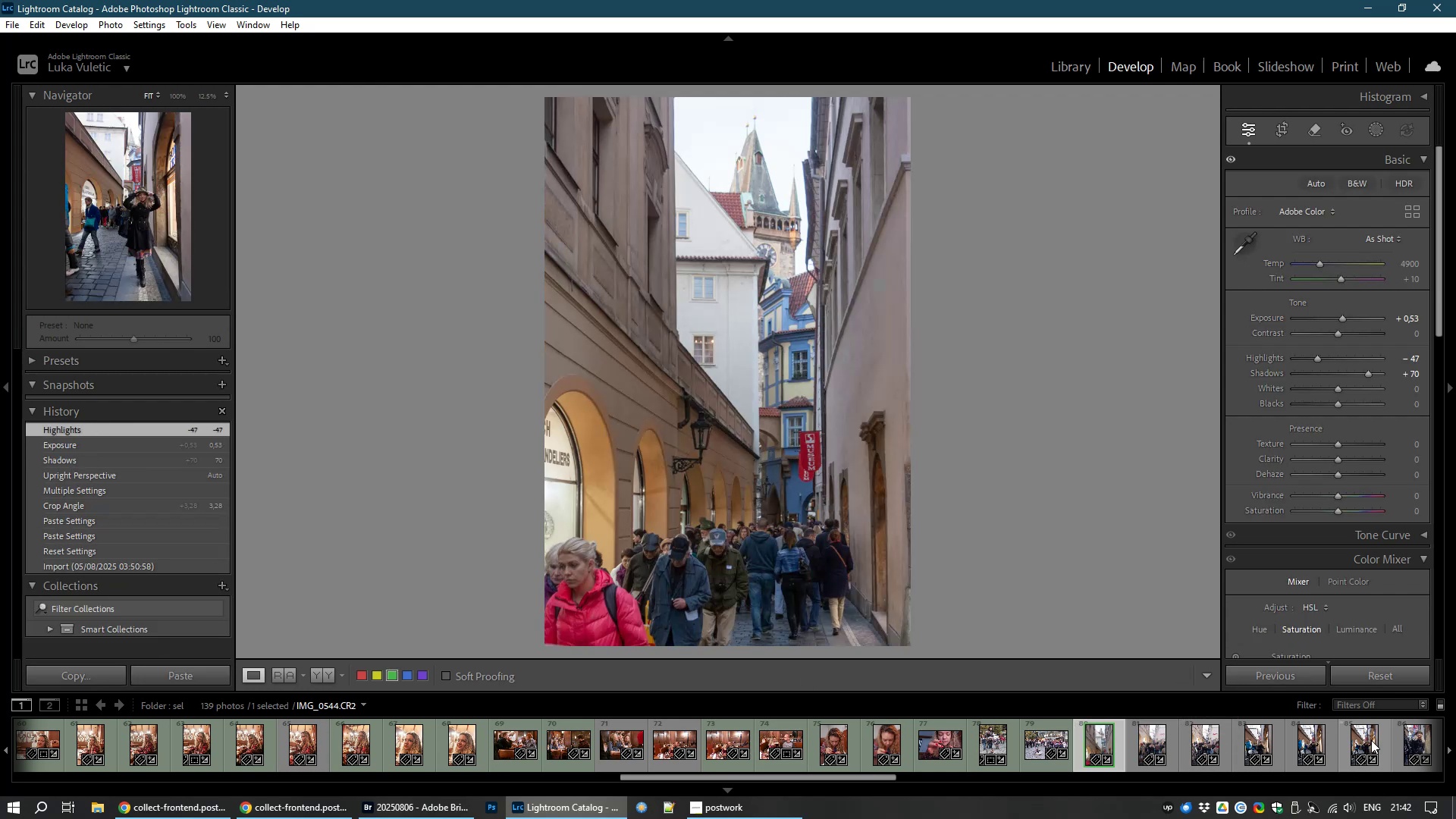 
hold_key(key=ShiftLeft, duration=0.97)
left_click([1371, 740])
 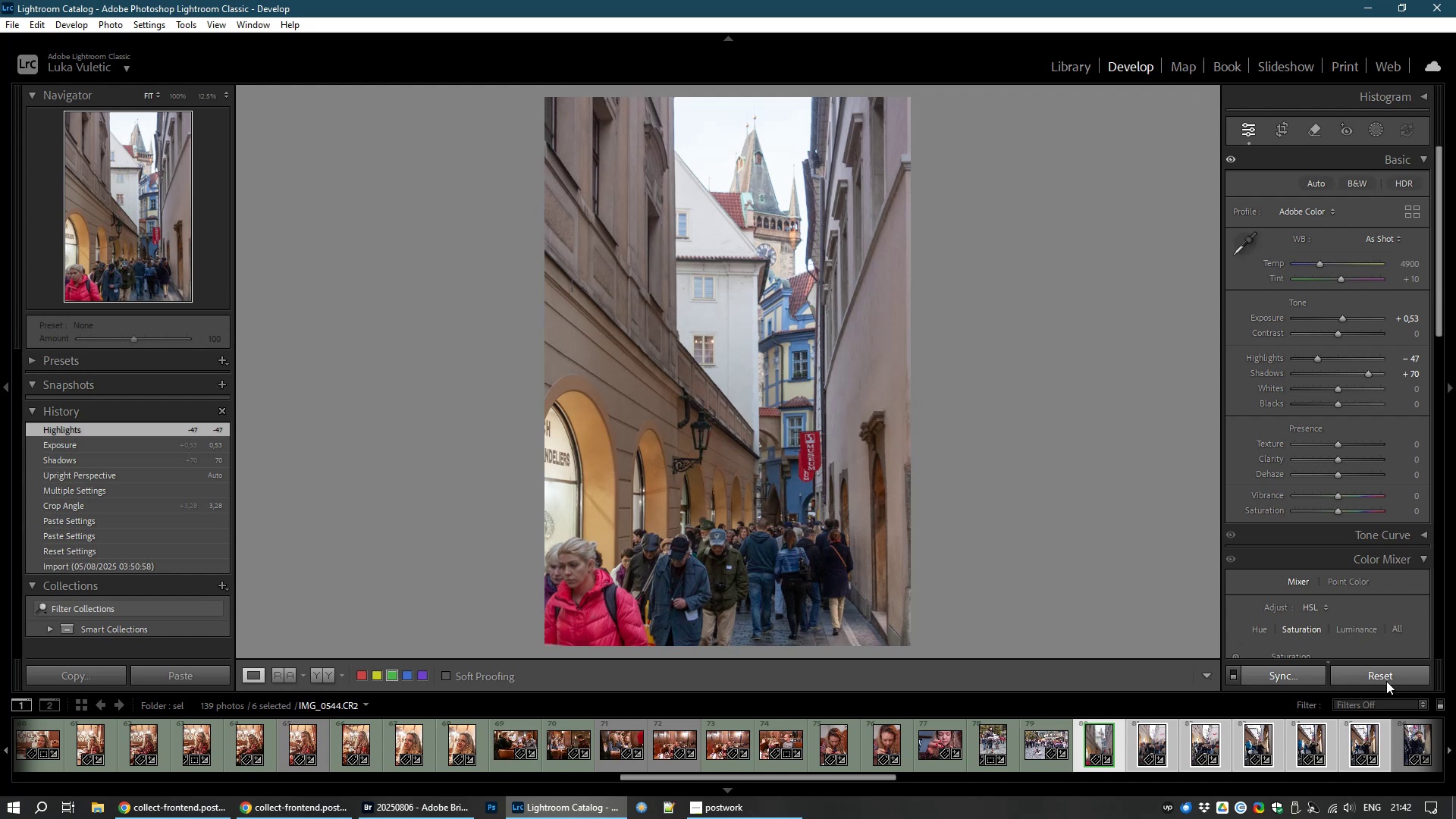 
left_click([1276, 675])
 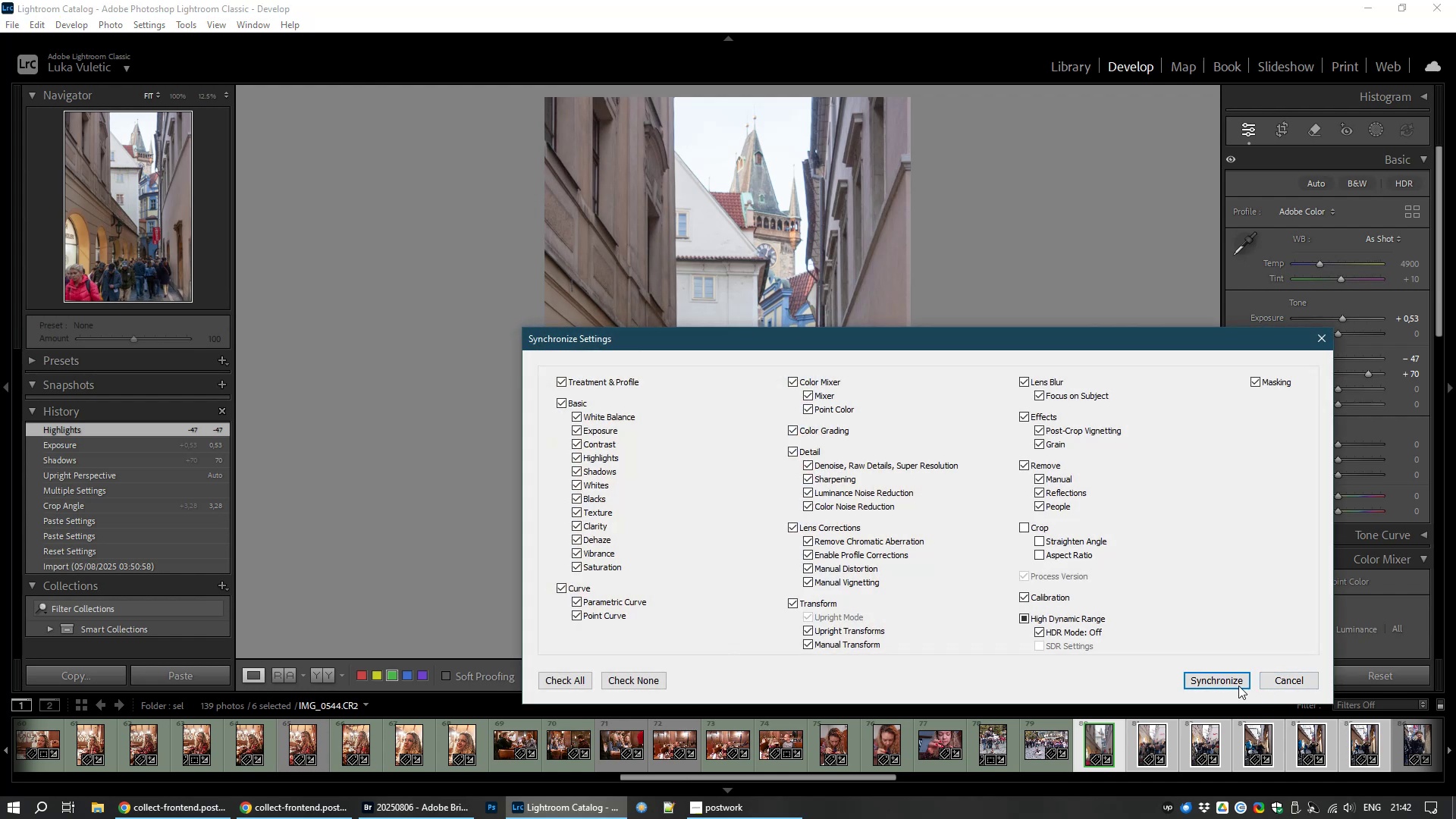 
left_click([1222, 682])
 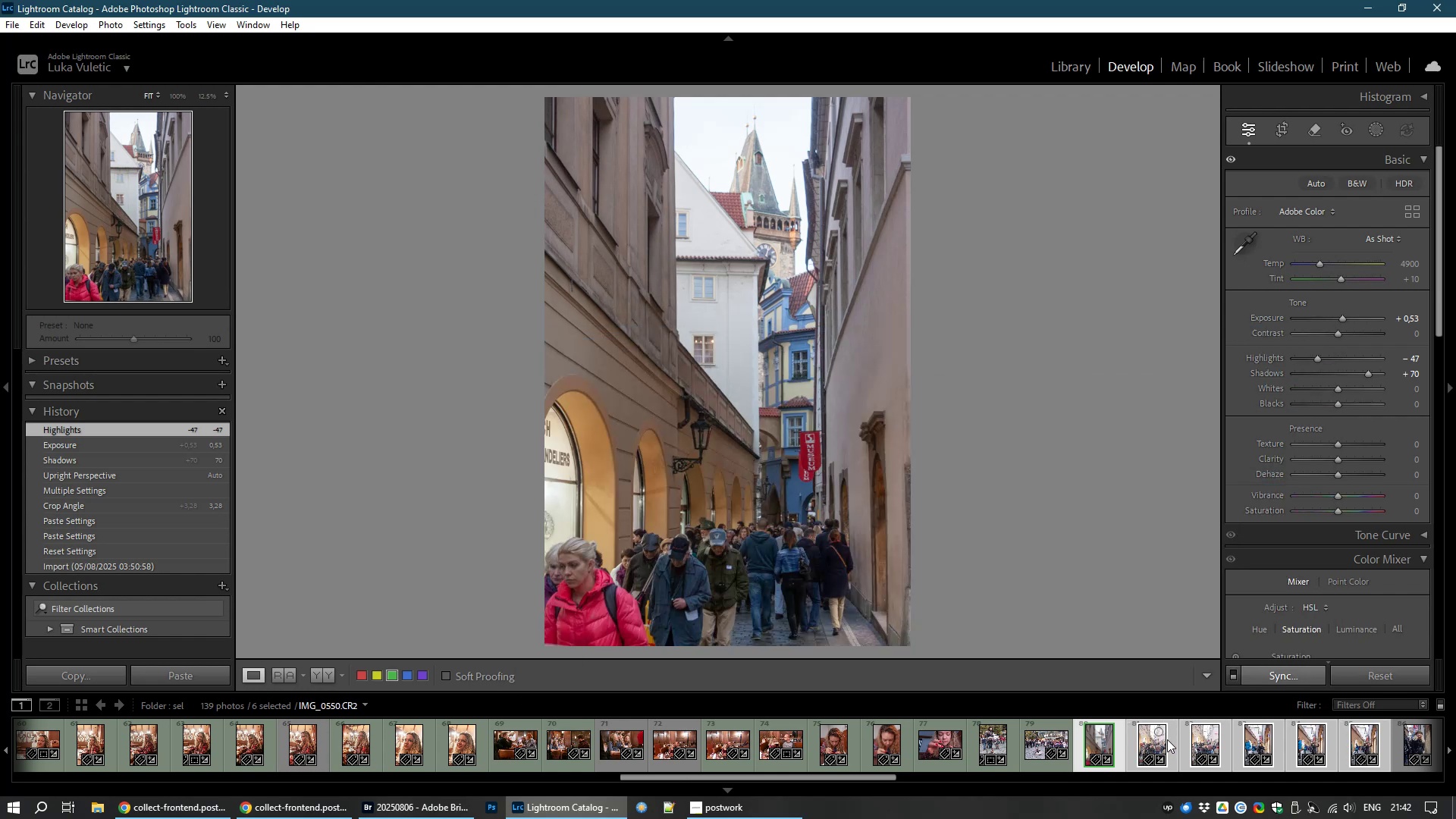 
left_click([1147, 742])
 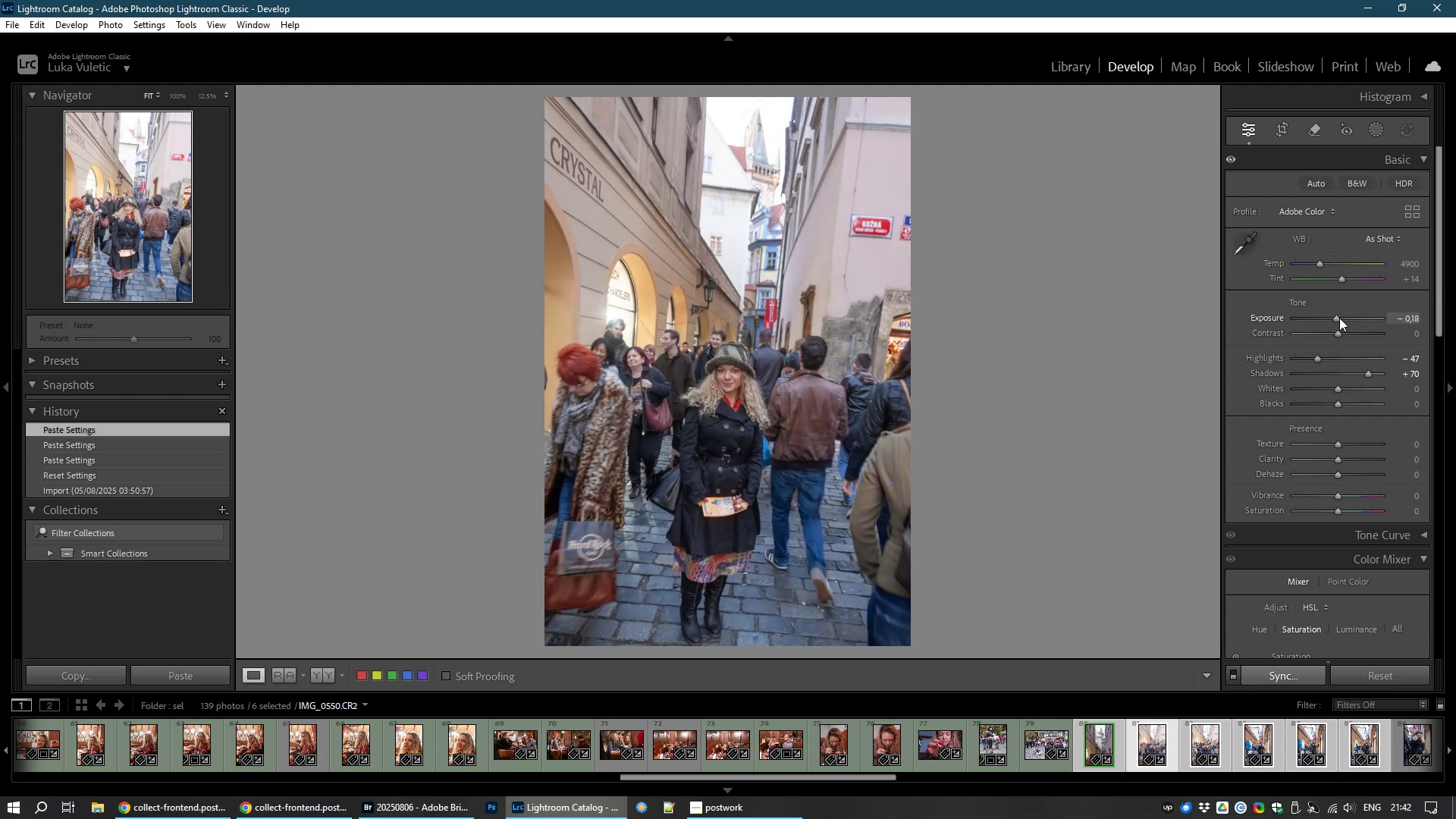 
wait(11.49)
 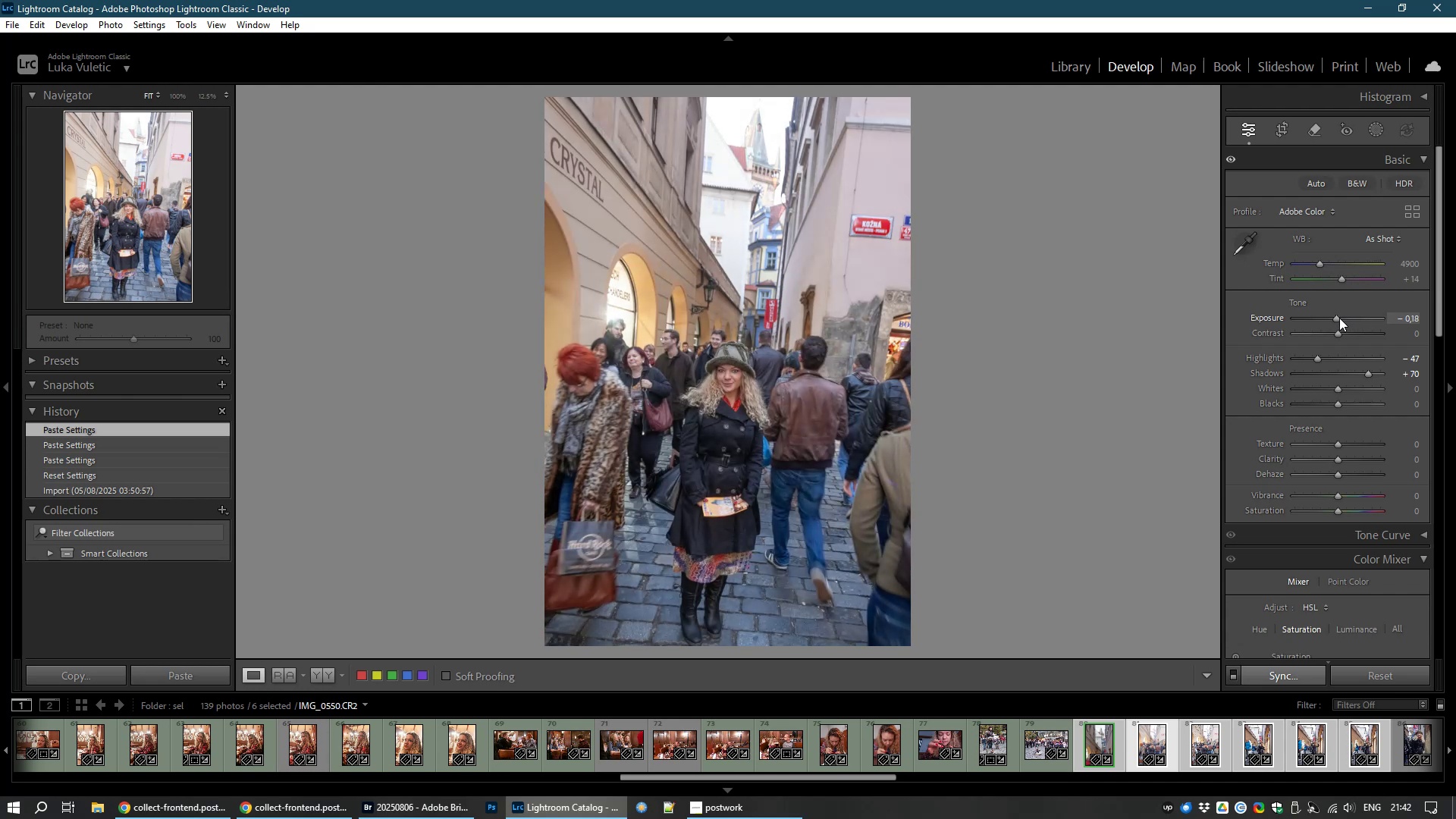 
left_click([1269, 335])
 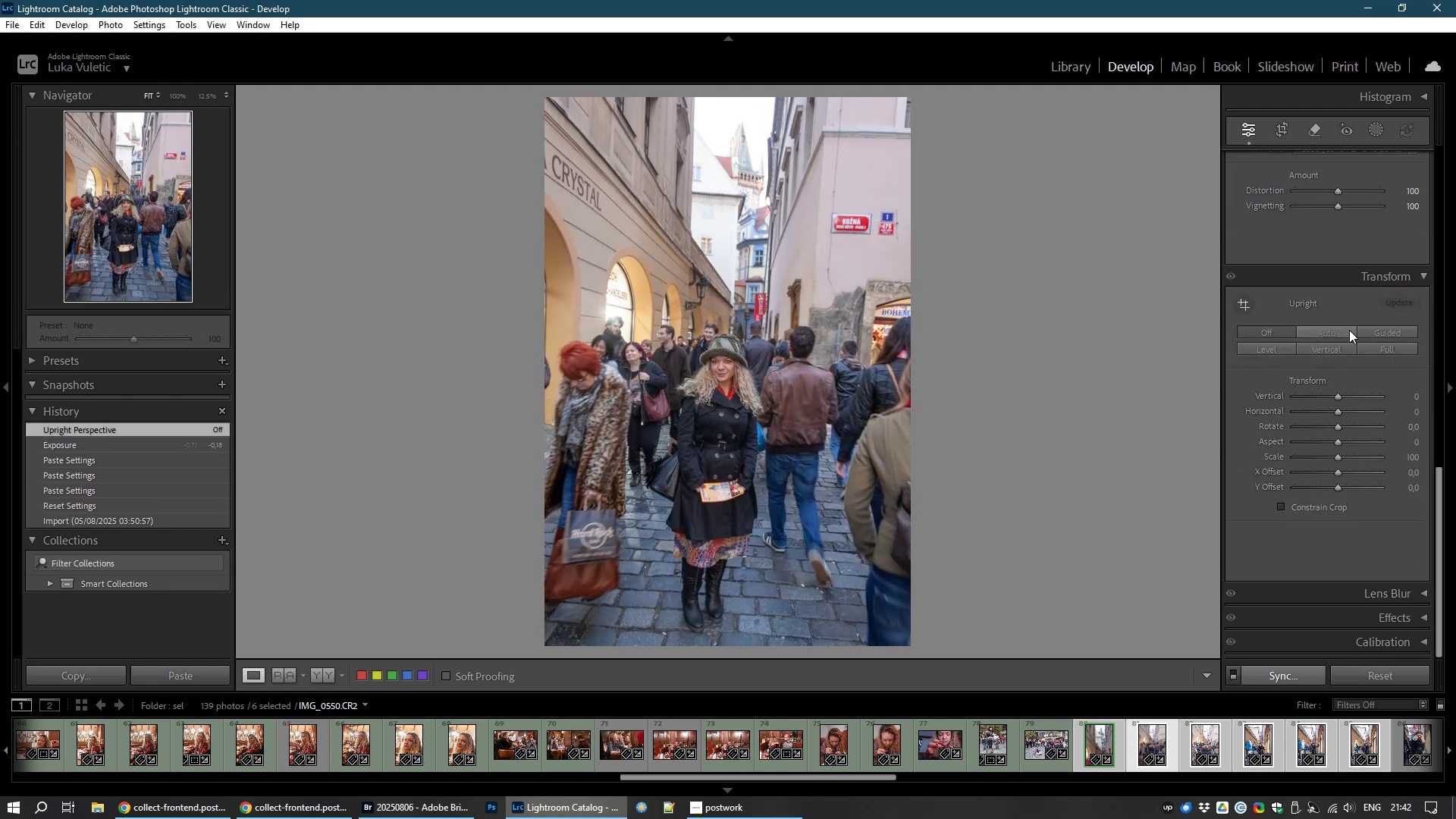 
left_click([1337, 334])
 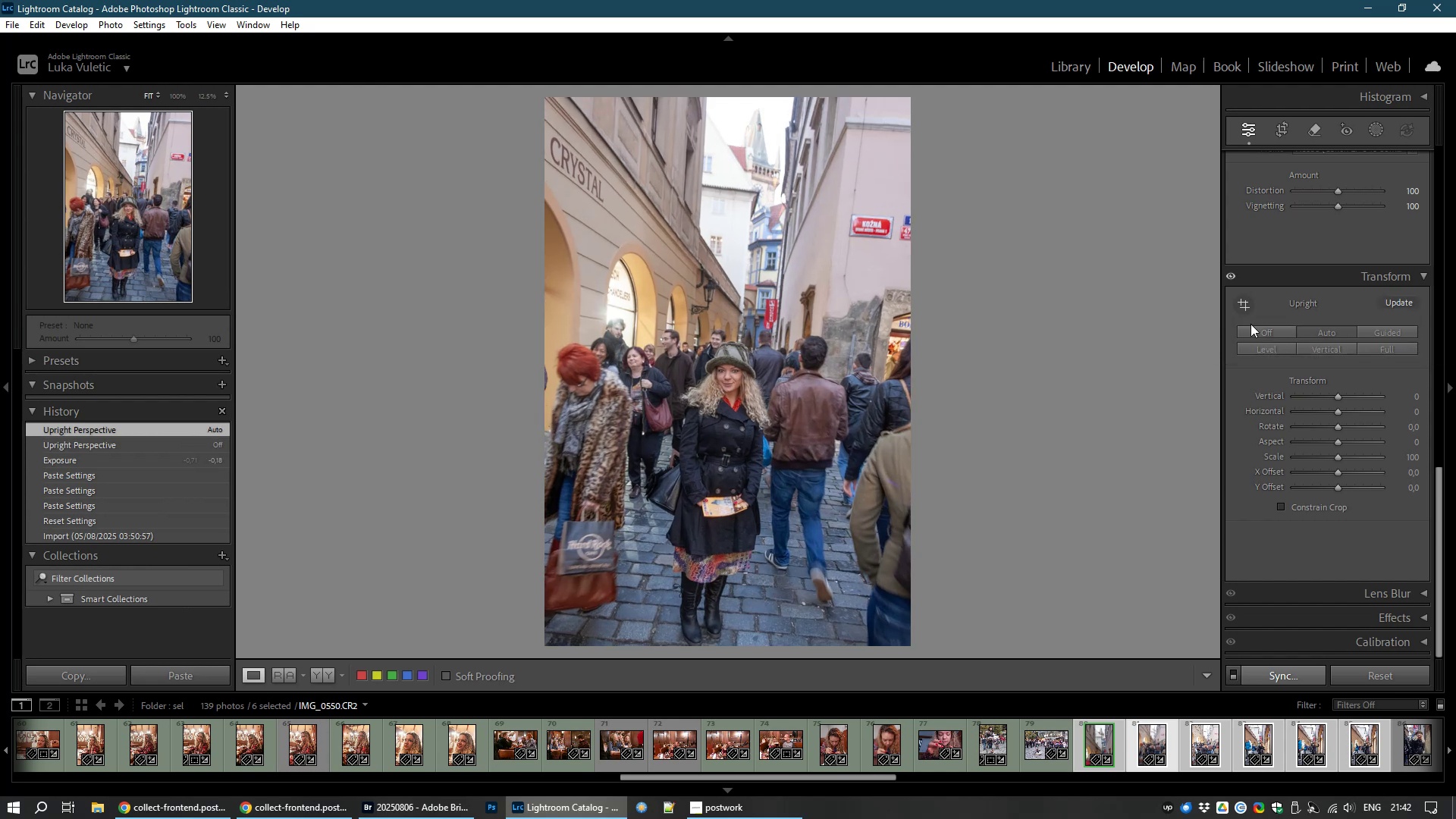 
left_click([1248, 331])
 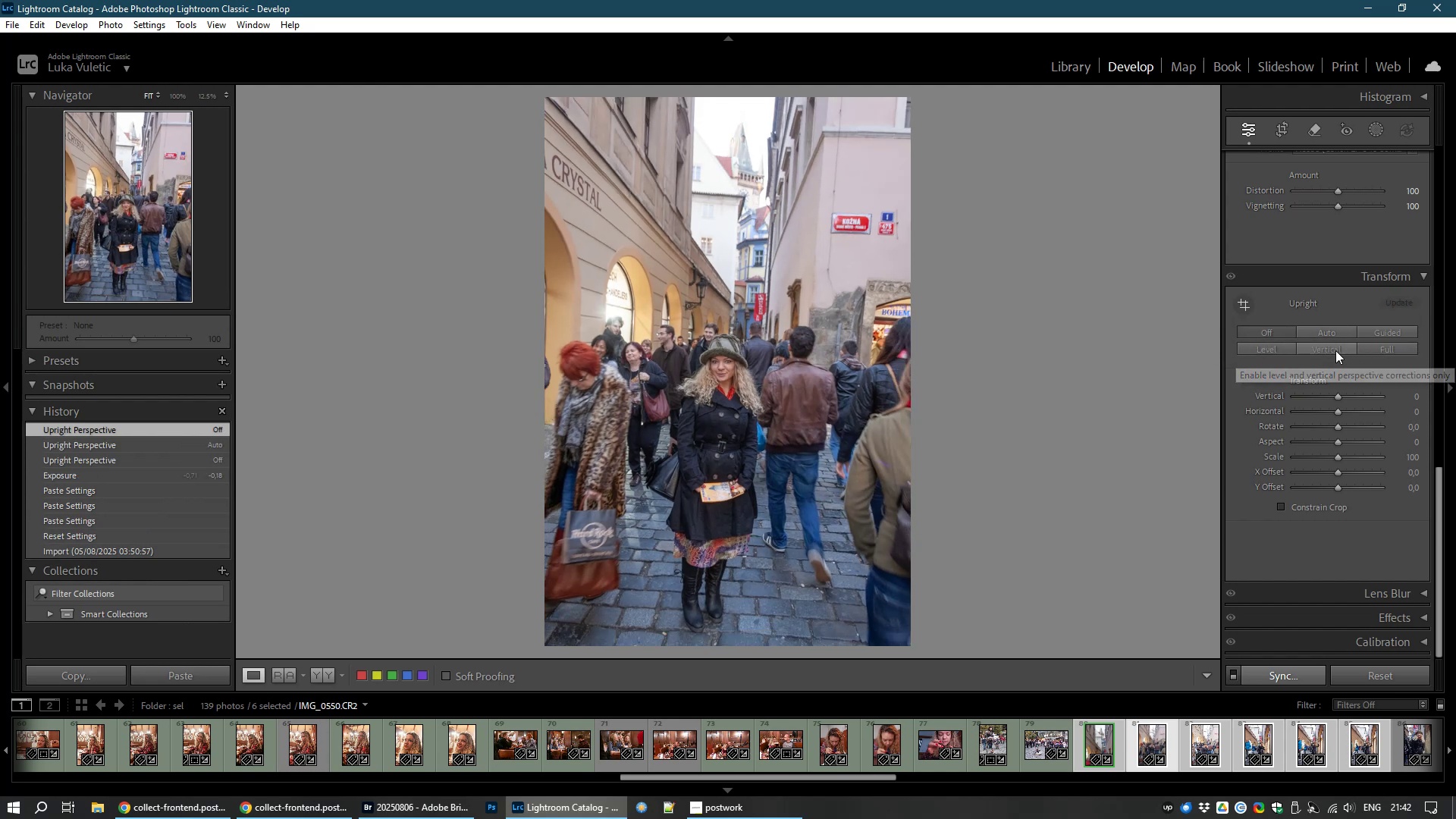 
left_click([1335, 350])
 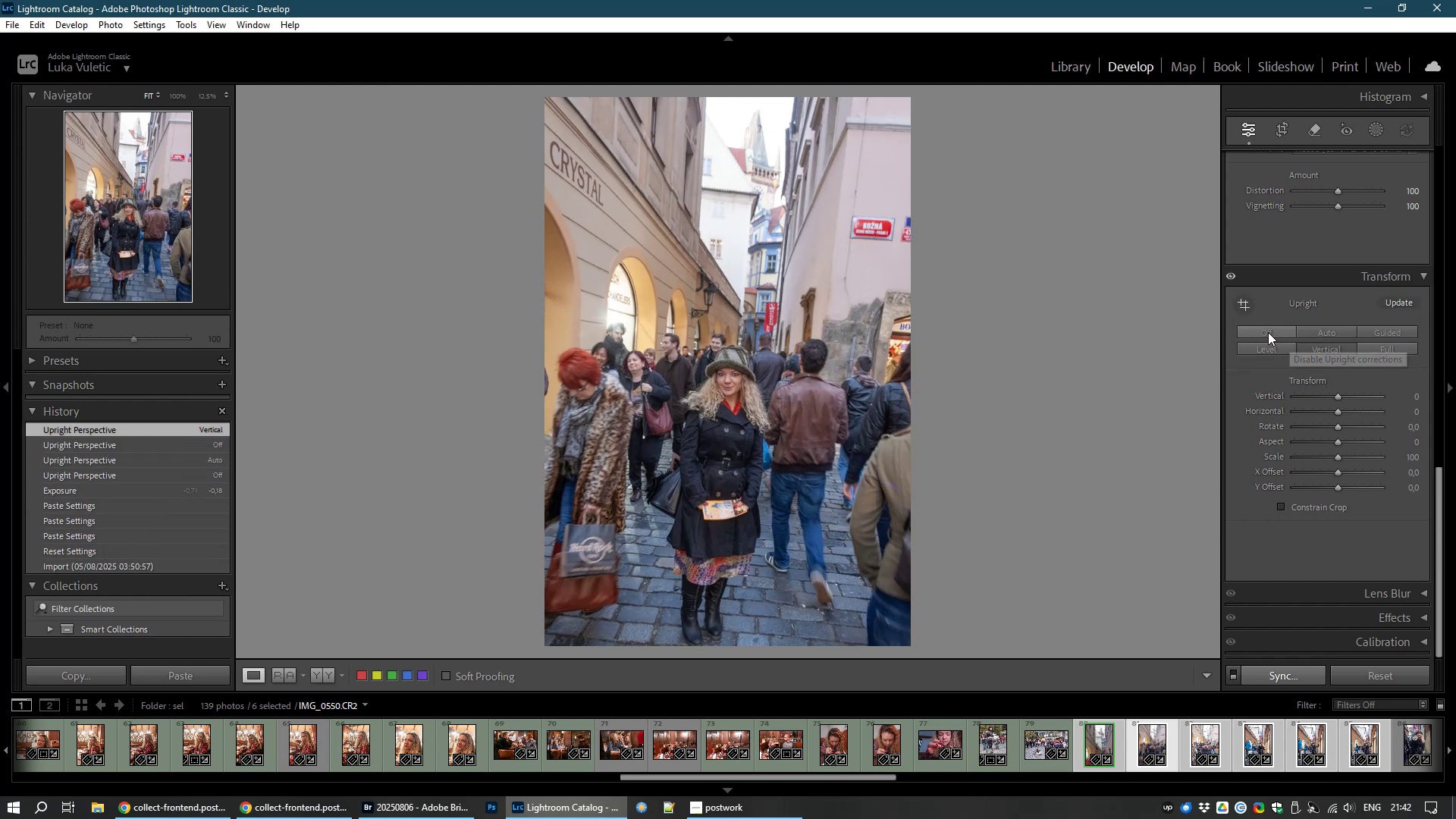 
left_click([1268, 332])
 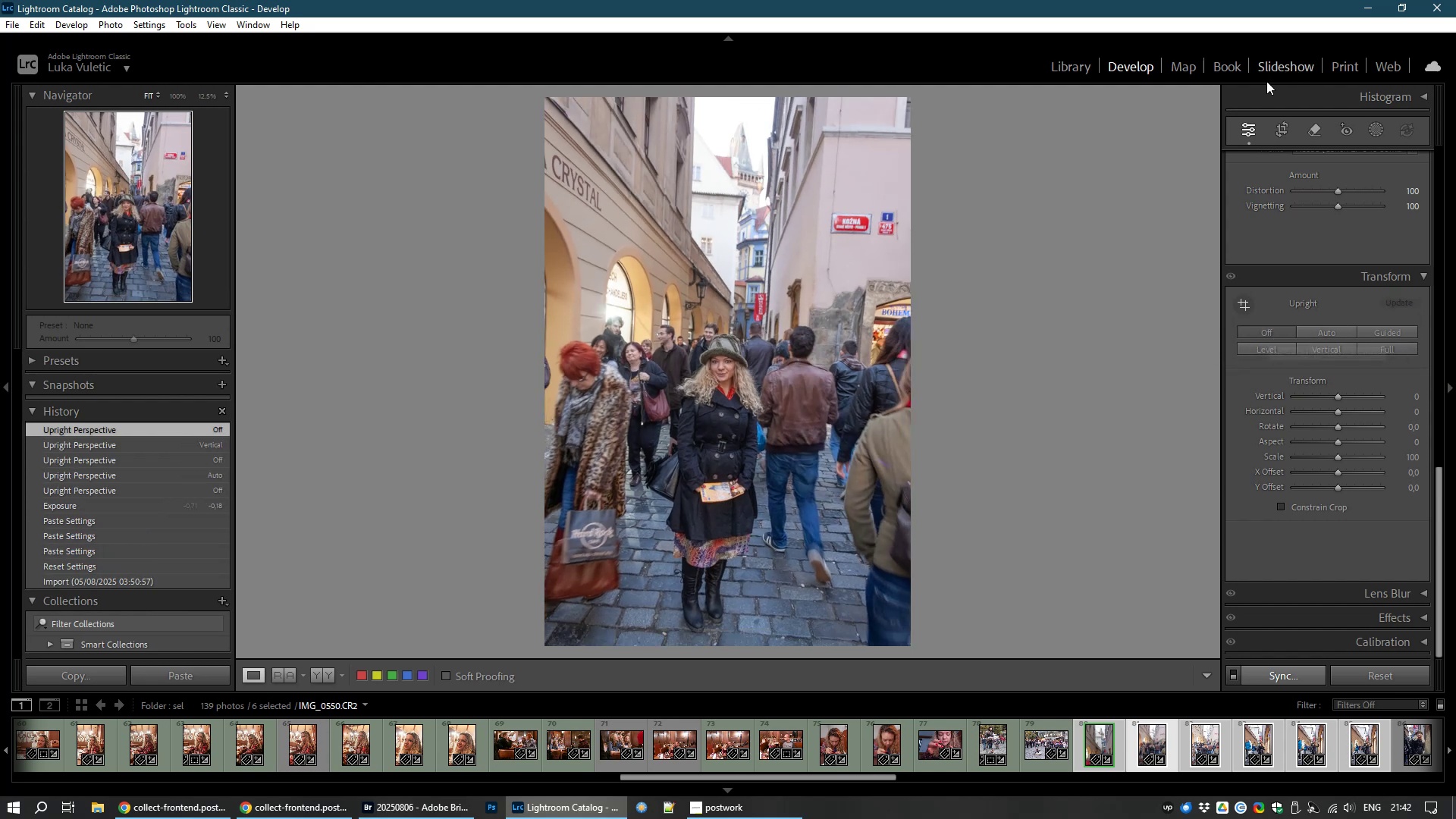 
left_click([1283, 128])
 